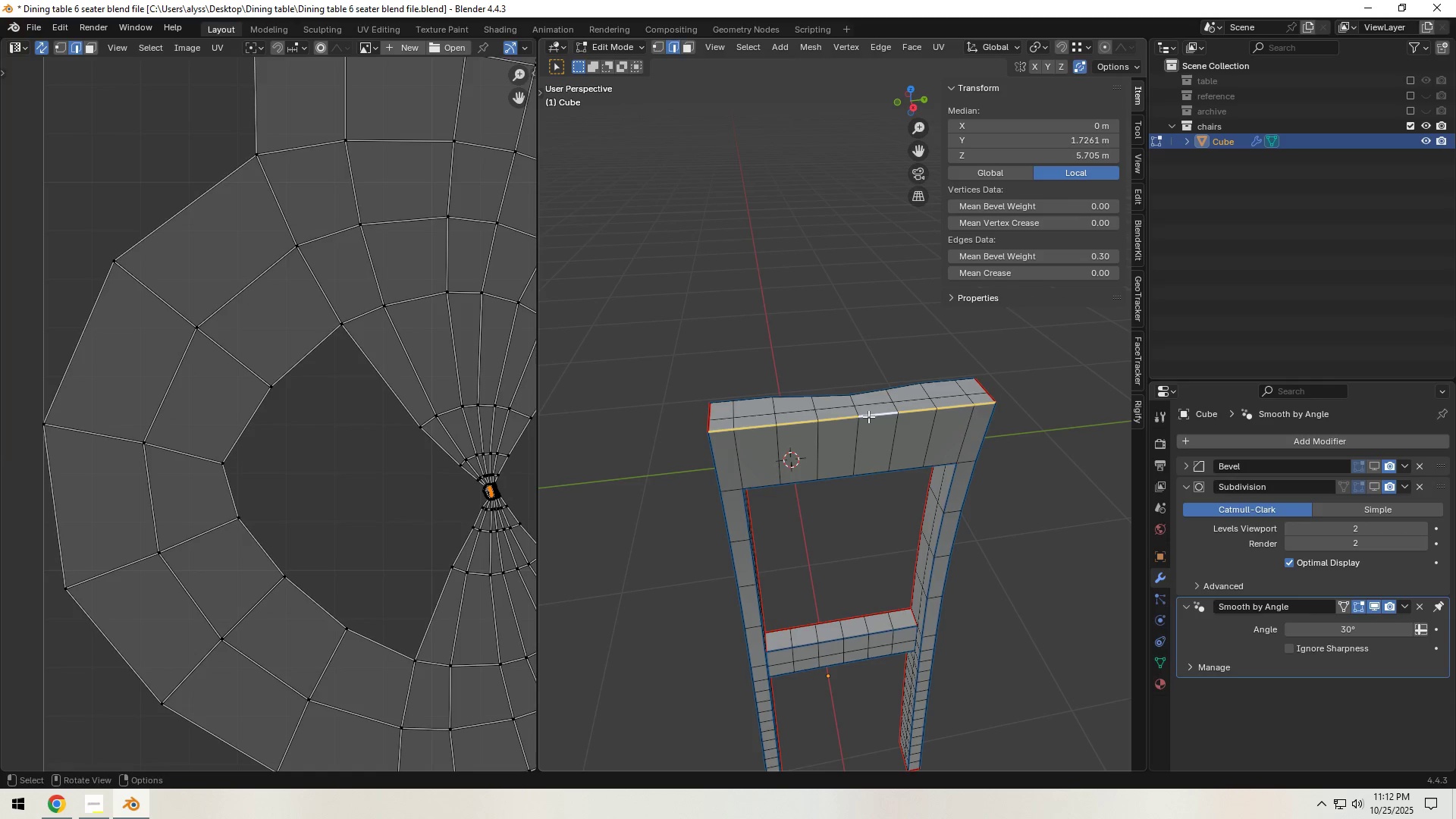 
key(Control+E)
 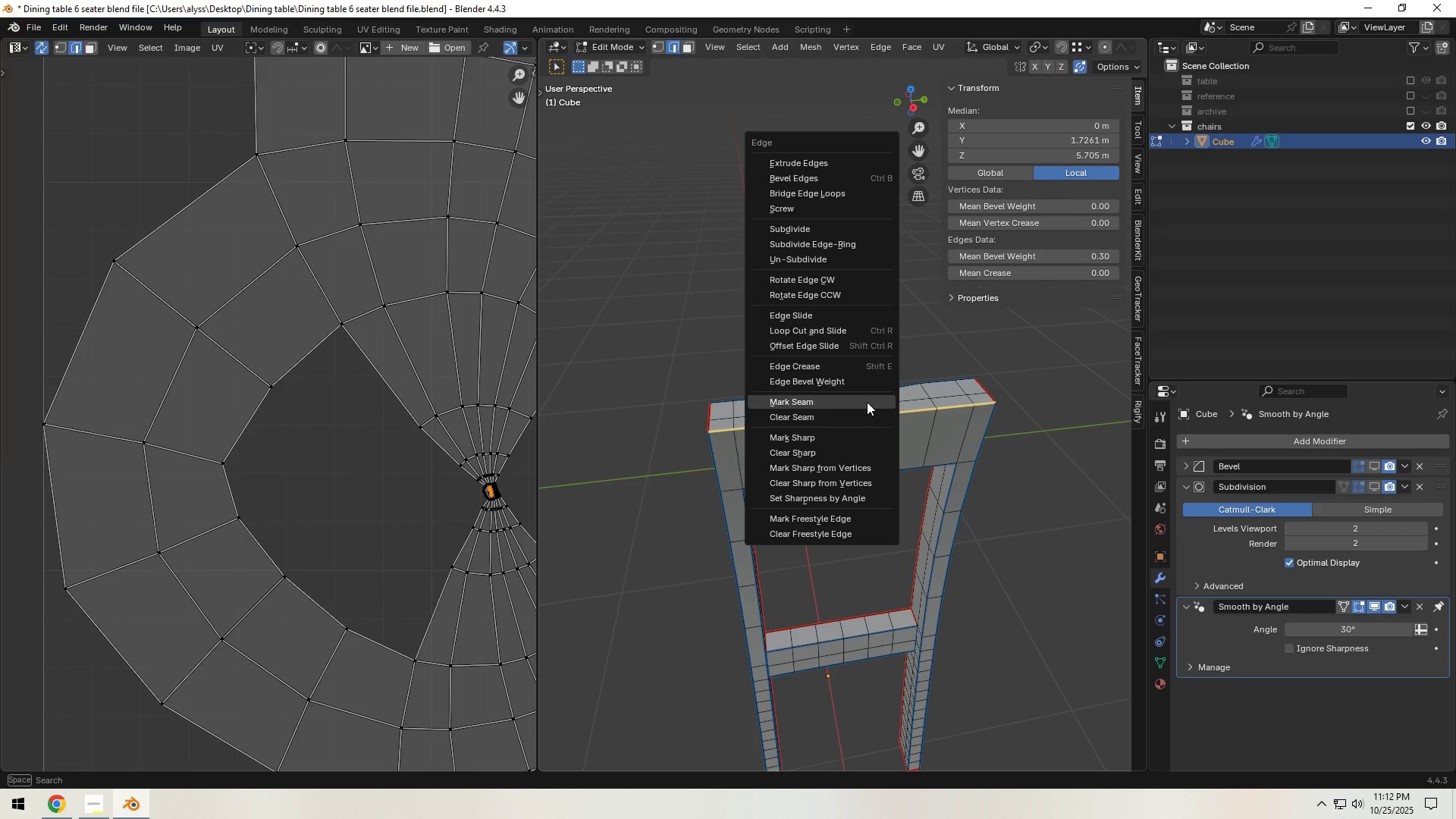 
left_click([867, 402])
 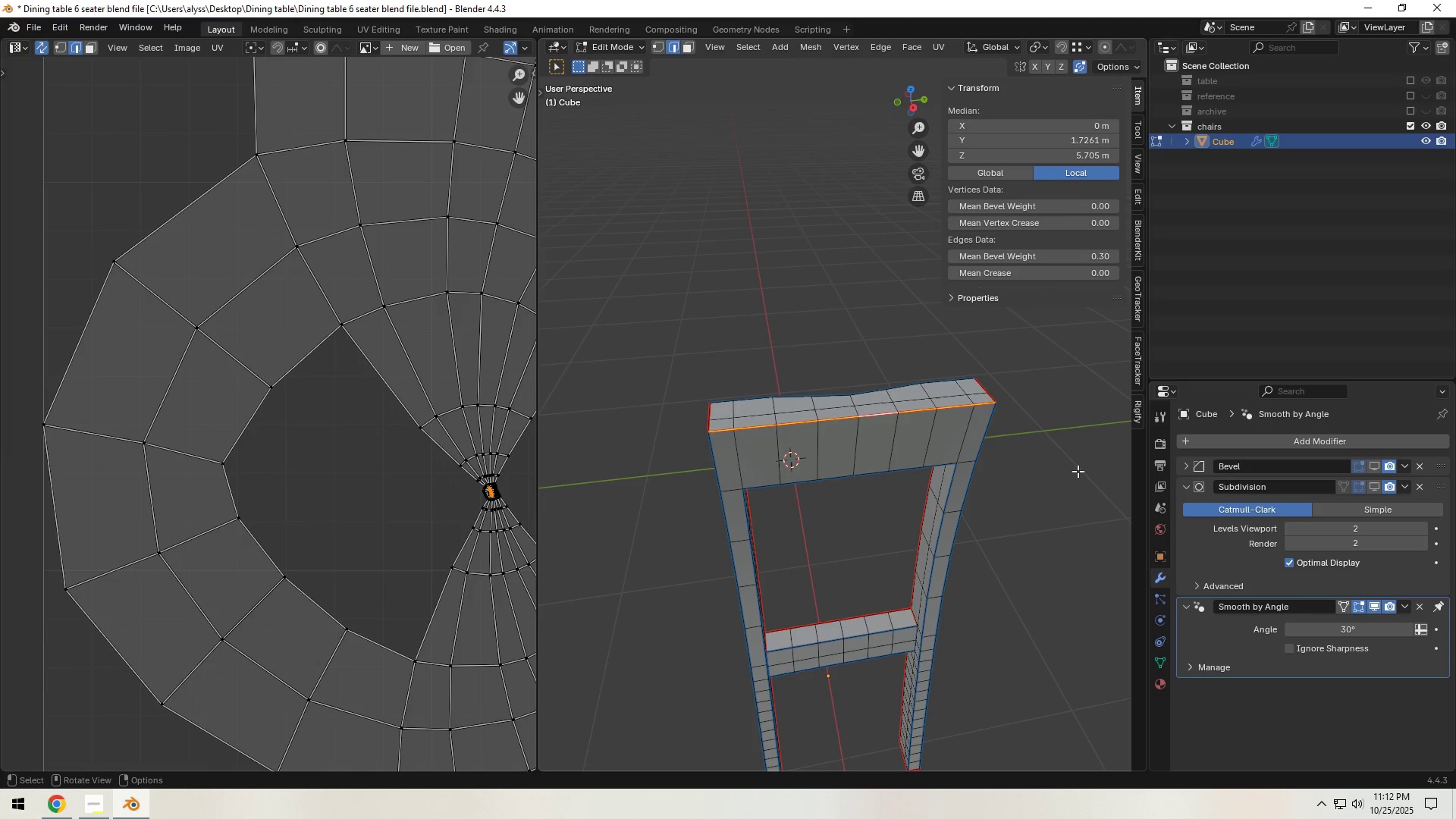 
left_click([1078, 471])
 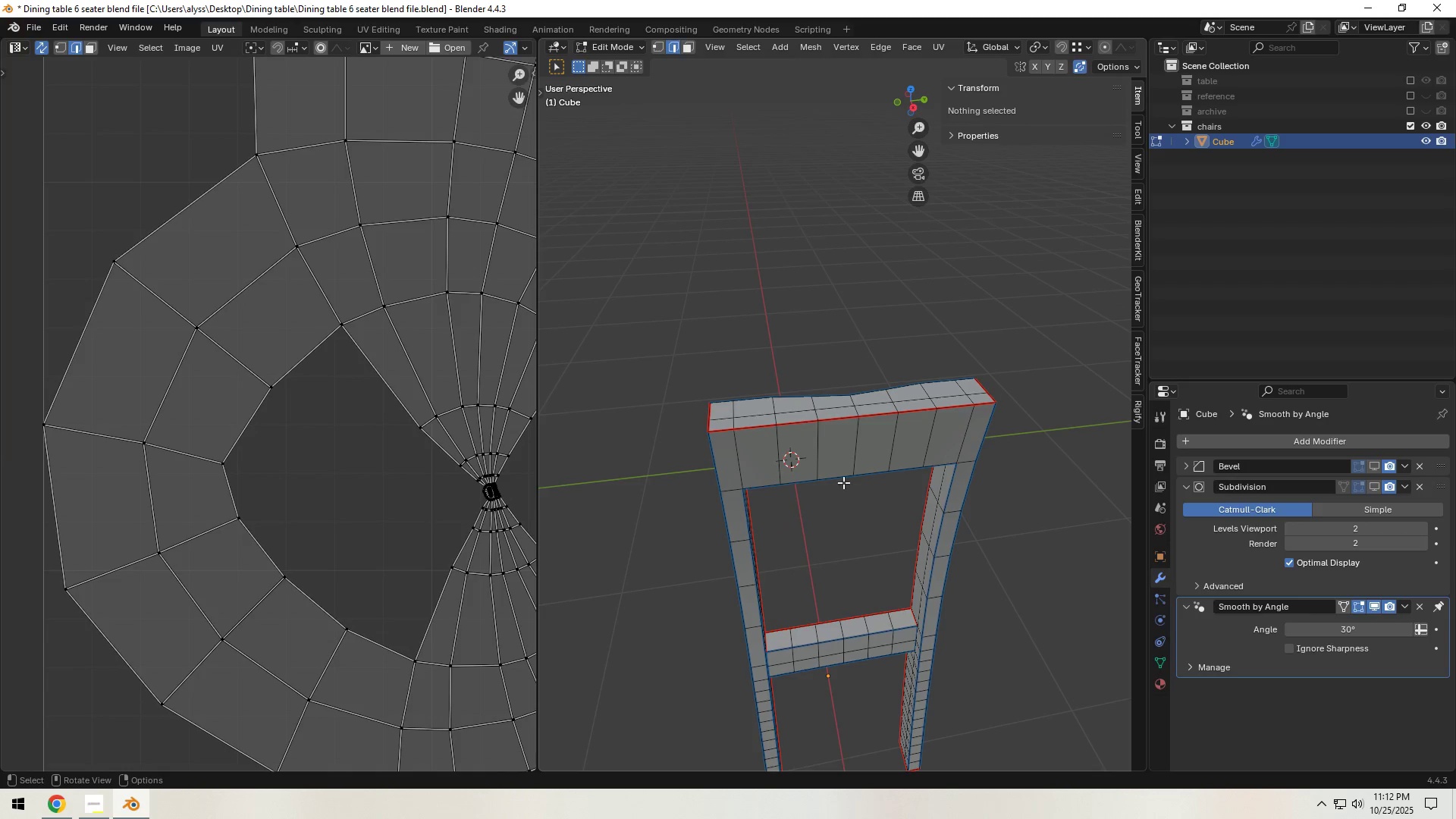 
scroll: coordinate [818, 477], scroll_direction: down, amount: 2.0
 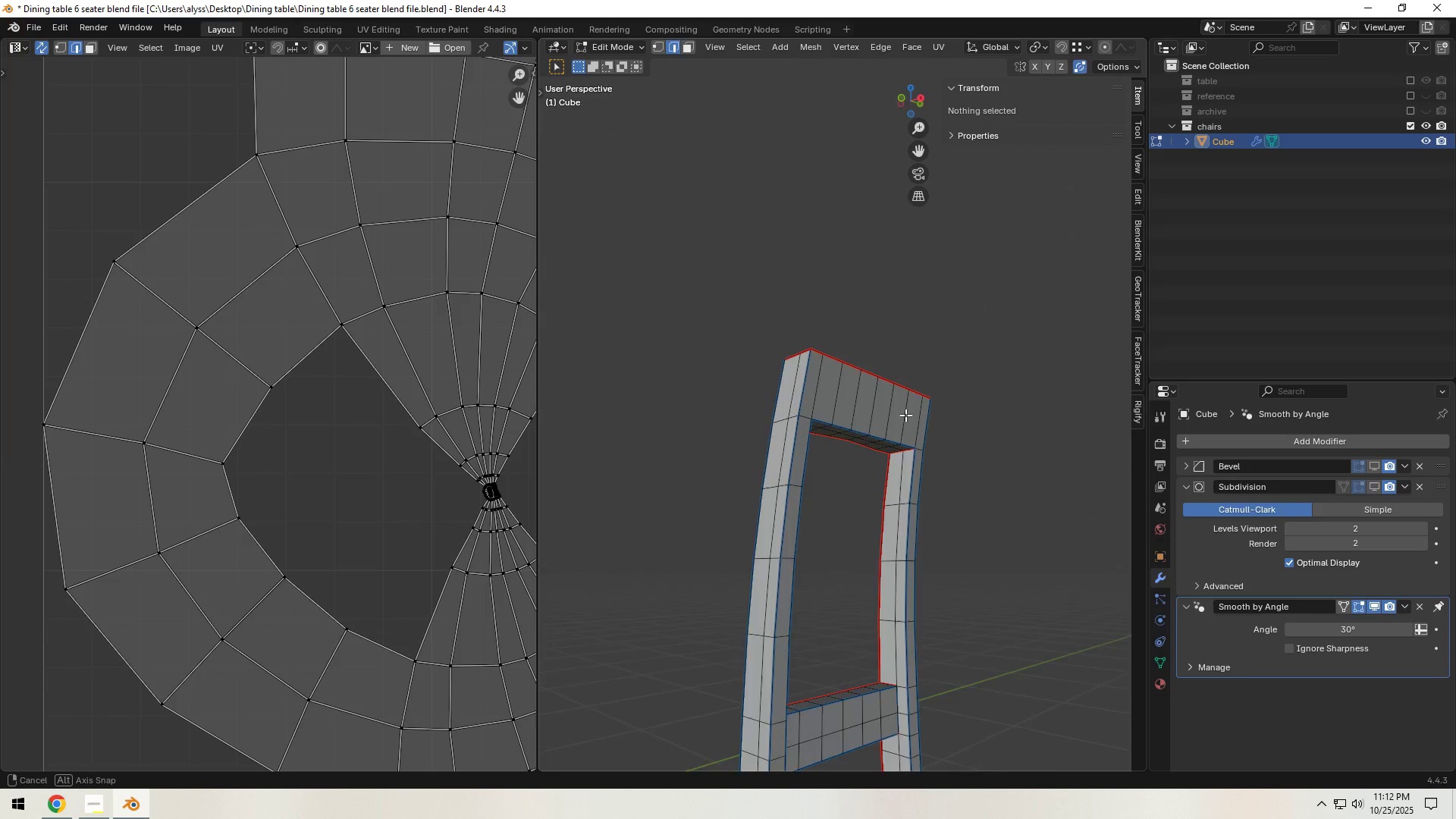 
wait(8.32)
 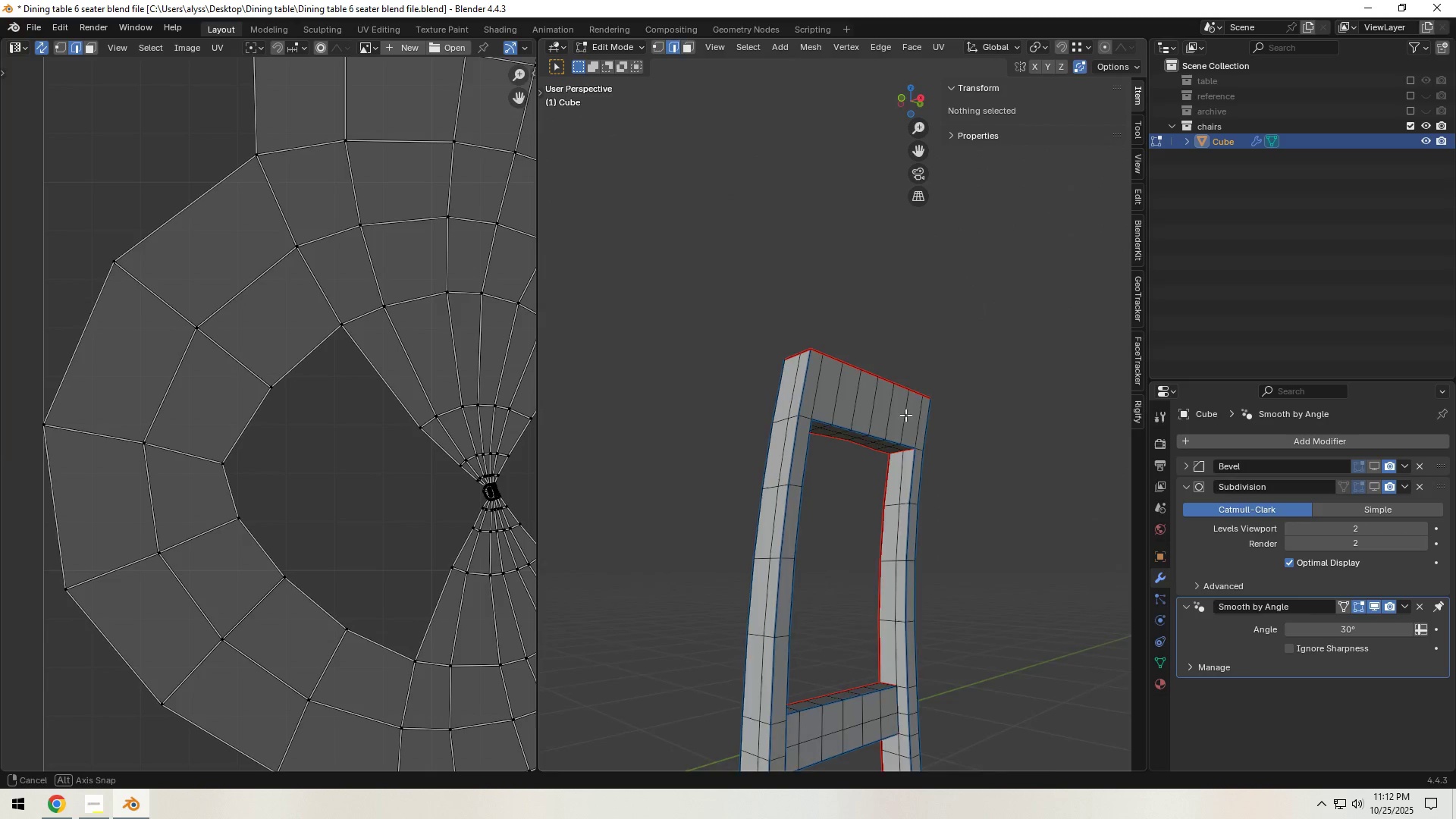 
scroll: coordinate [965, 523], scroll_direction: up, amount: 4.0
 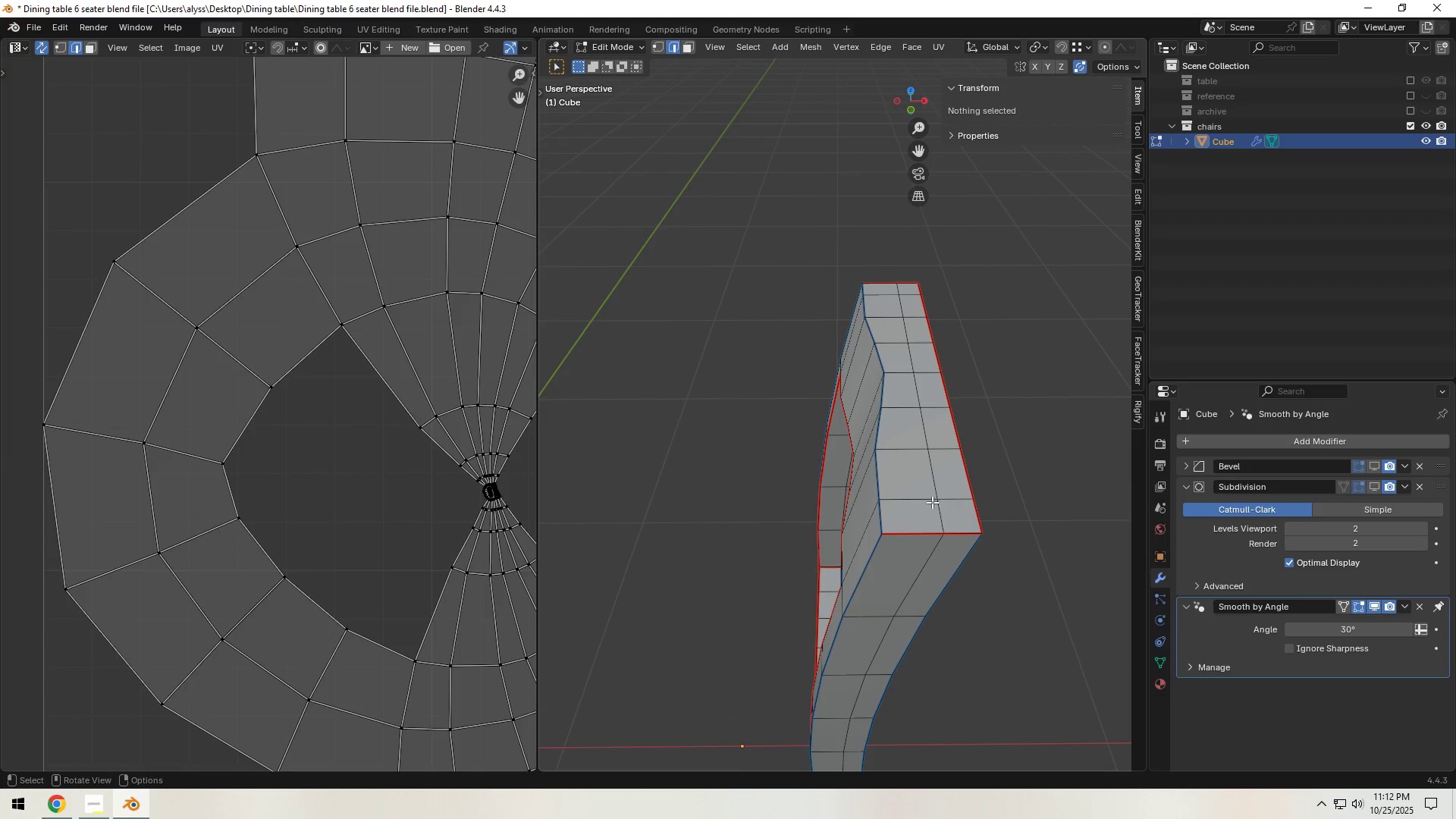 
hold_key(key=AltLeft, duration=1.31)
left_click([877, 475])
 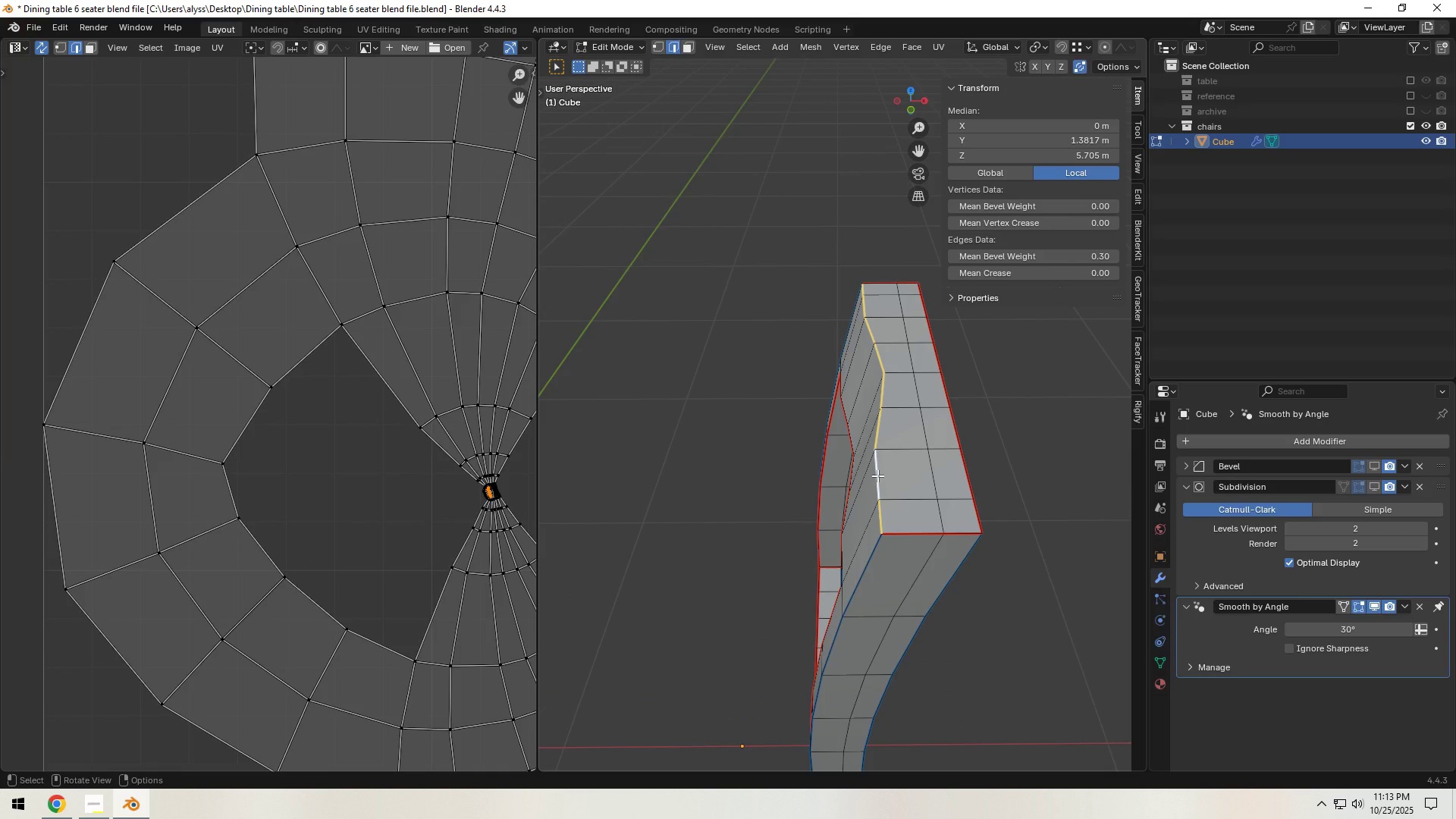 
key(Control+E)
 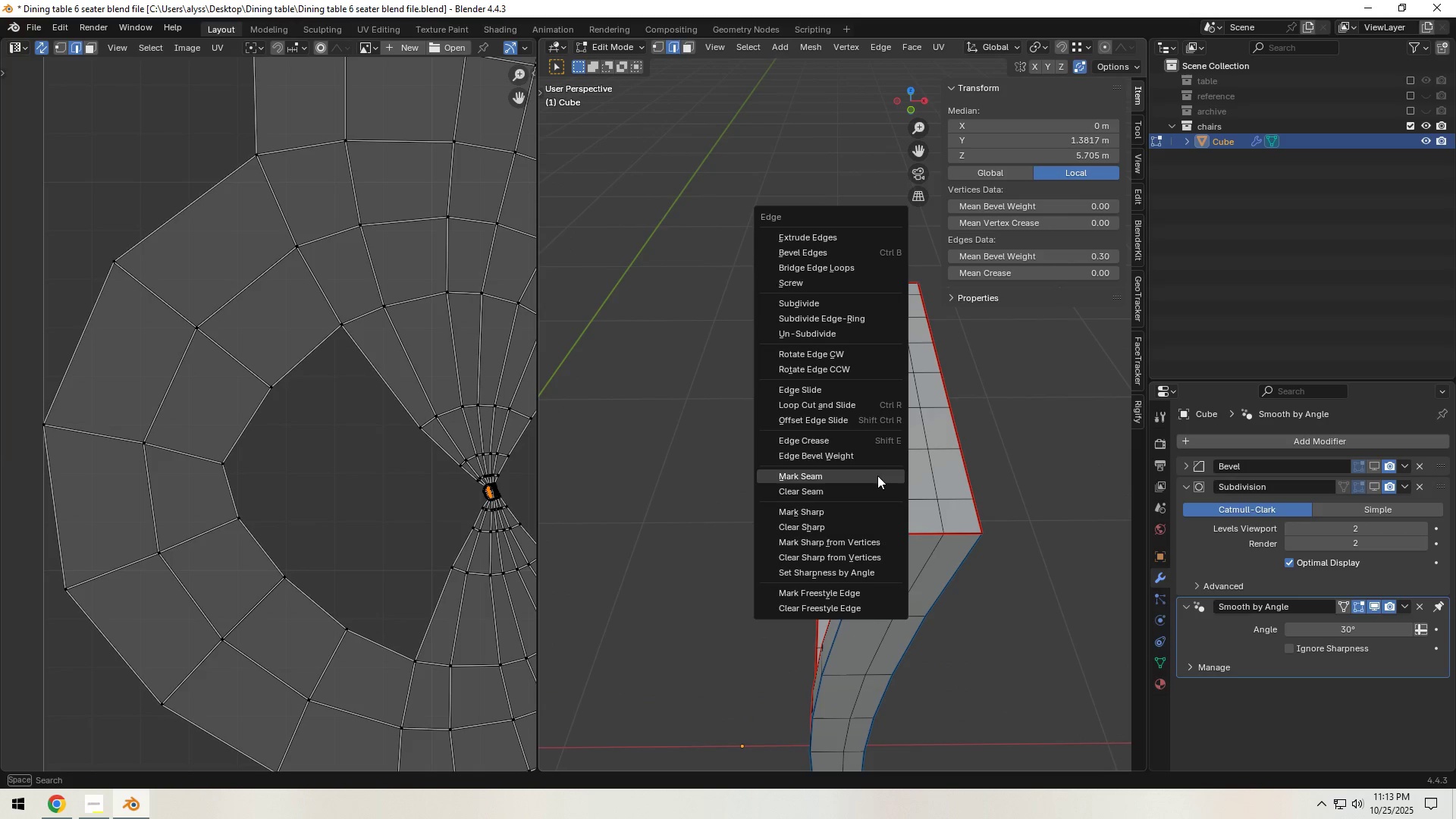 
left_click([877, 475])
 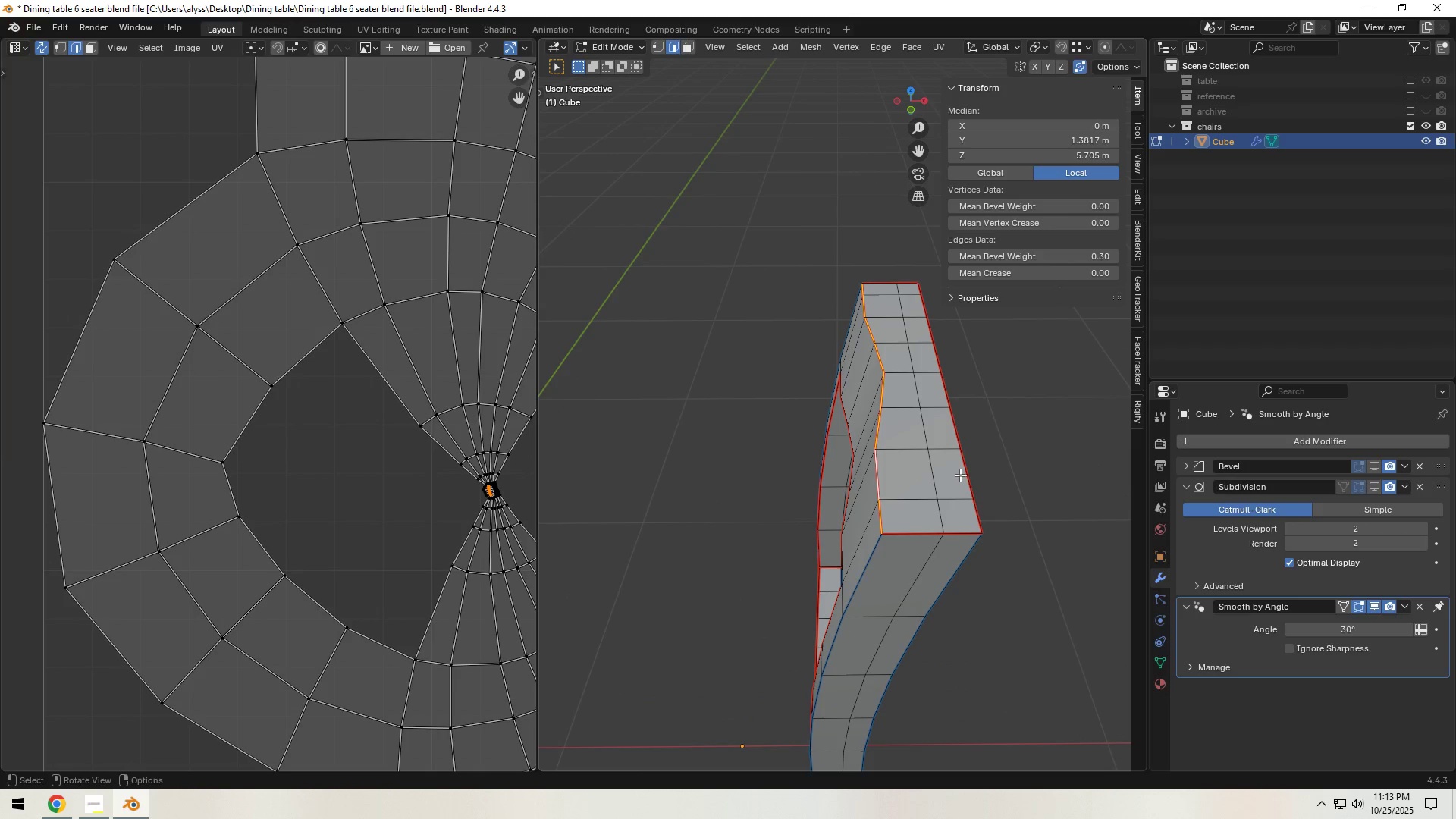 
hold_key(key=AltLeft, duration=0.39)
left_click([964, 473])
 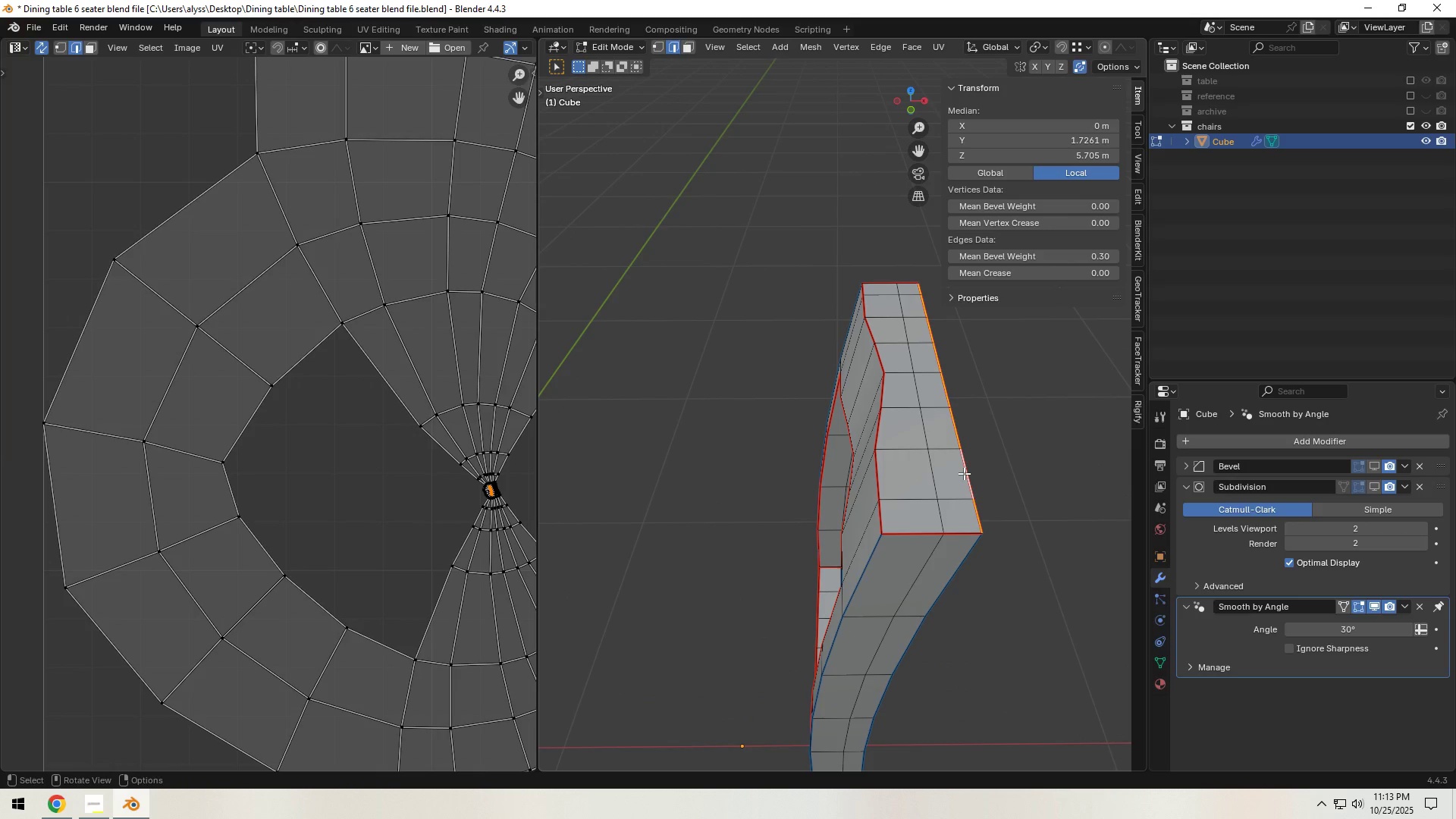 
key(Control+ControlLeft)
 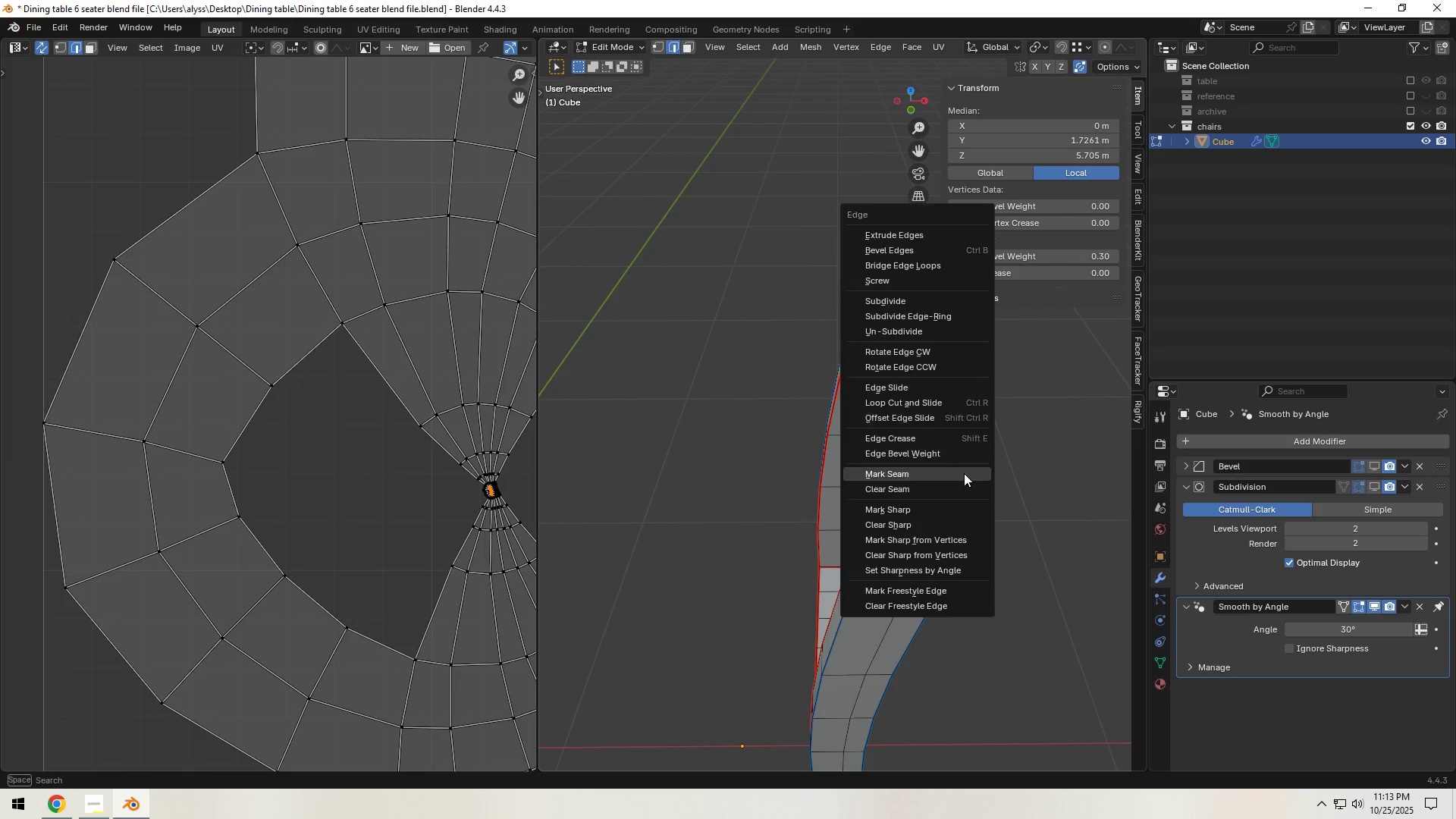 
key(Control+E)
 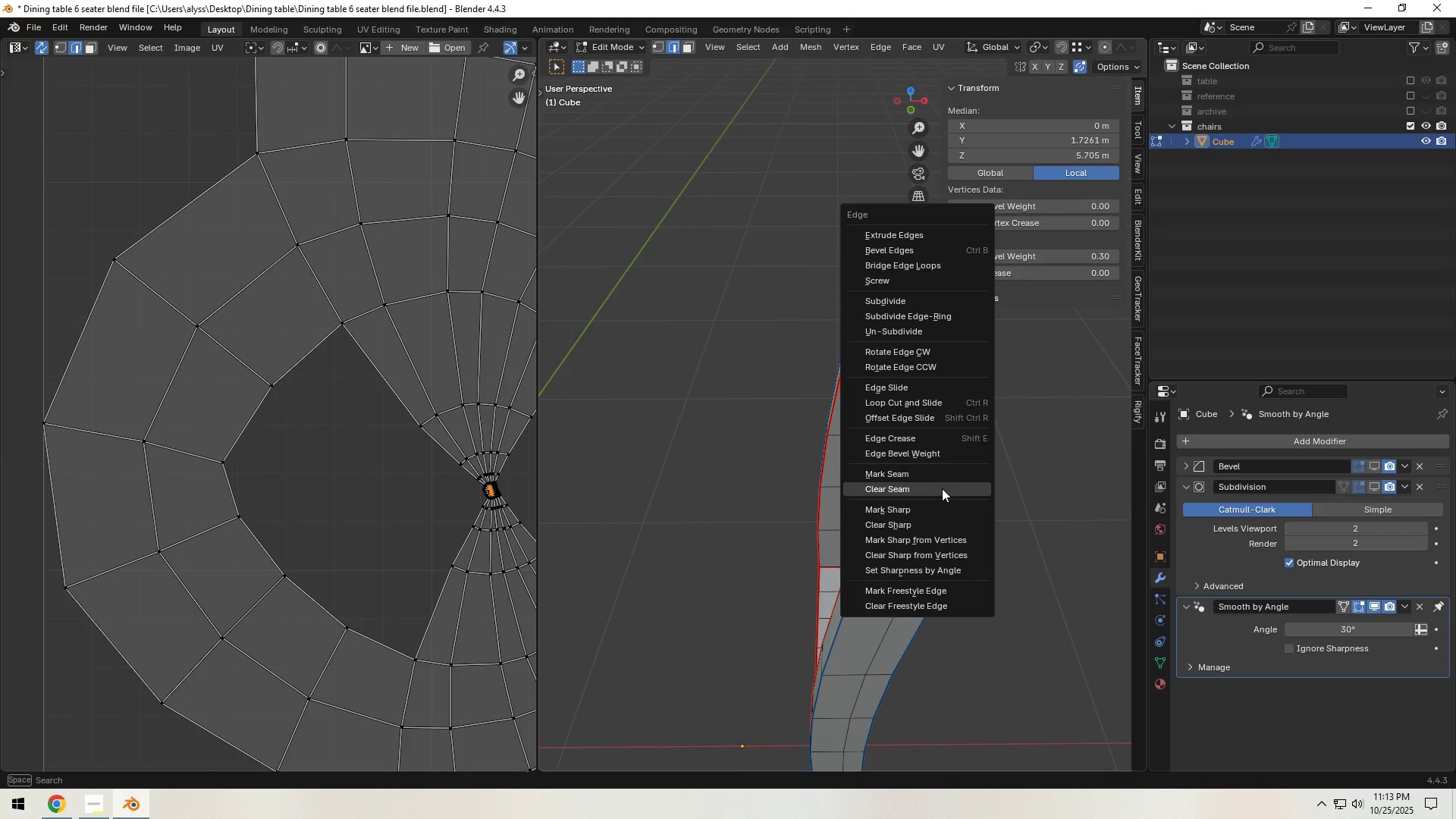 
left_click([942, 488])
 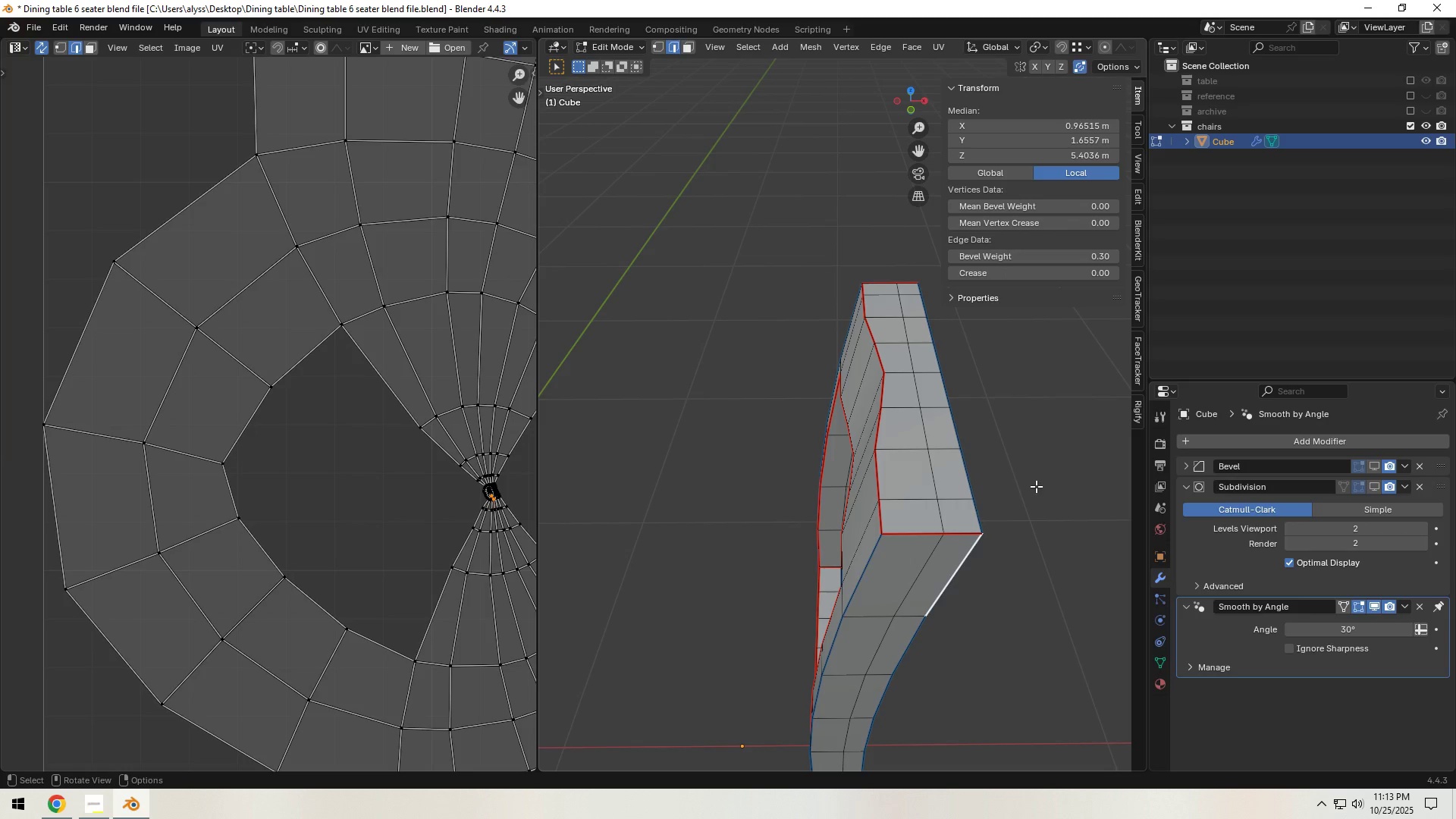 
scroll: coordinate [1036, 499], scroll_direction: down, amount: 3.0
 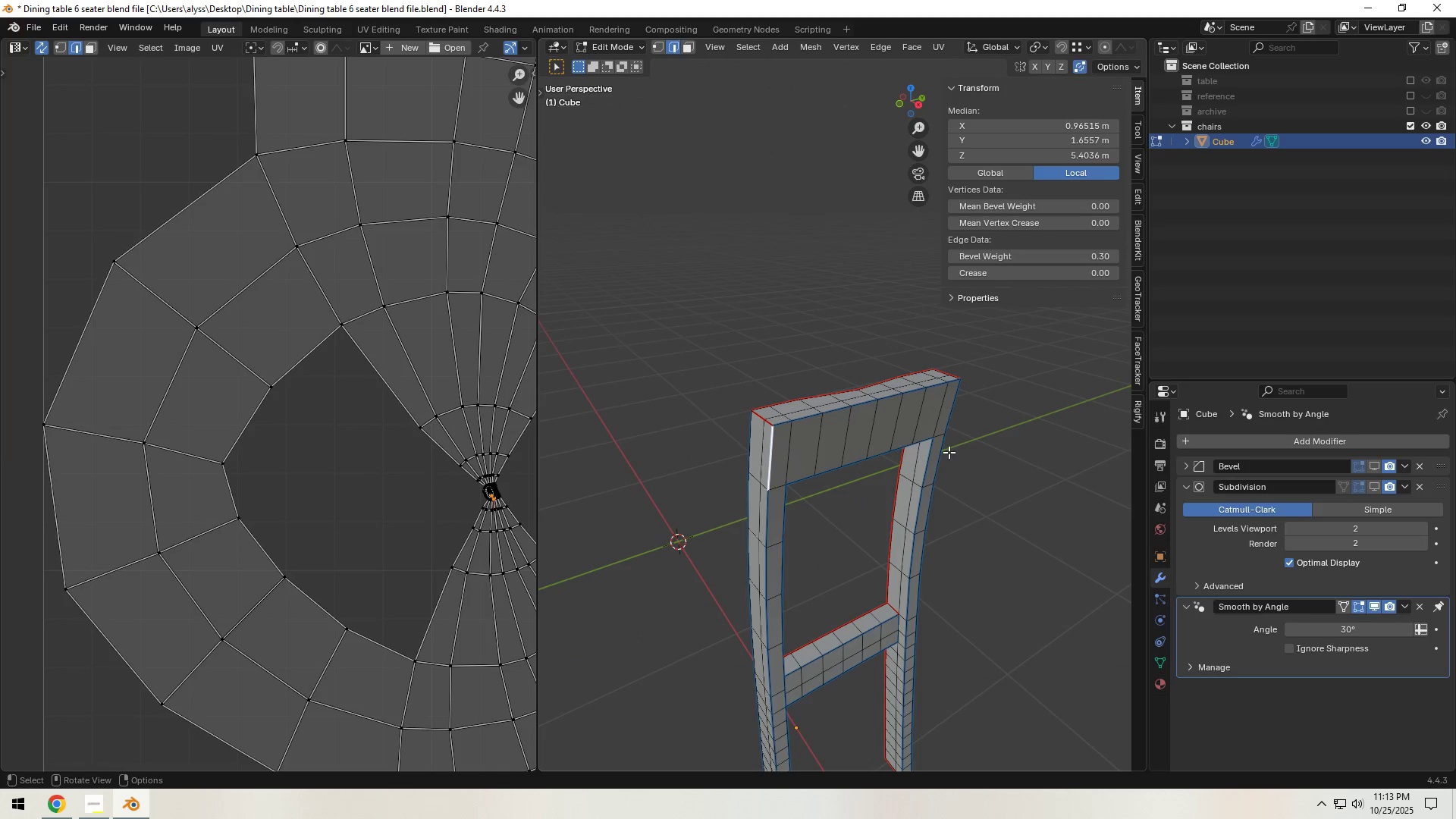 
left_click([1010, 447])
 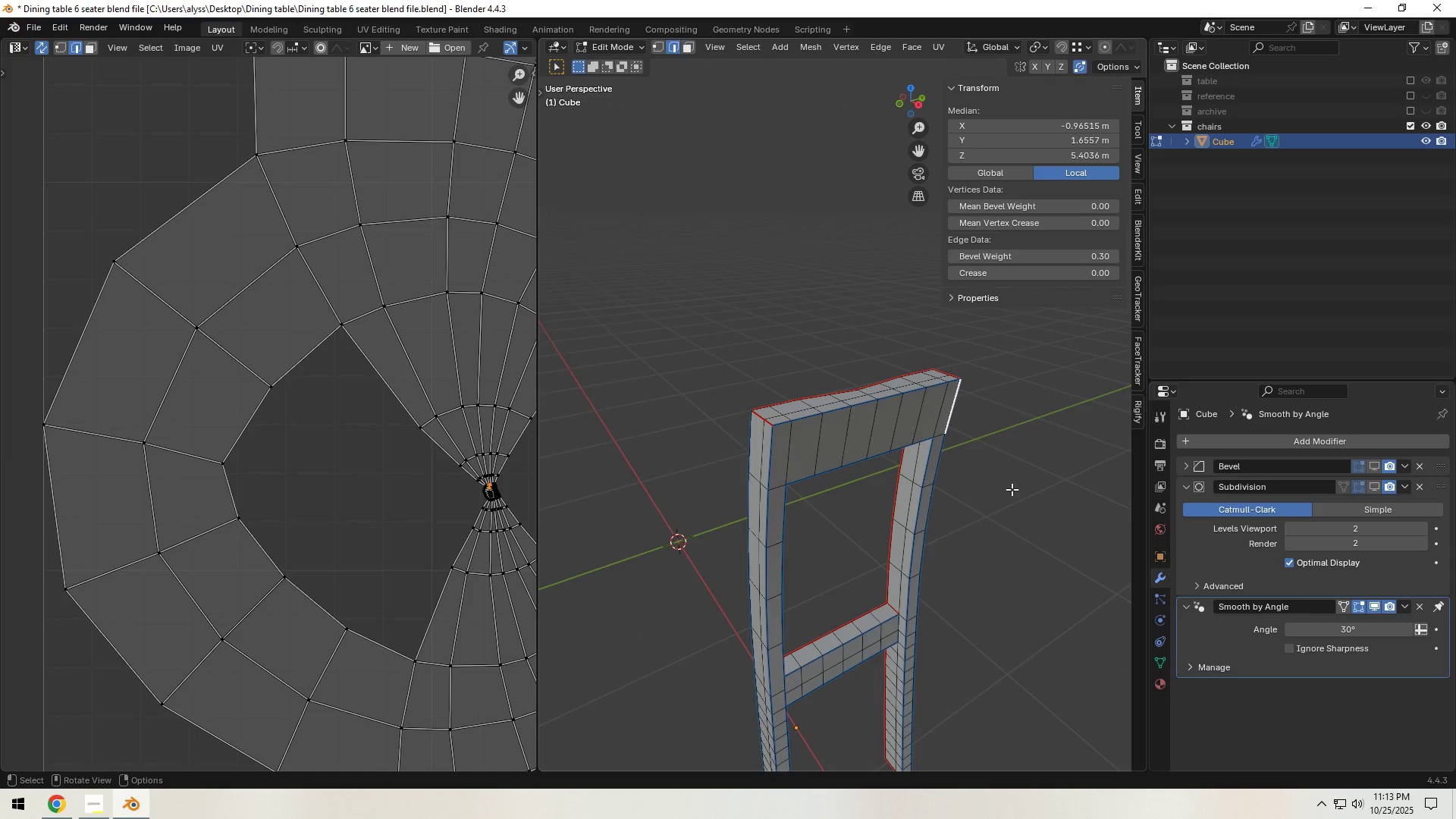 
scroll: coordinate [1011, 504], scroll_direction: down, amount: 2.0
 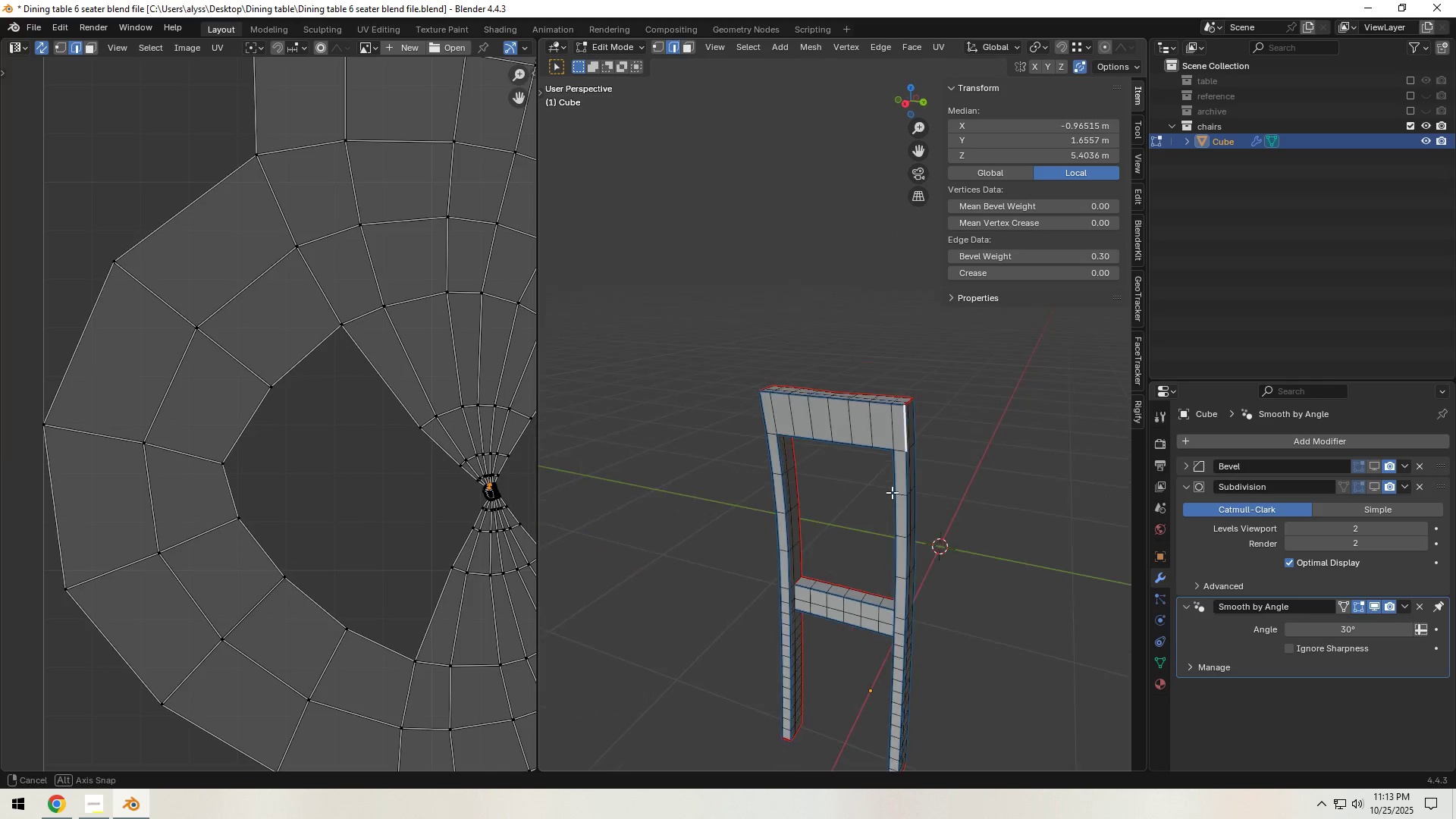 
hold_key(key=ShiftLeft, duration=0.41)
 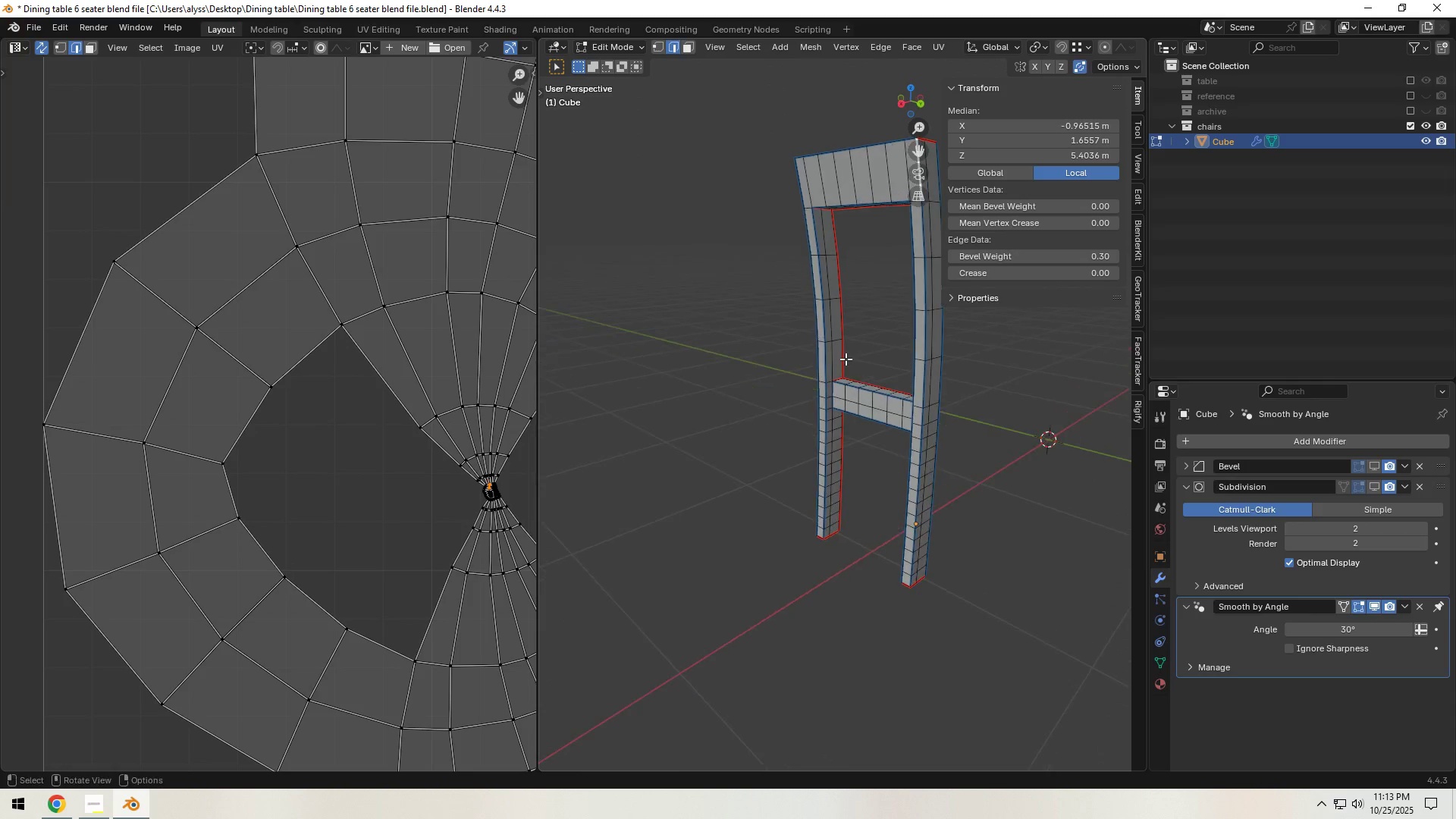 
scroll: coordinate [867, 400], scroll_direction: up, amount: 8.0
 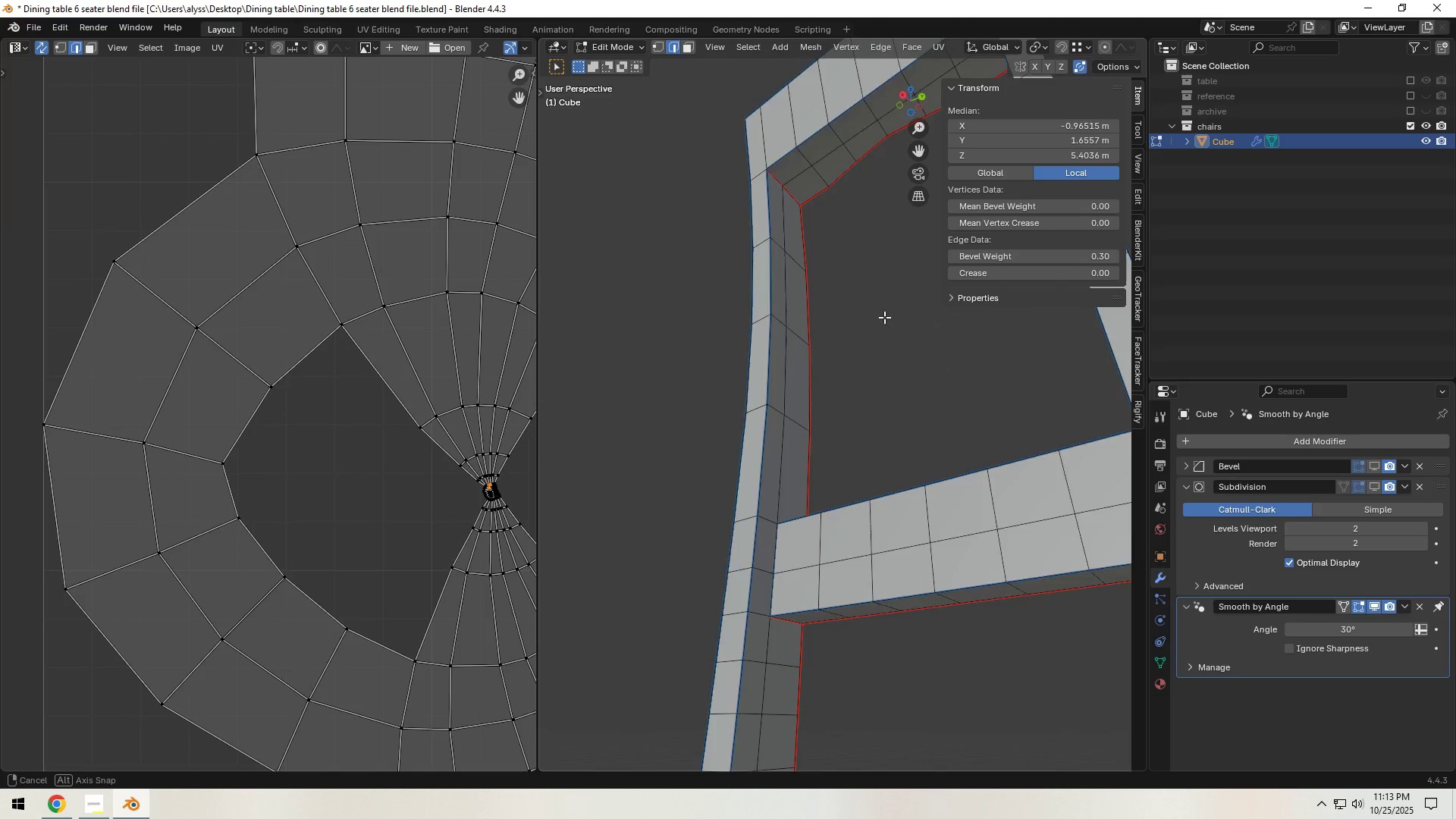 
hold_key(key=ShiftLeft, duration=0.67)
 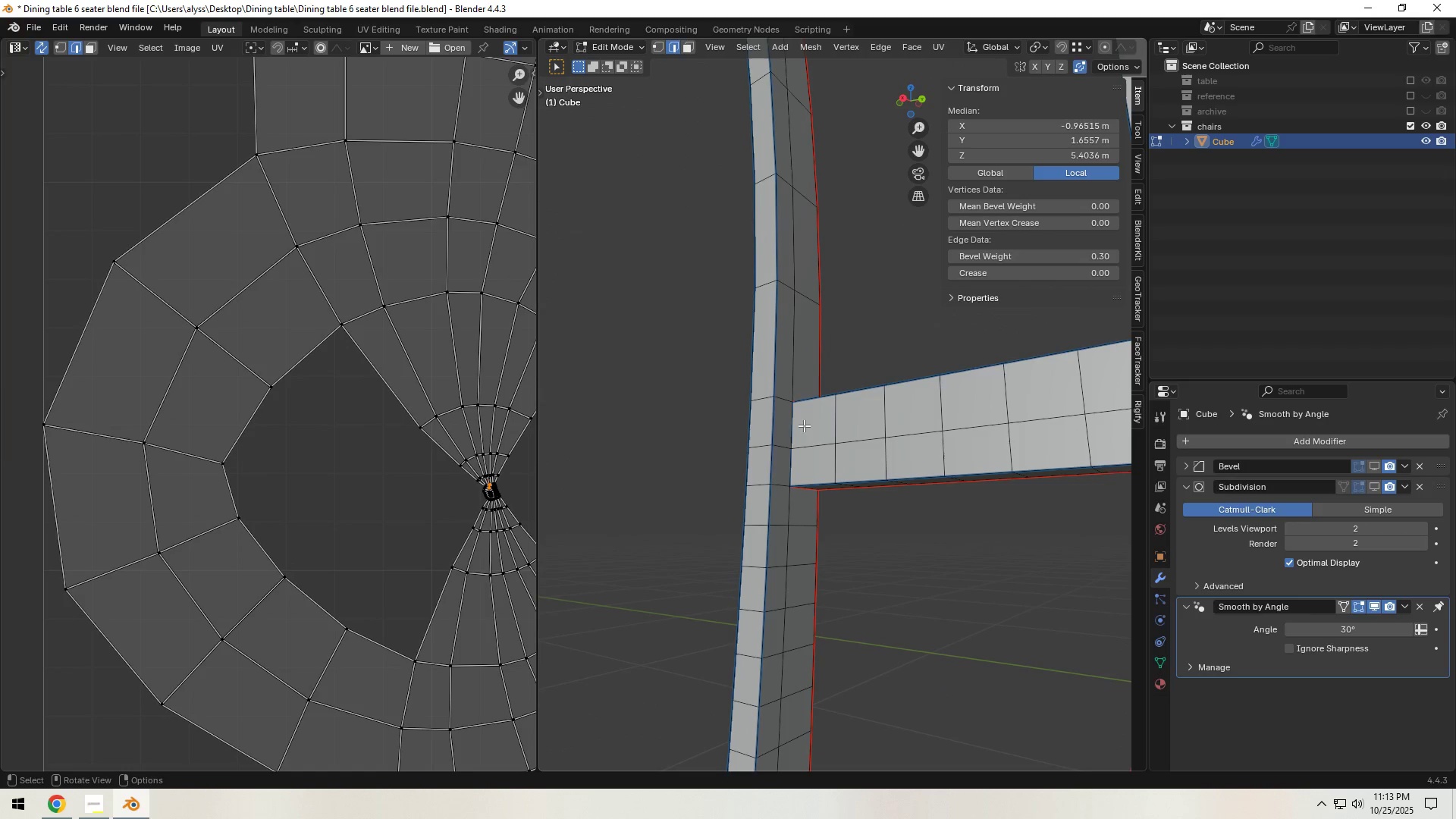 
key(Alt+AltLeft)
 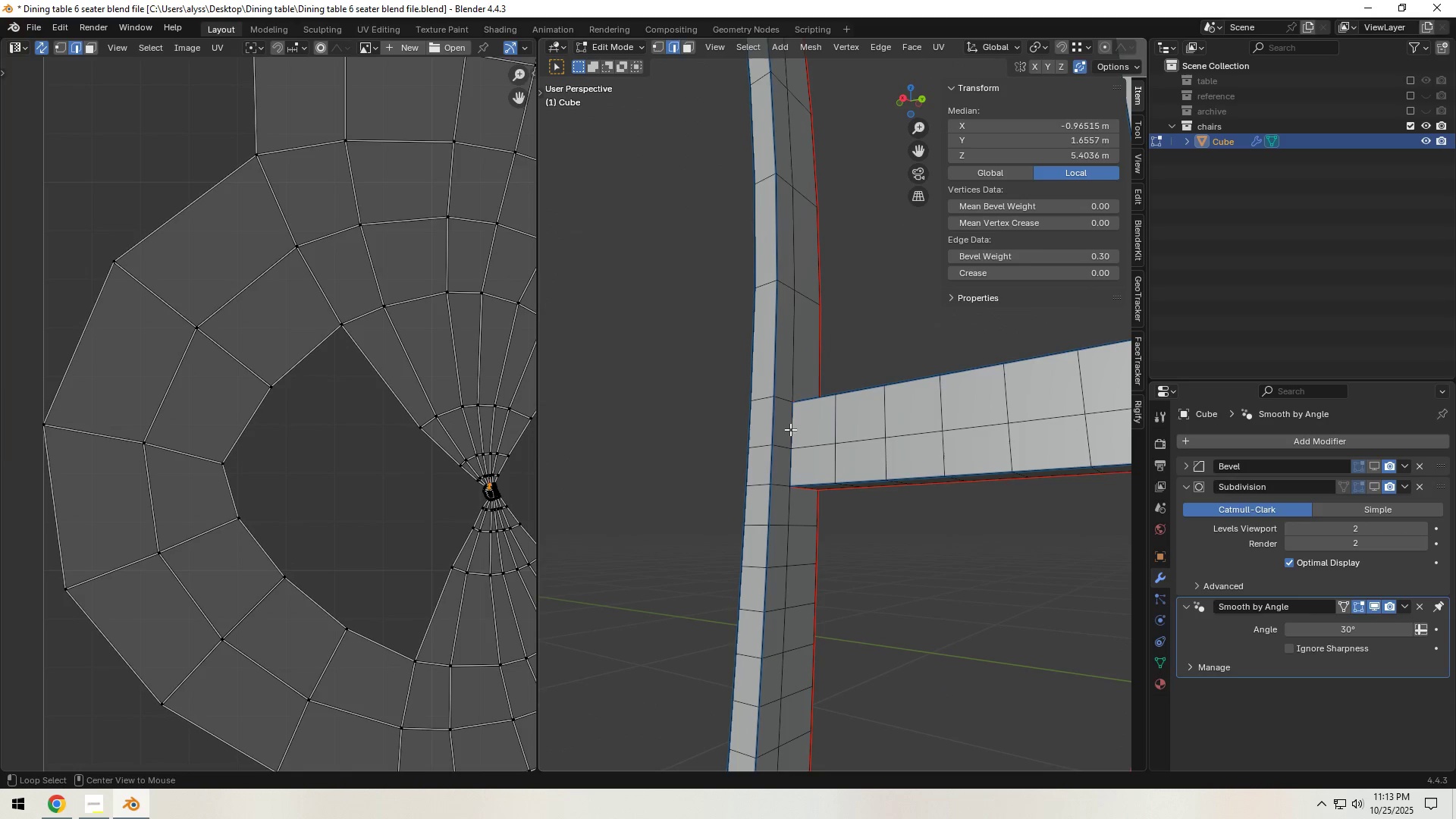 
left_click([790, 429])
 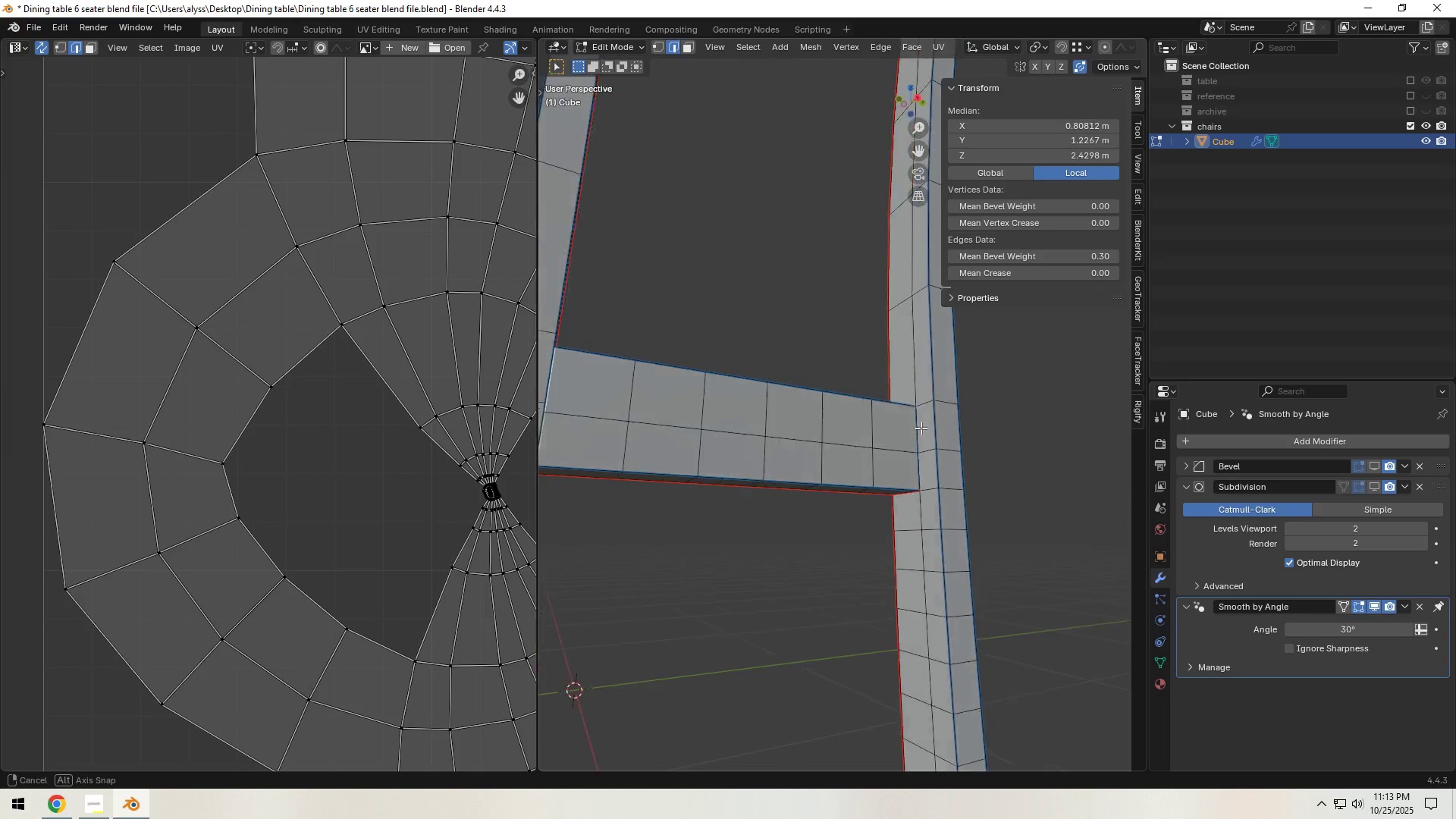 
hold_key(key=ShiftLeft, duration=0.69)
 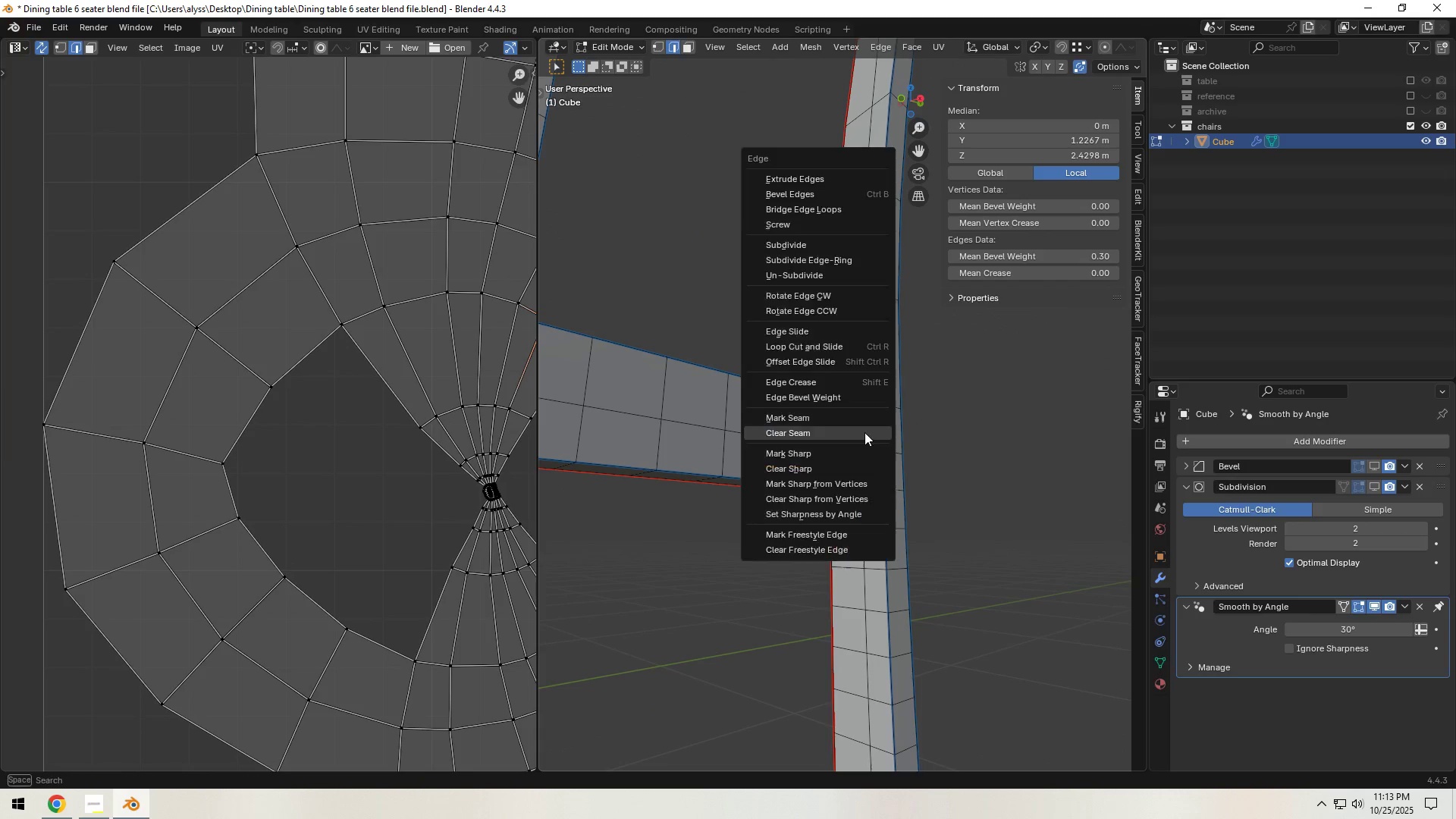 
hold_key(key=AltLeft, duration=0.5)
 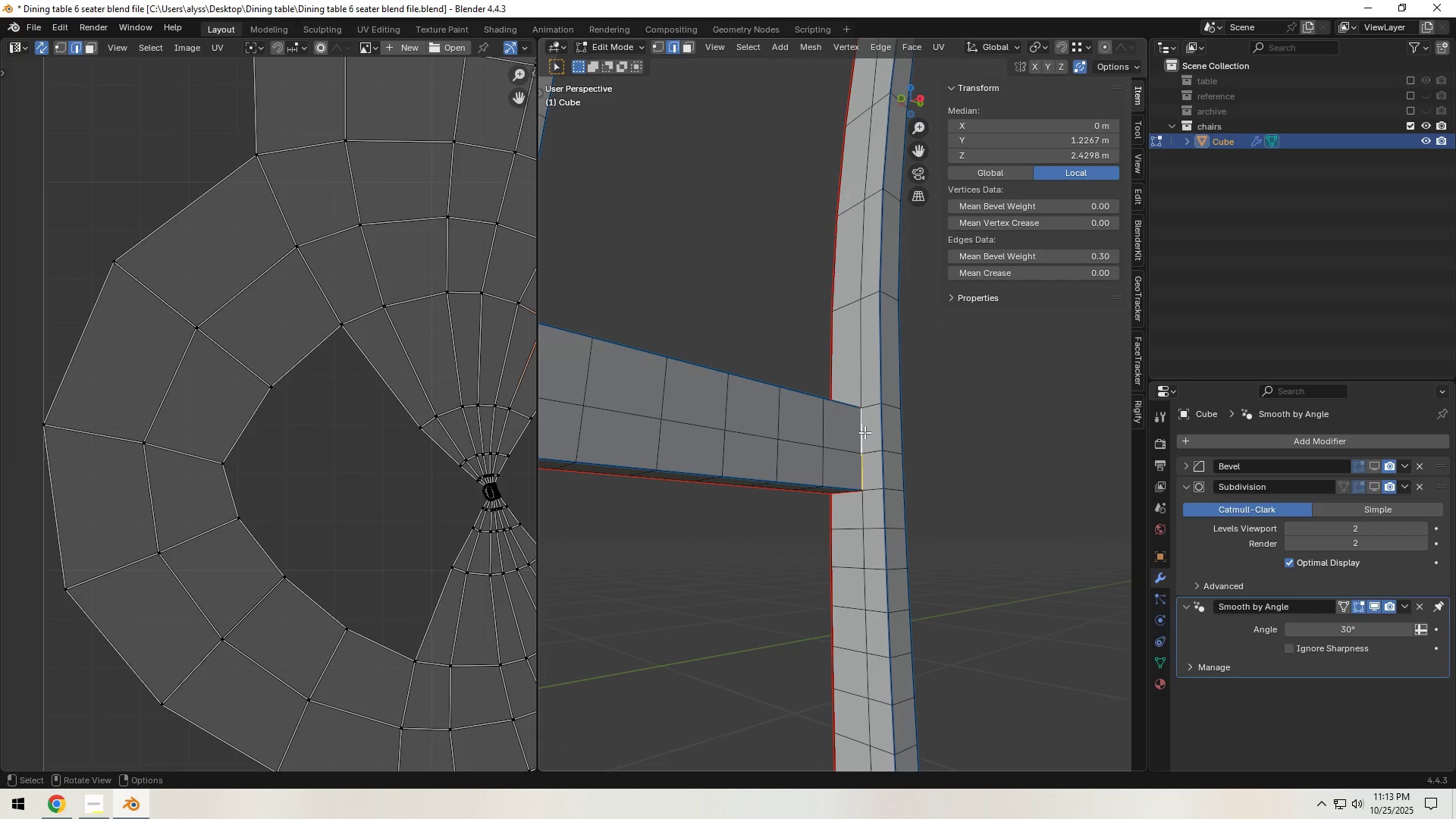 
key(Control+E)
 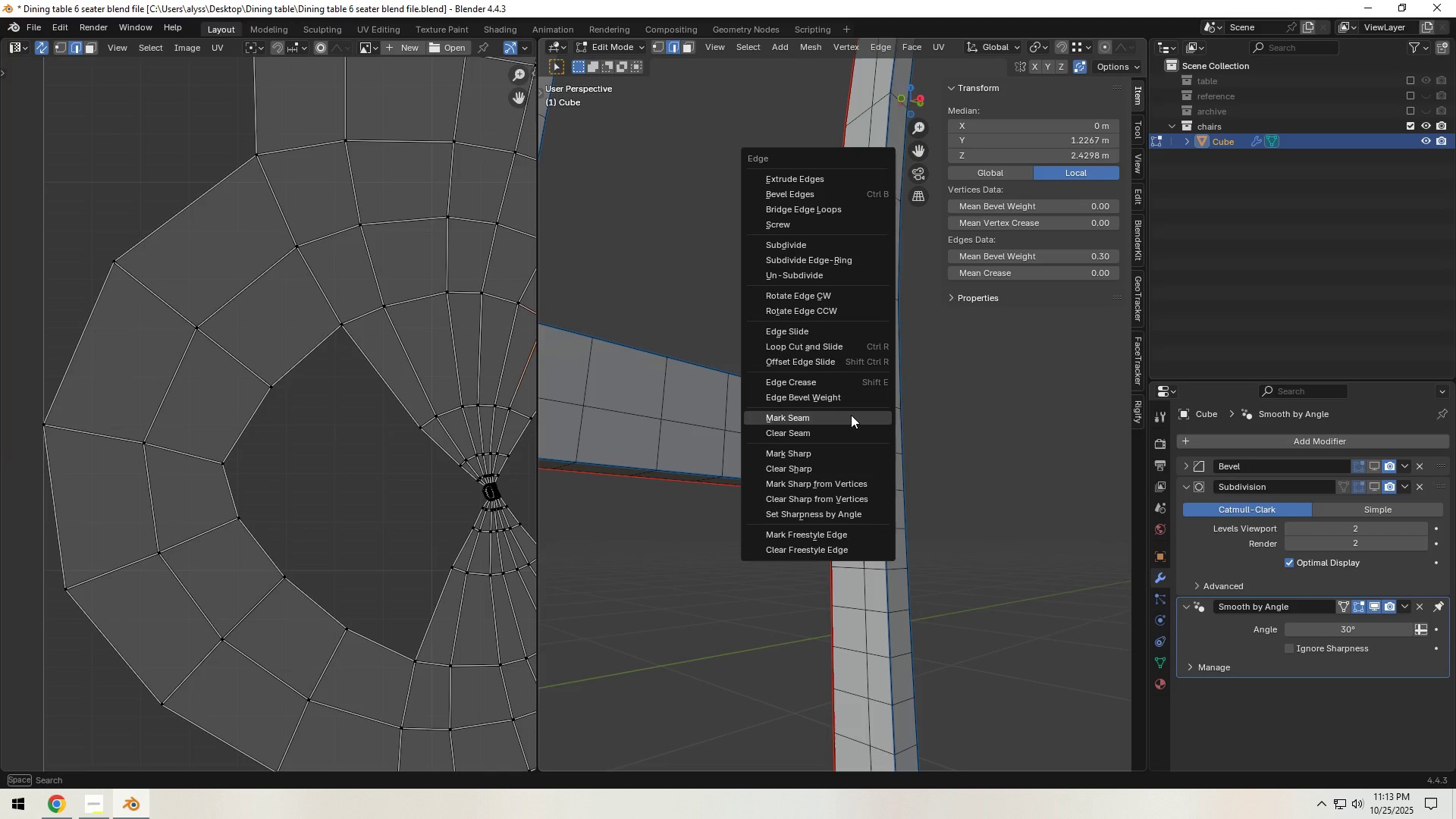 
left_click([851, 415])
 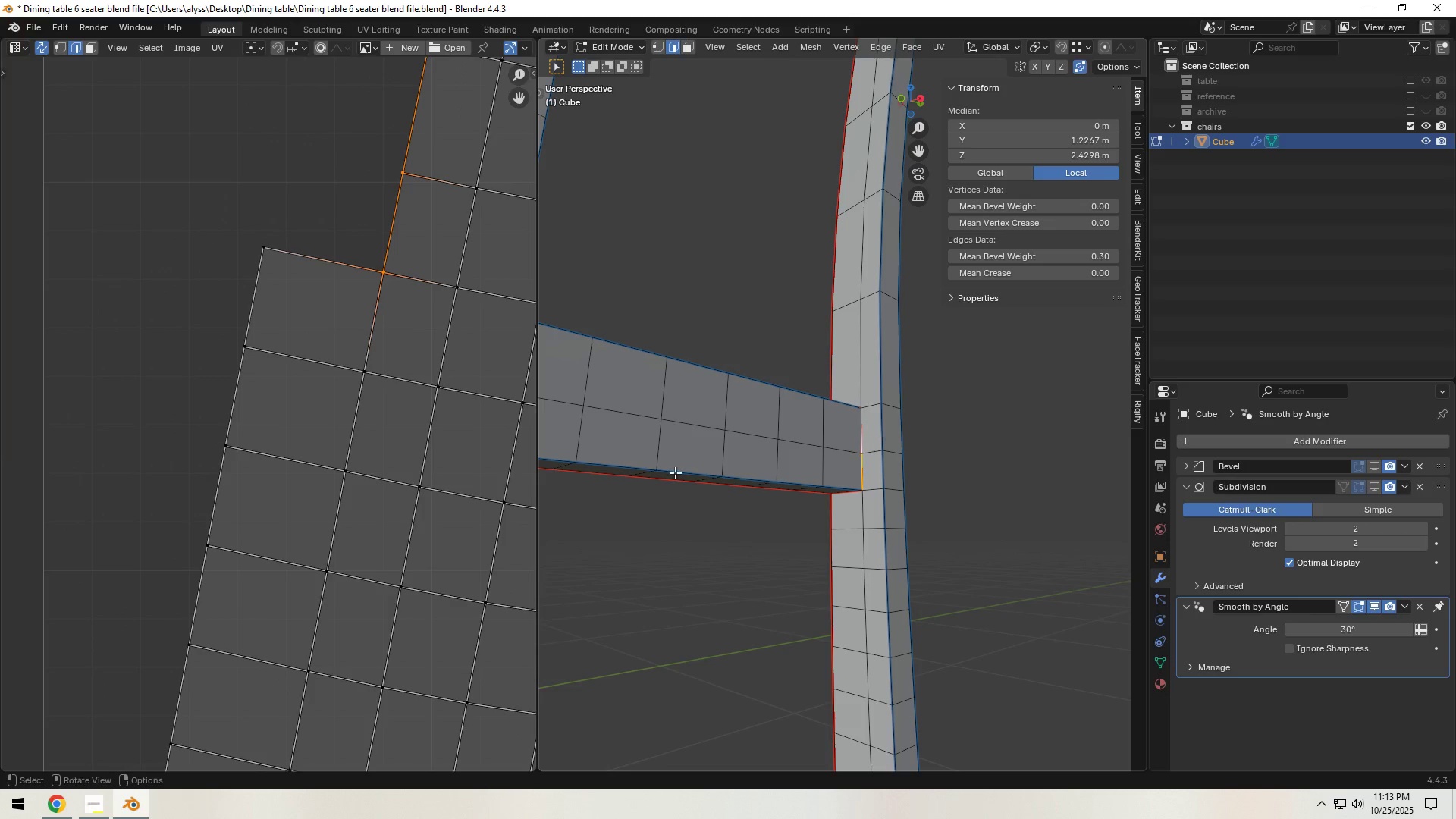 
scroll: coordinate [349, 486], scroll_direction: down, amount: 12.0
 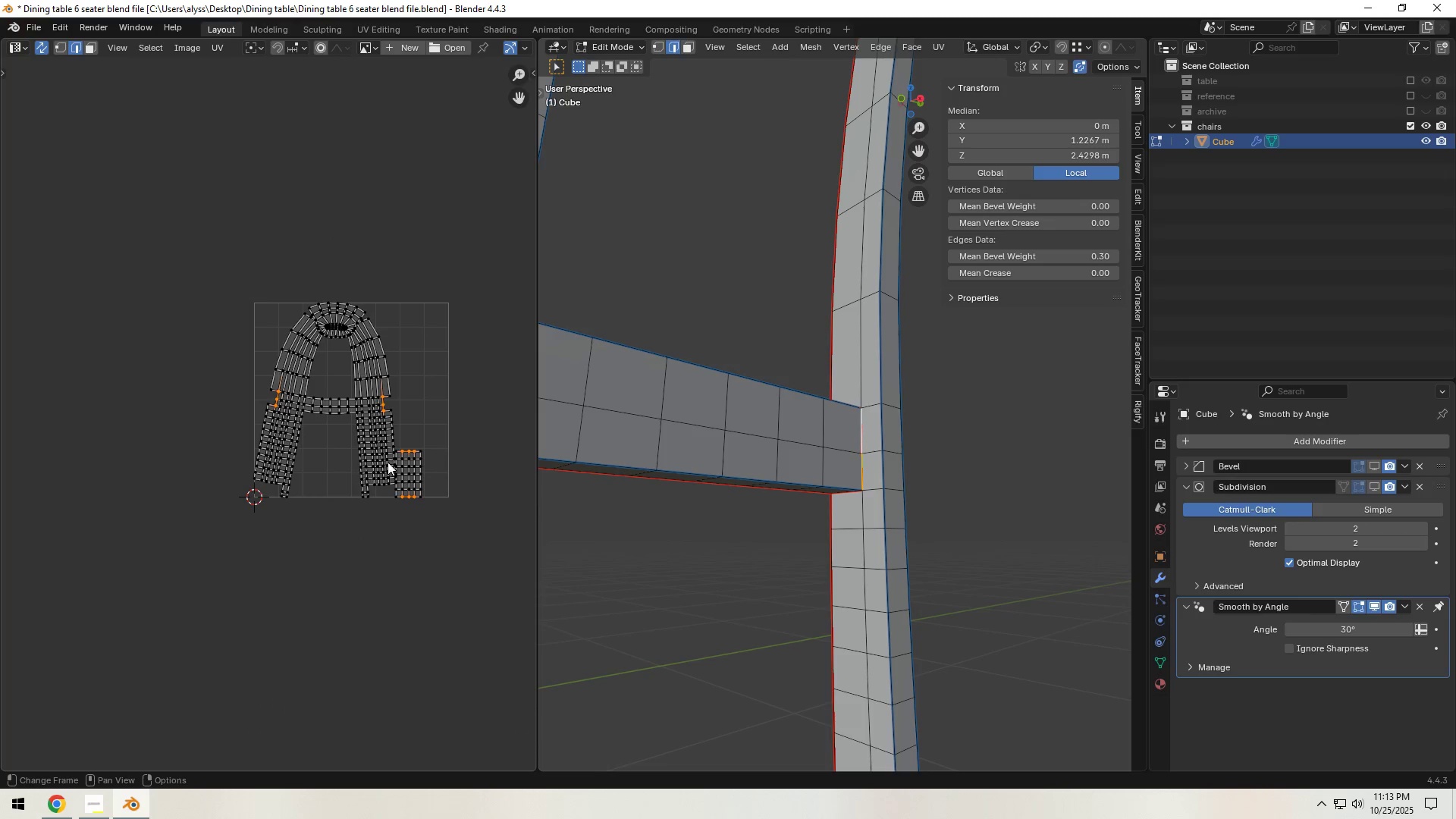 
hold_key(key=ShiftLeft, duration=0.32)
 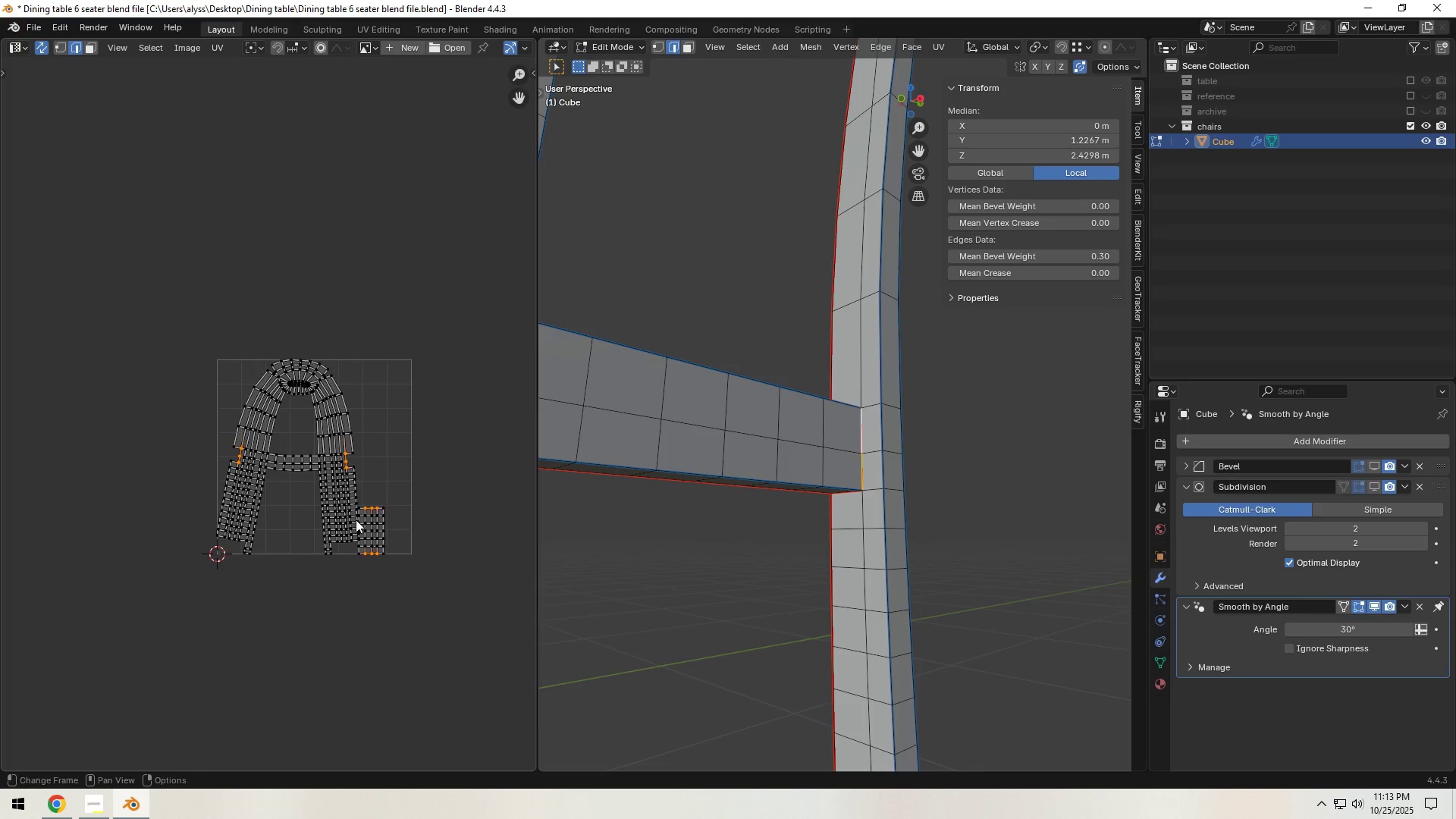 
scroll: coordinate [356, 519], scroll_direction: up, amount: 5.0
 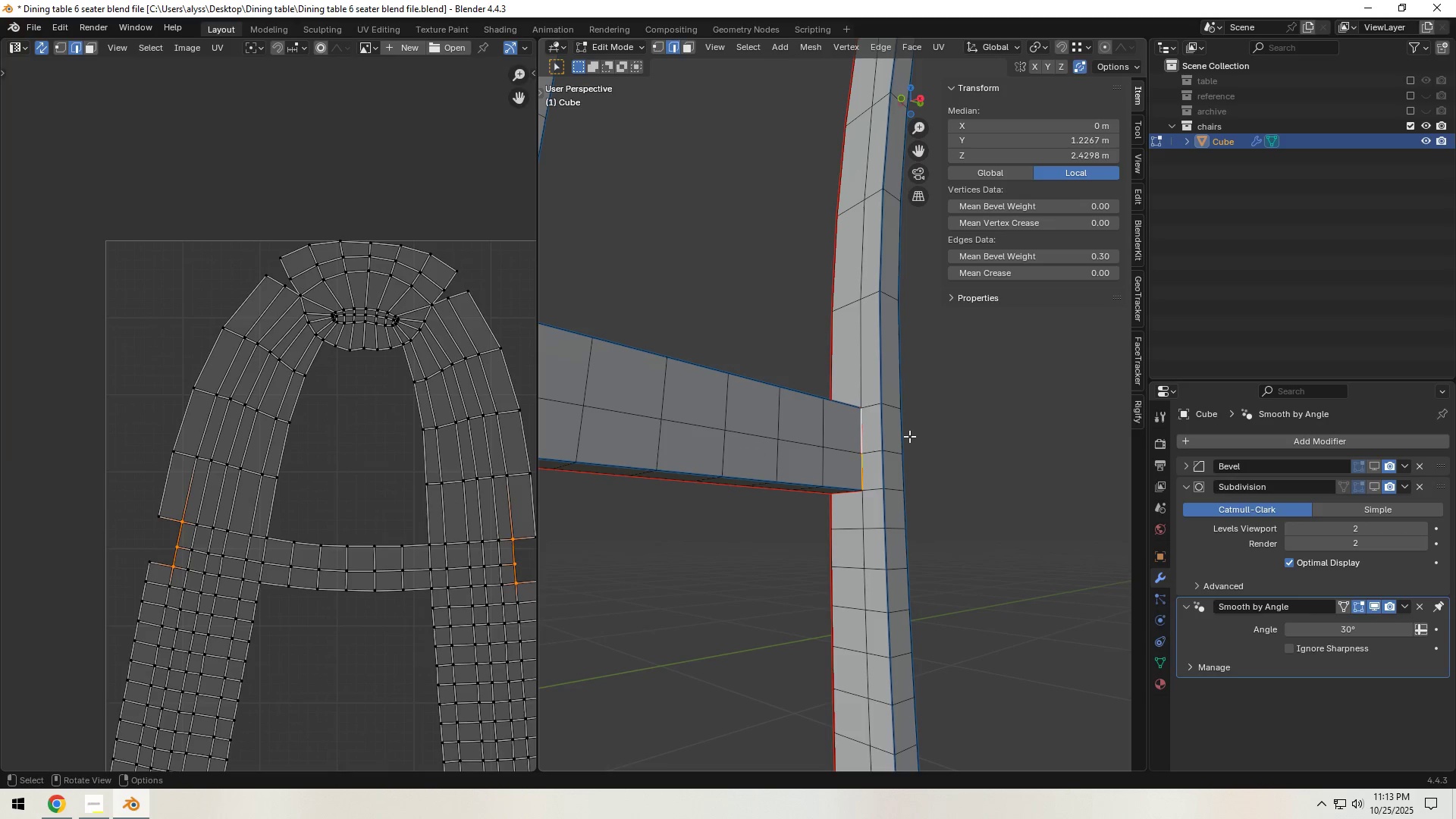 
left_click([1040, 421])
 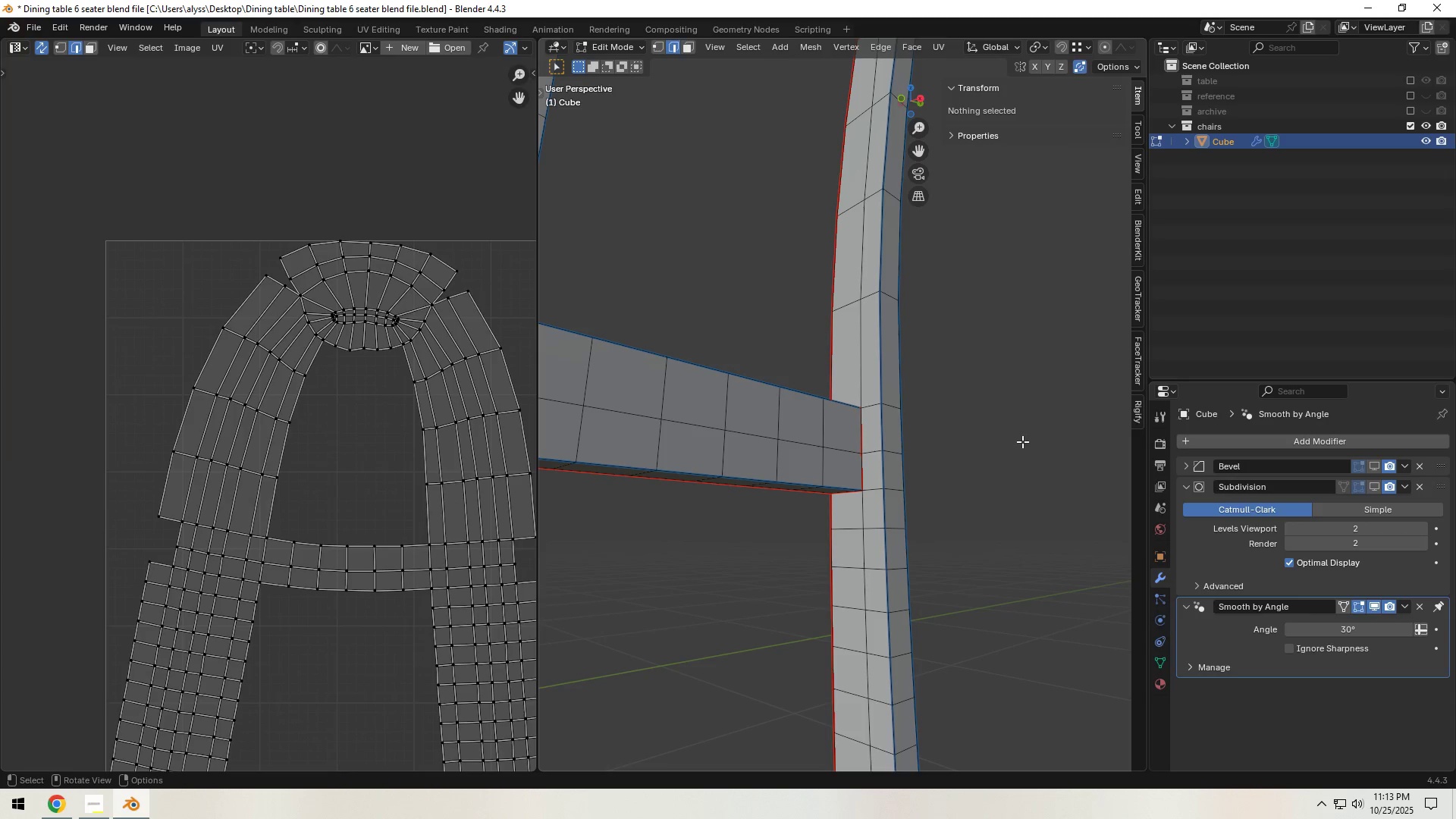 
scroll: coordinate [983, 467], scroll_direction: down, amount: 6.0
 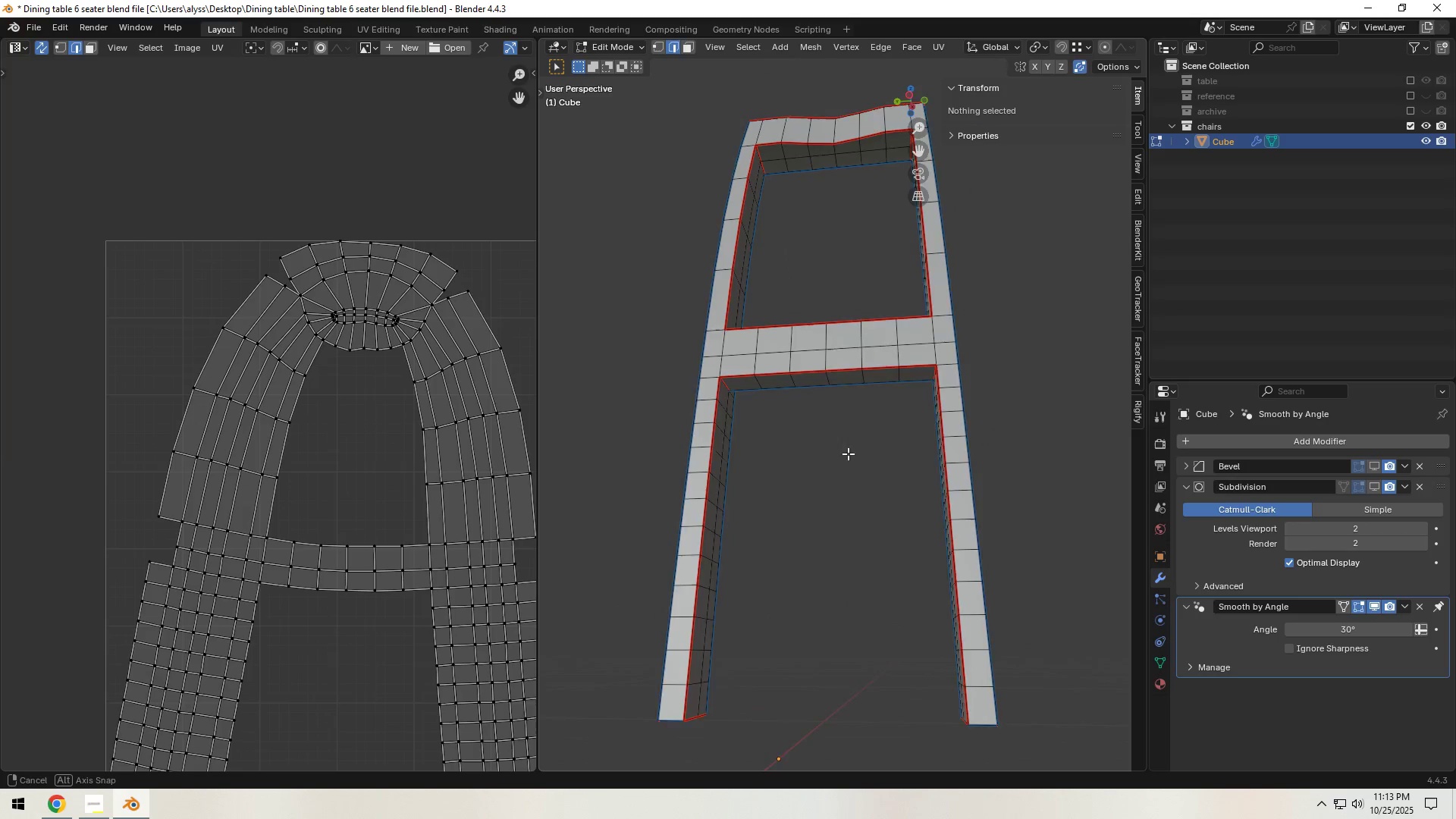 
wait(21.9)
 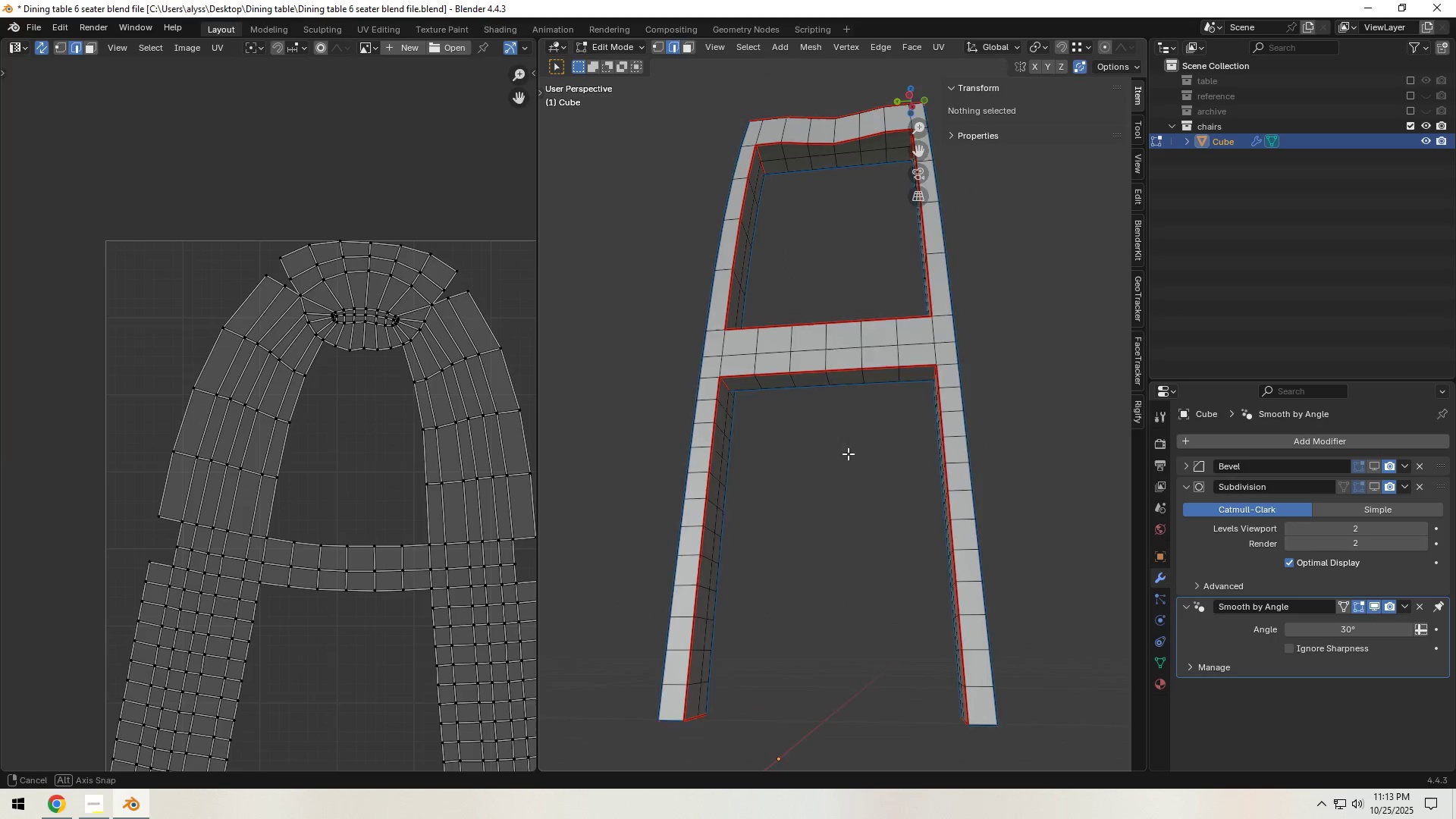 
hold_key(key=ShiftLeft, duration=0.38)
 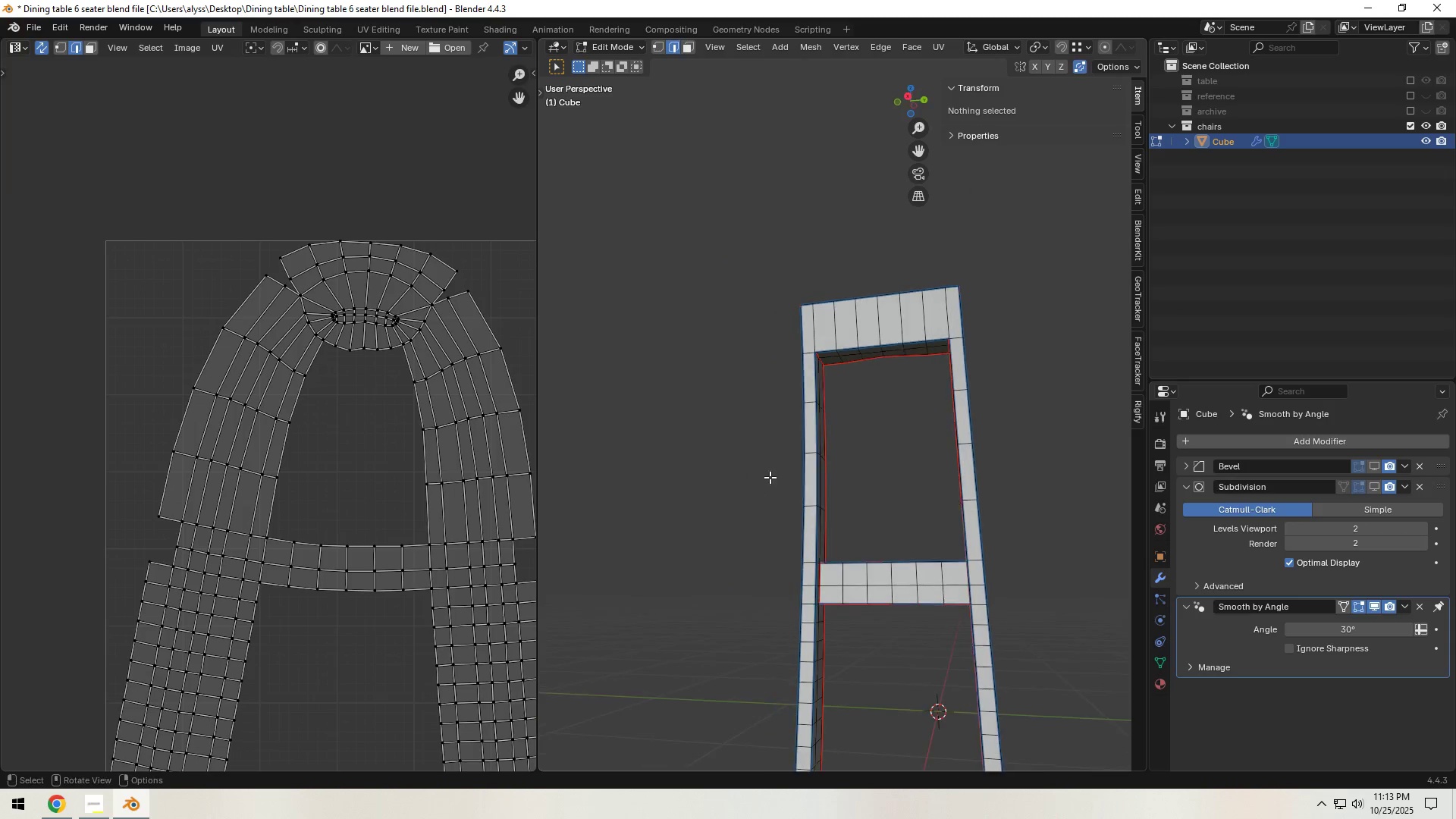 
scroll: coordinate [834, 455], scroll_direction: up, amount: 5.0
 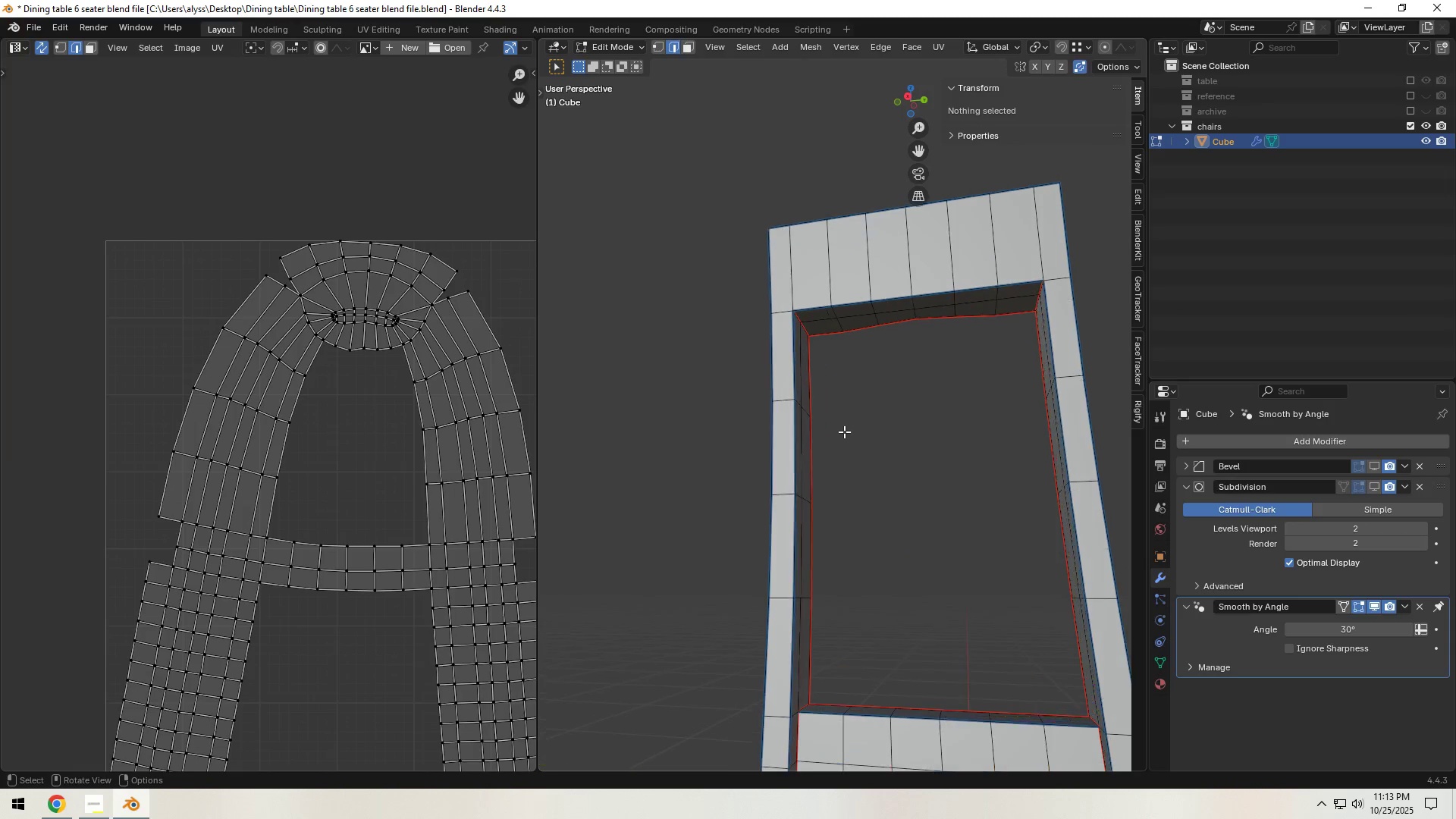 
hold_key(key=ShiftLeft, duration=0.57)
 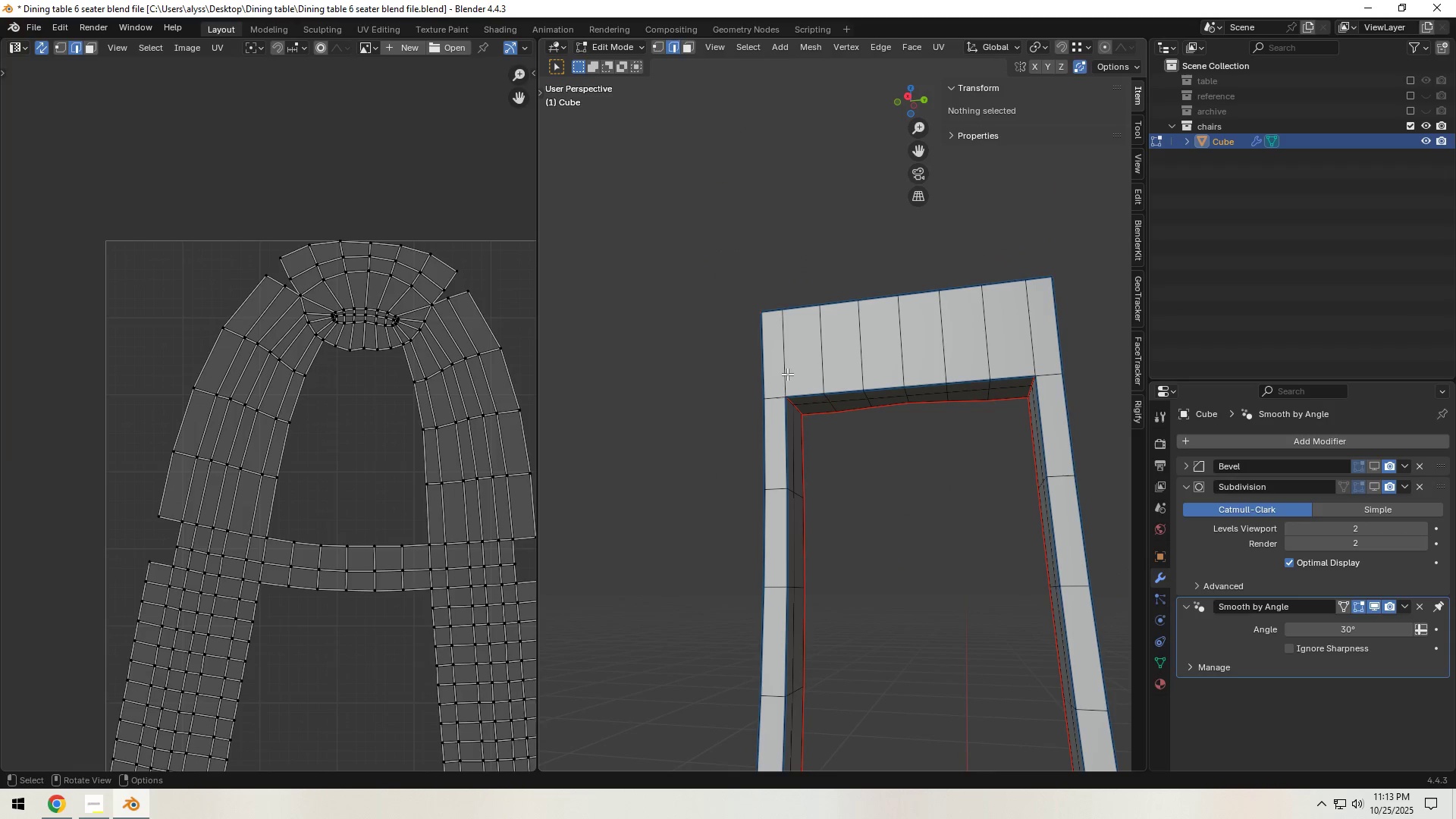 
hold_key(key=ShiftLeft, duration=0.32)
left_click([785, 369])
 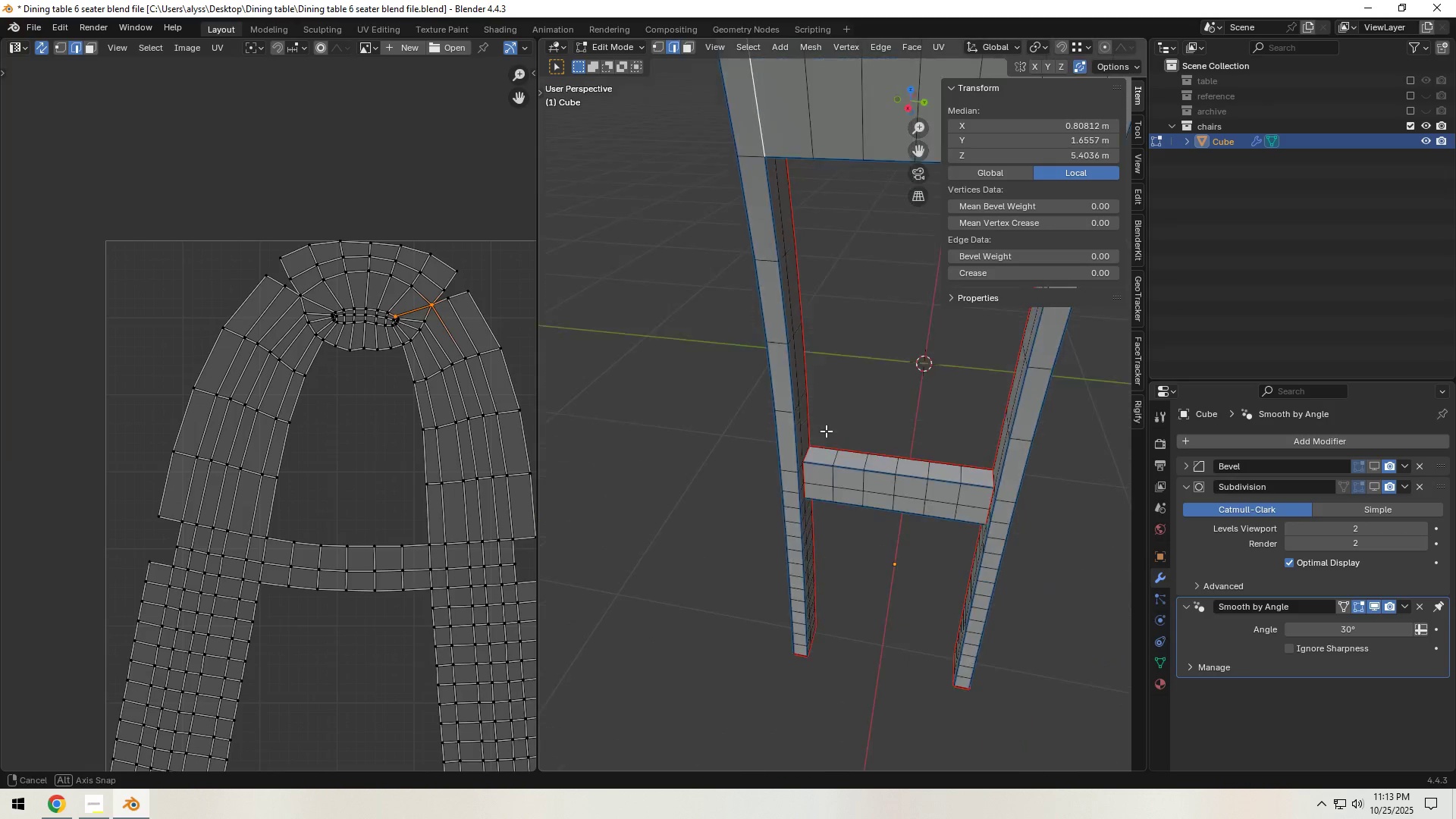 
scroll: coordinate [826, 431], scroll_direction: down, amount: 5.0
 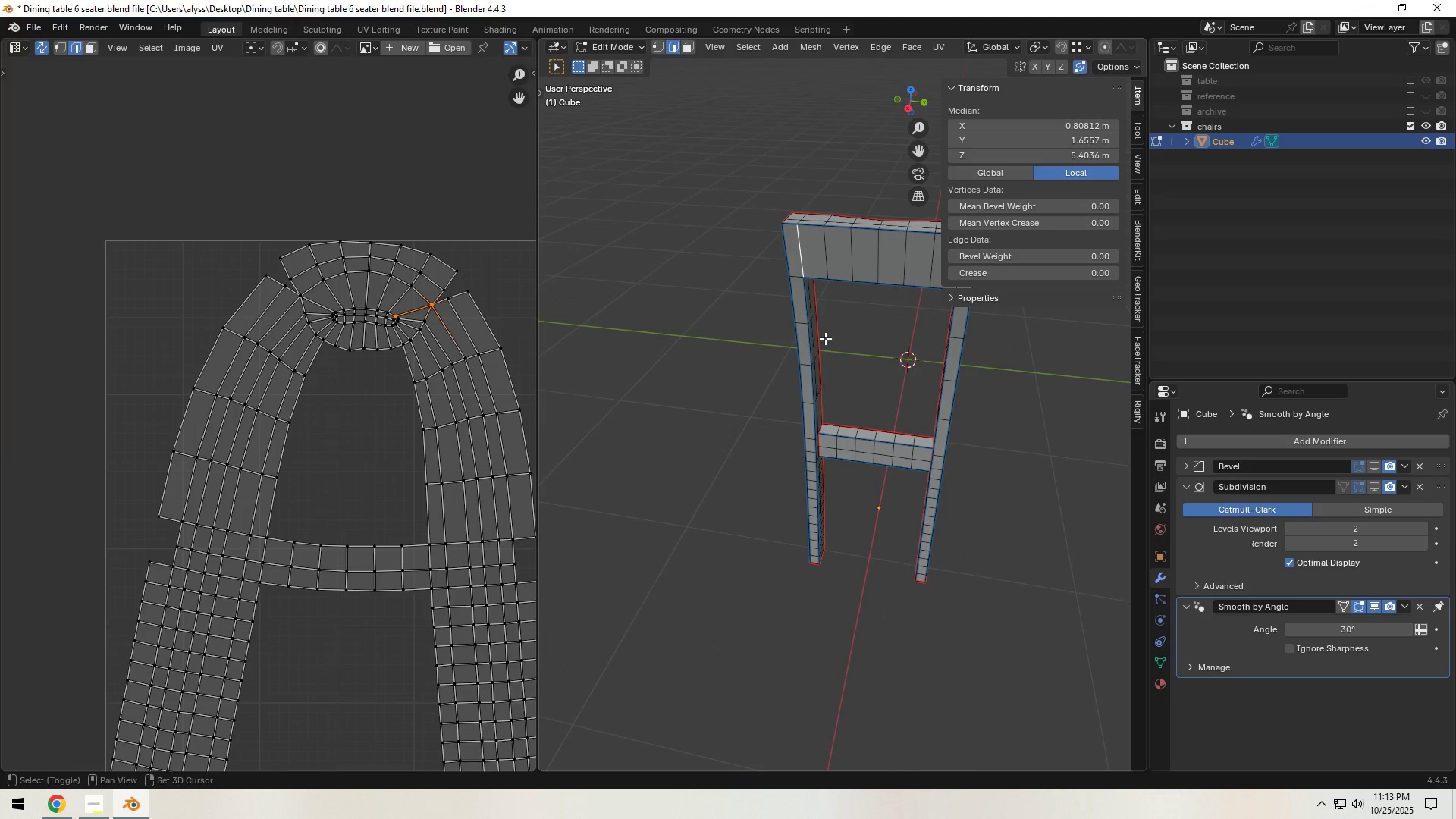 
hold_key(key=ShiftLeft, duration=0.44)
 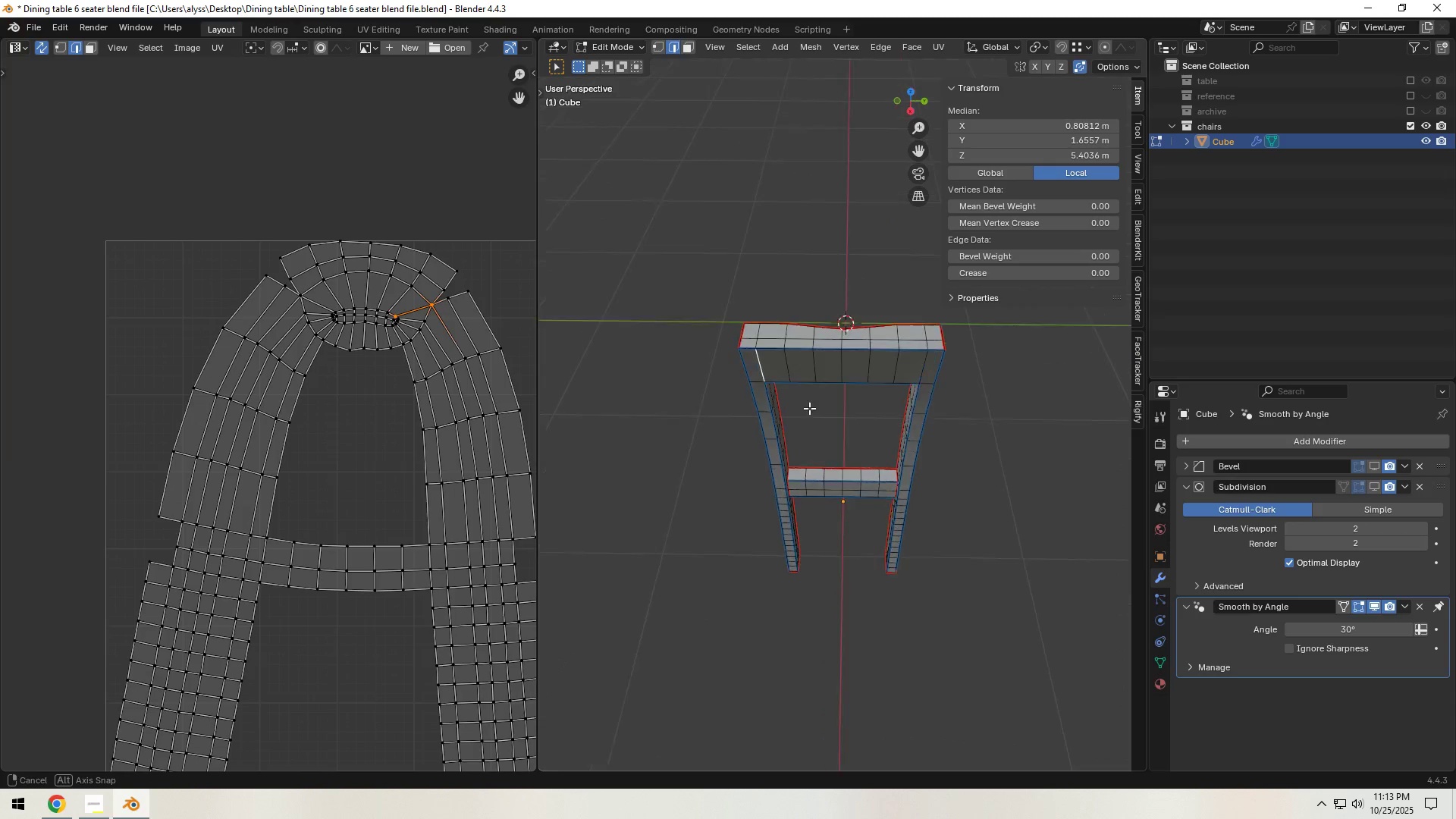 
scroll: coordinate [810, 410], scroll_direction: up, amount: 3.0
 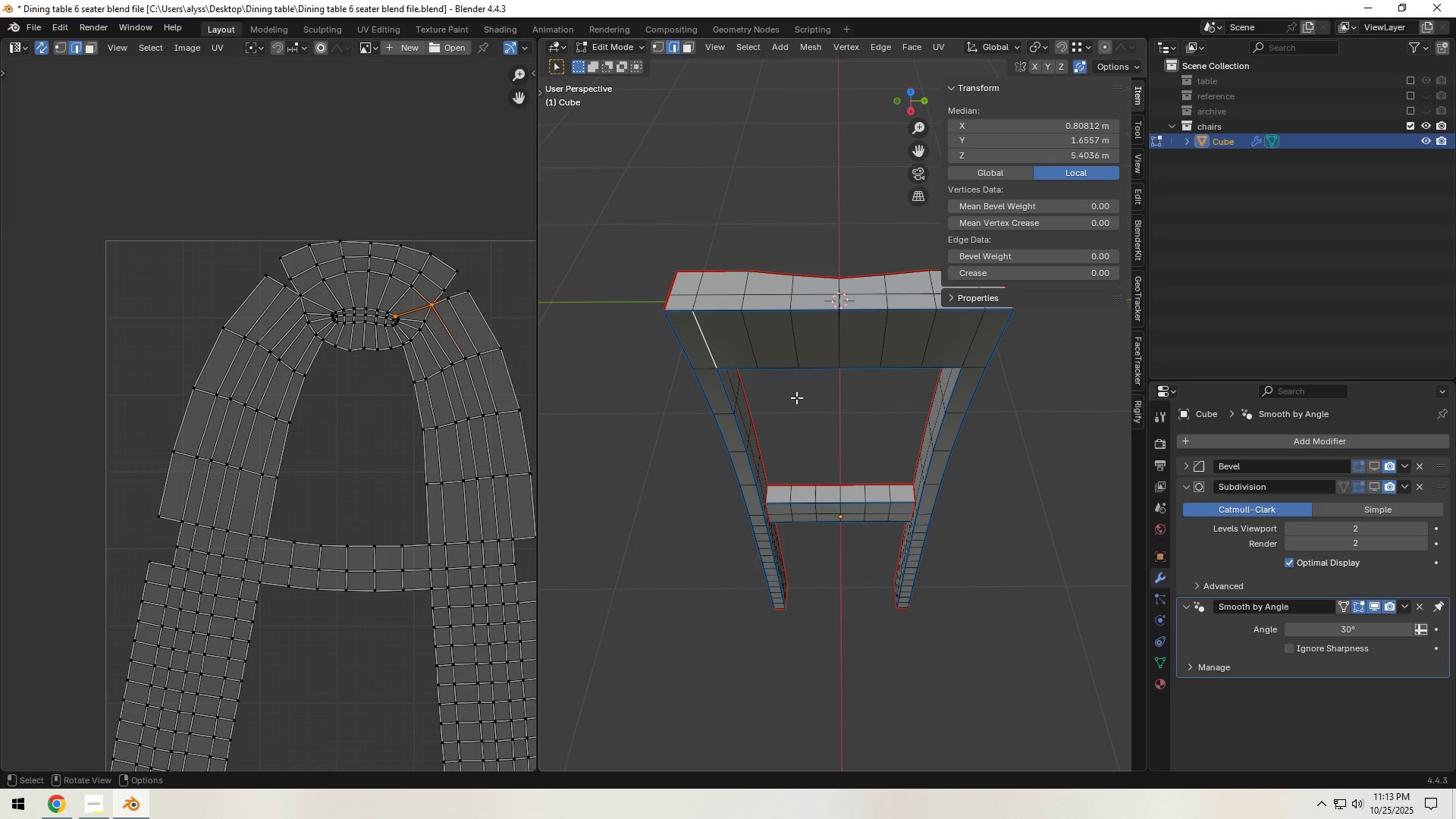 
hold_key(key=ShiftLeft, duration=1.25)
left_click([678, 315])
 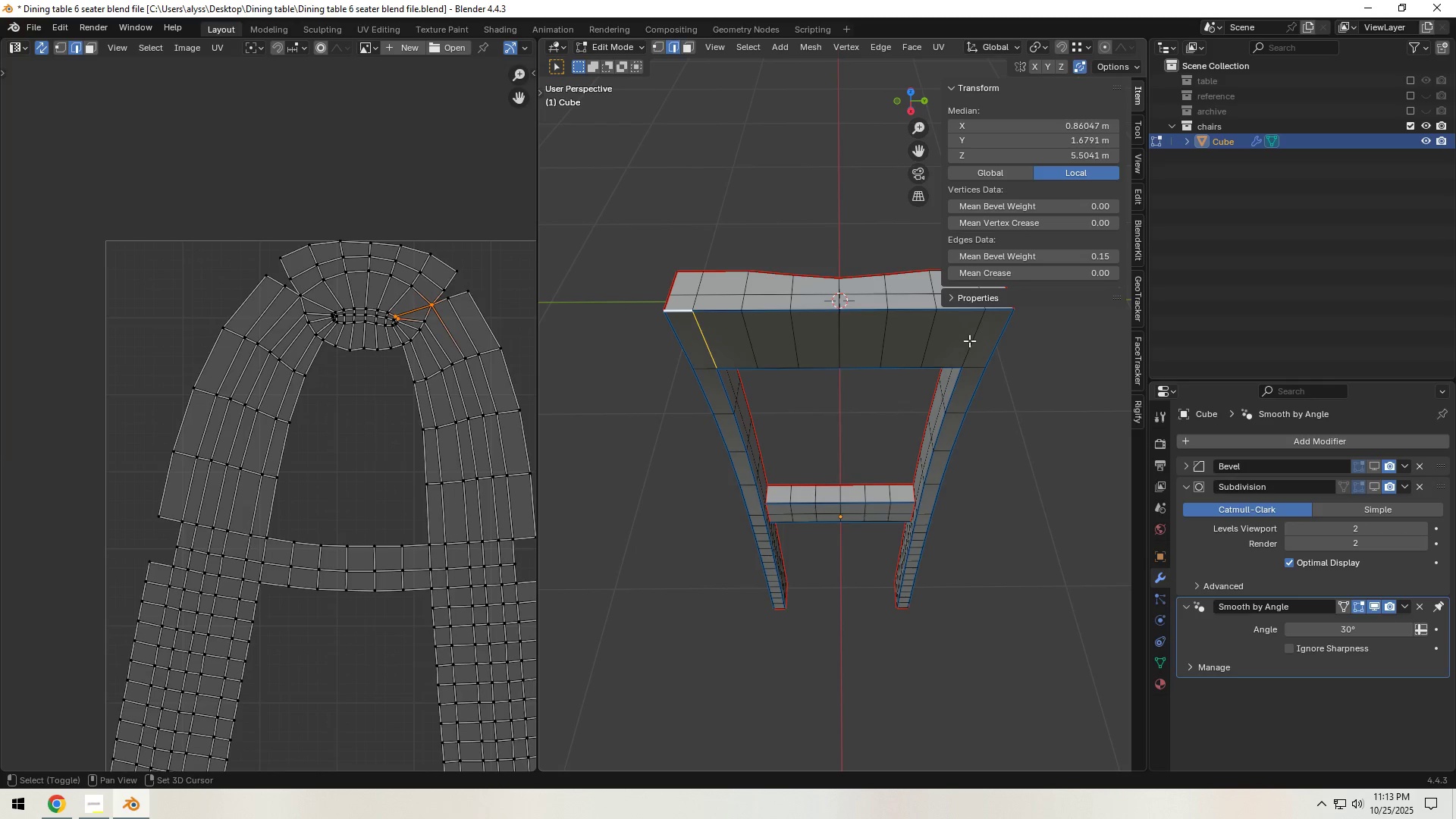 
left_click([970, 339])
 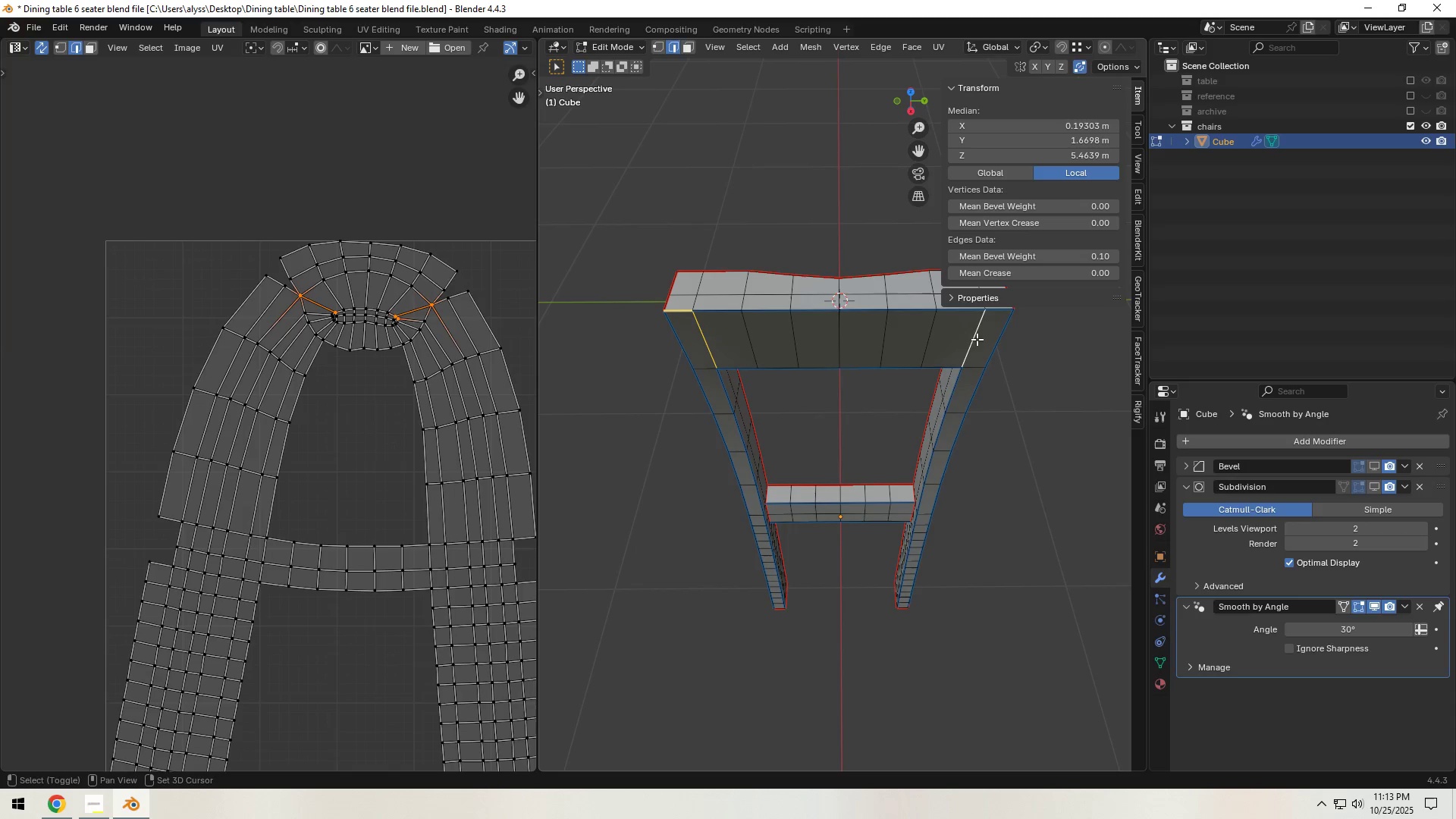 
hold_key(key=ShiftLeft, duration=1.22)
left_click([940, 353])
 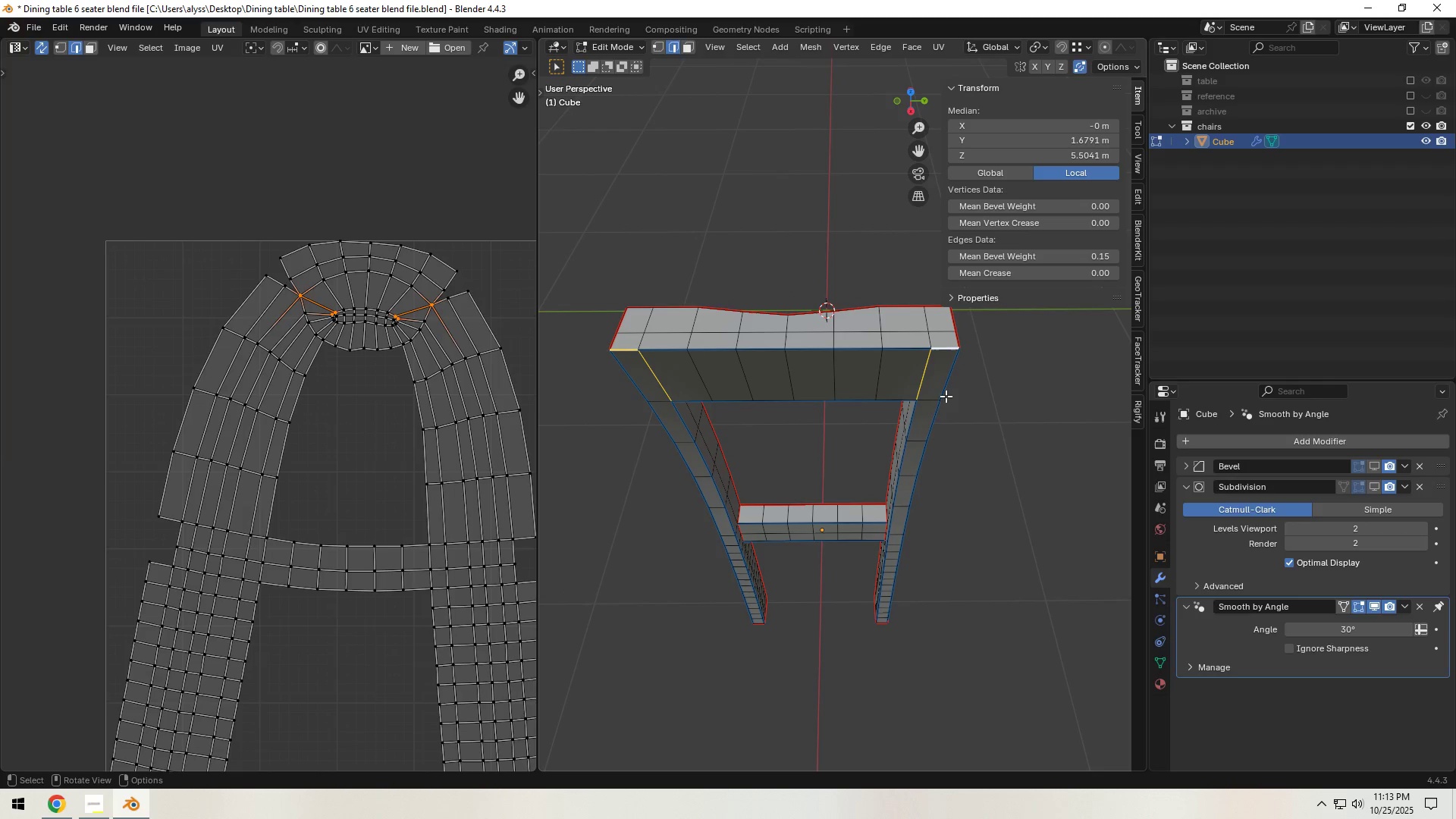 
key(Control+E)
 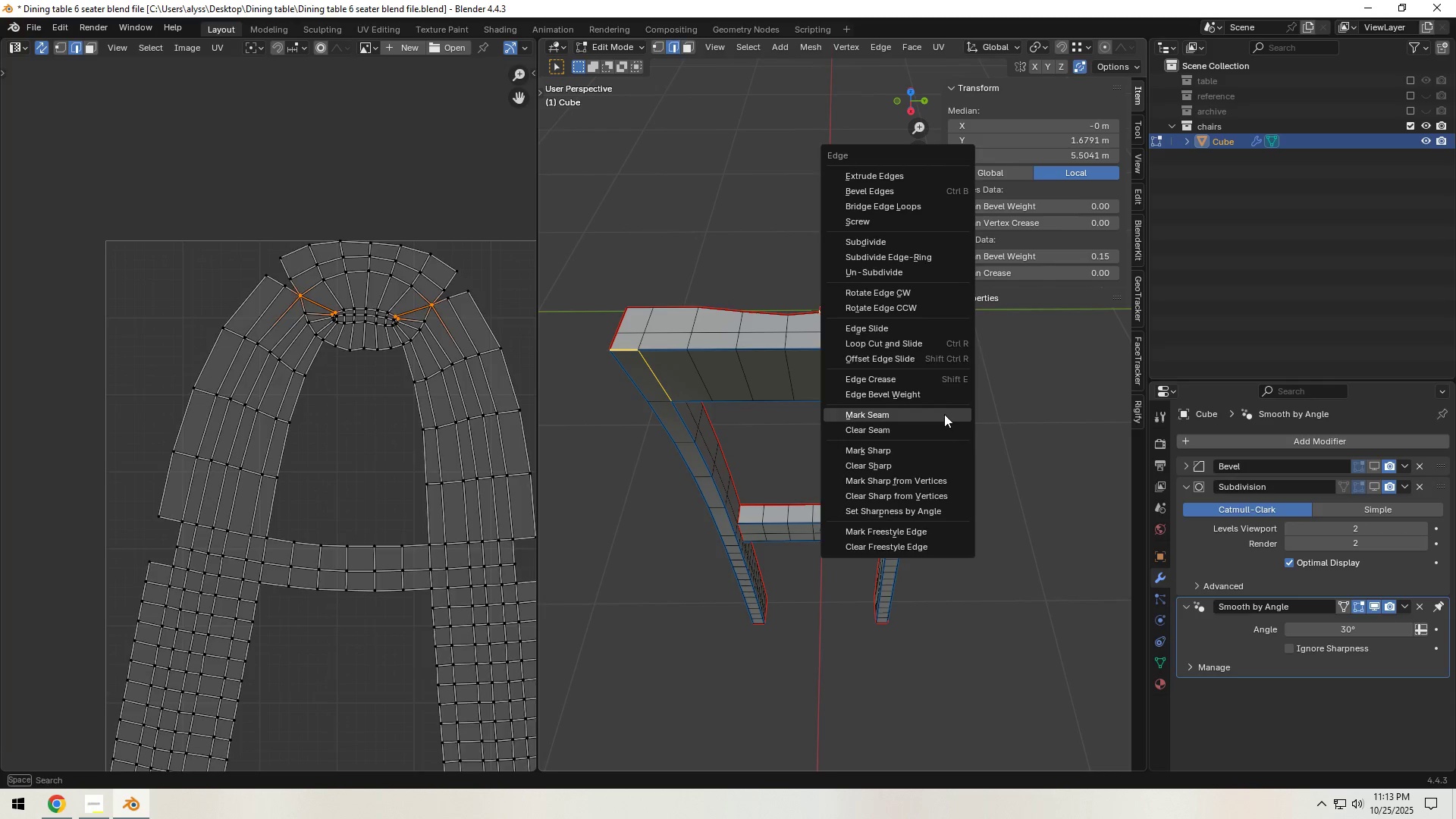 
left_click([944, 414])
 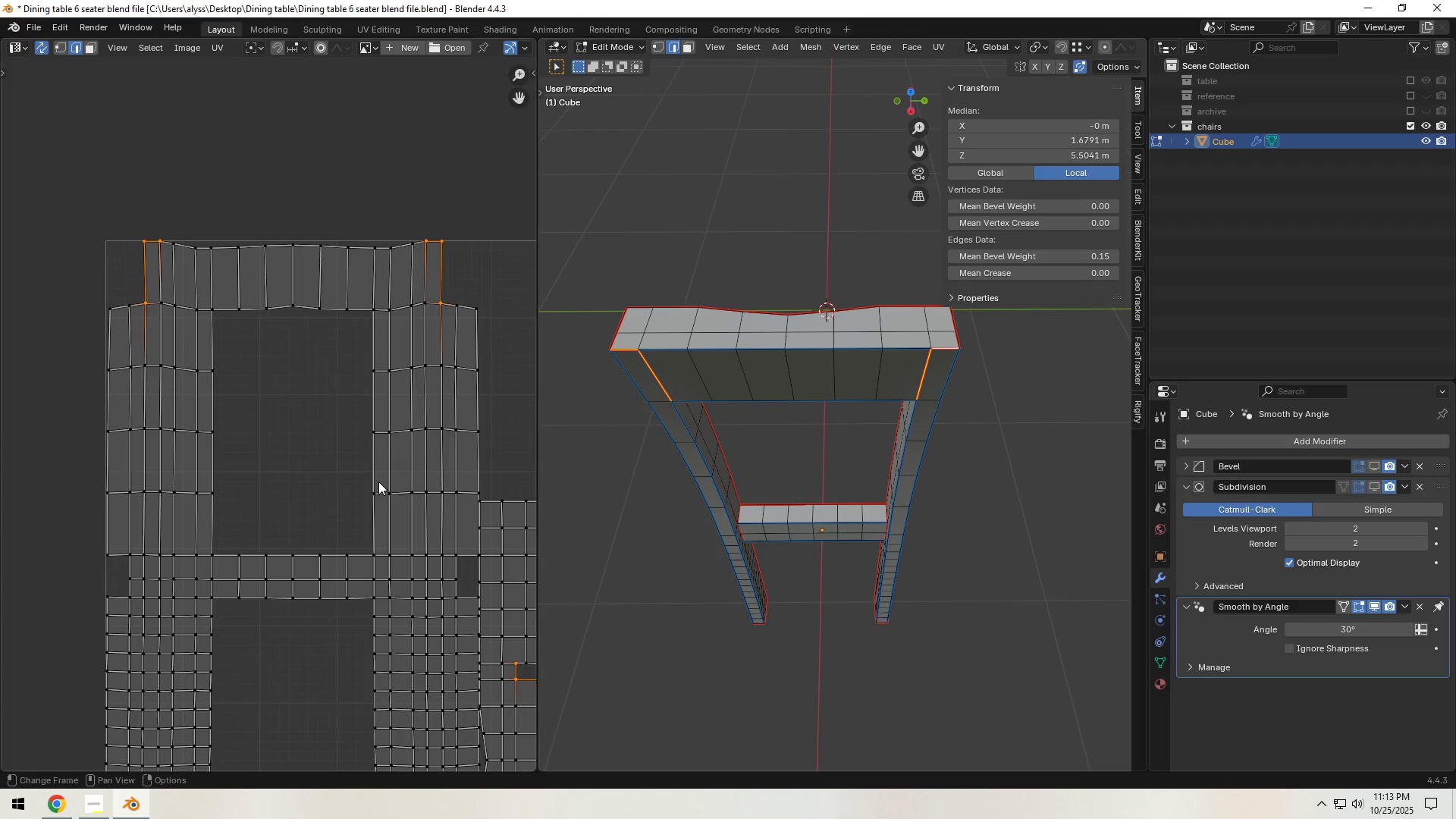 
scroll: coordinate [334, 474], scroll_direction: down, amount: 4.0
 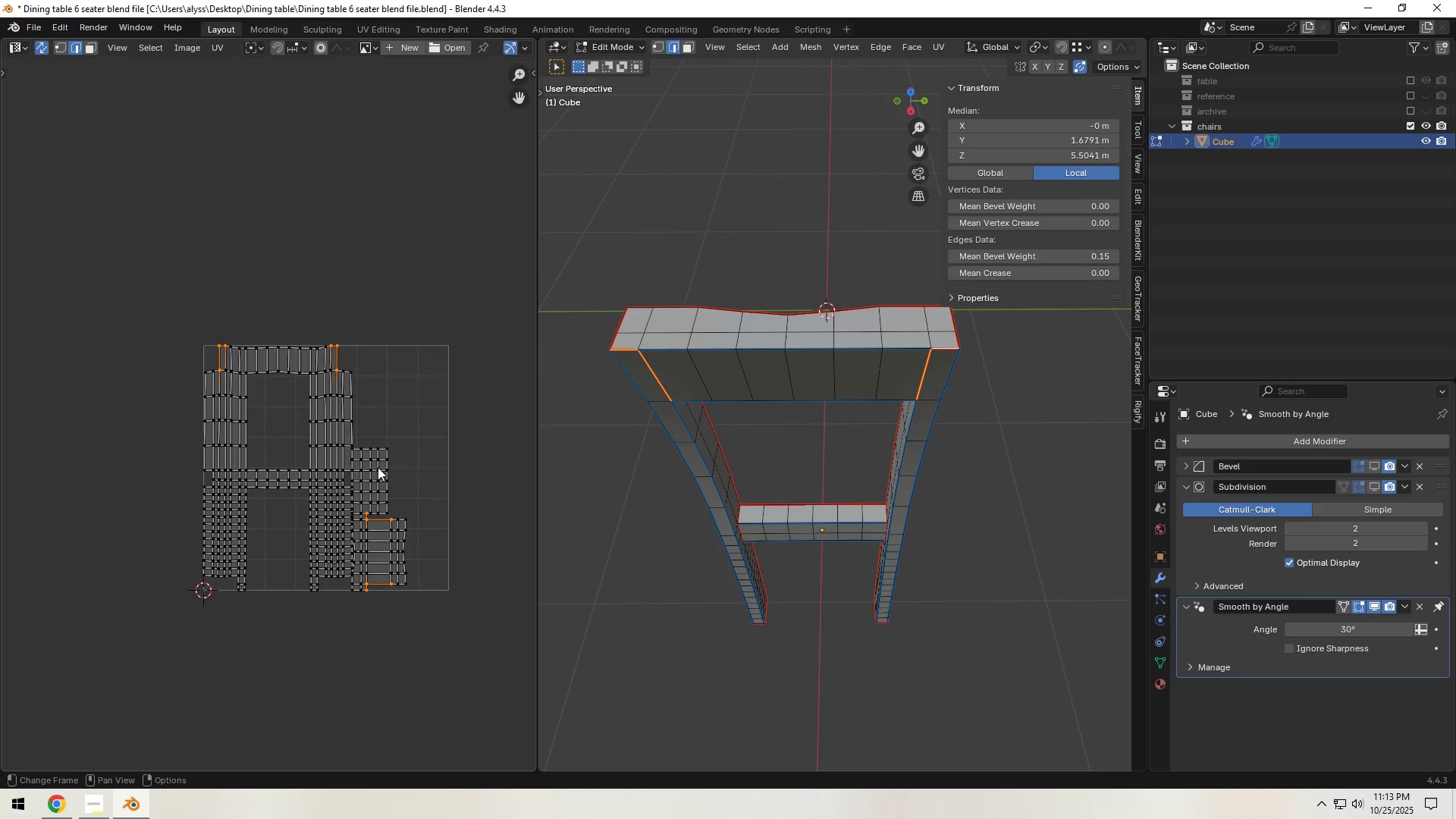 
key(Shift+ShiftLeft)
 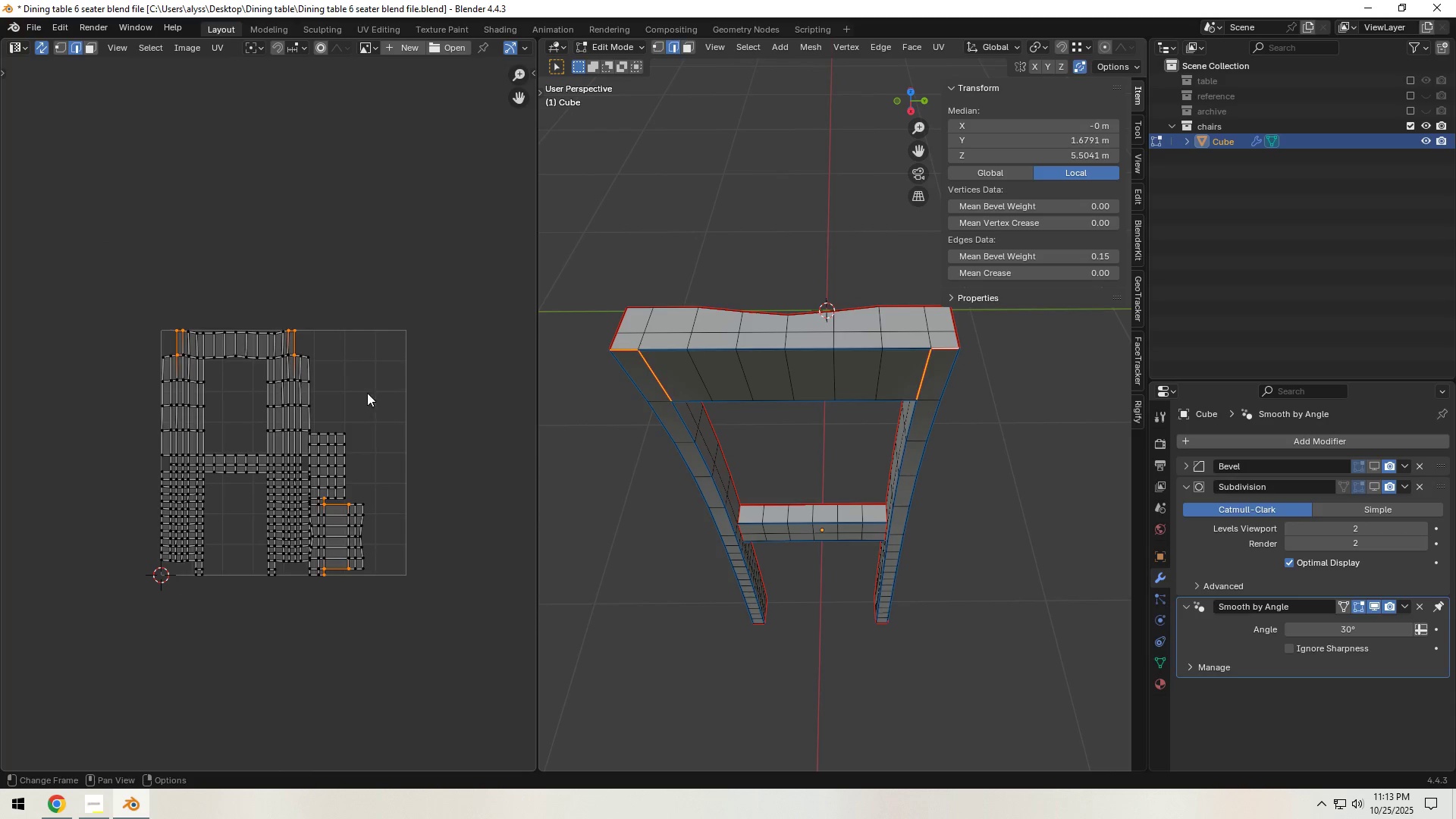 
left_click([367, 391])
 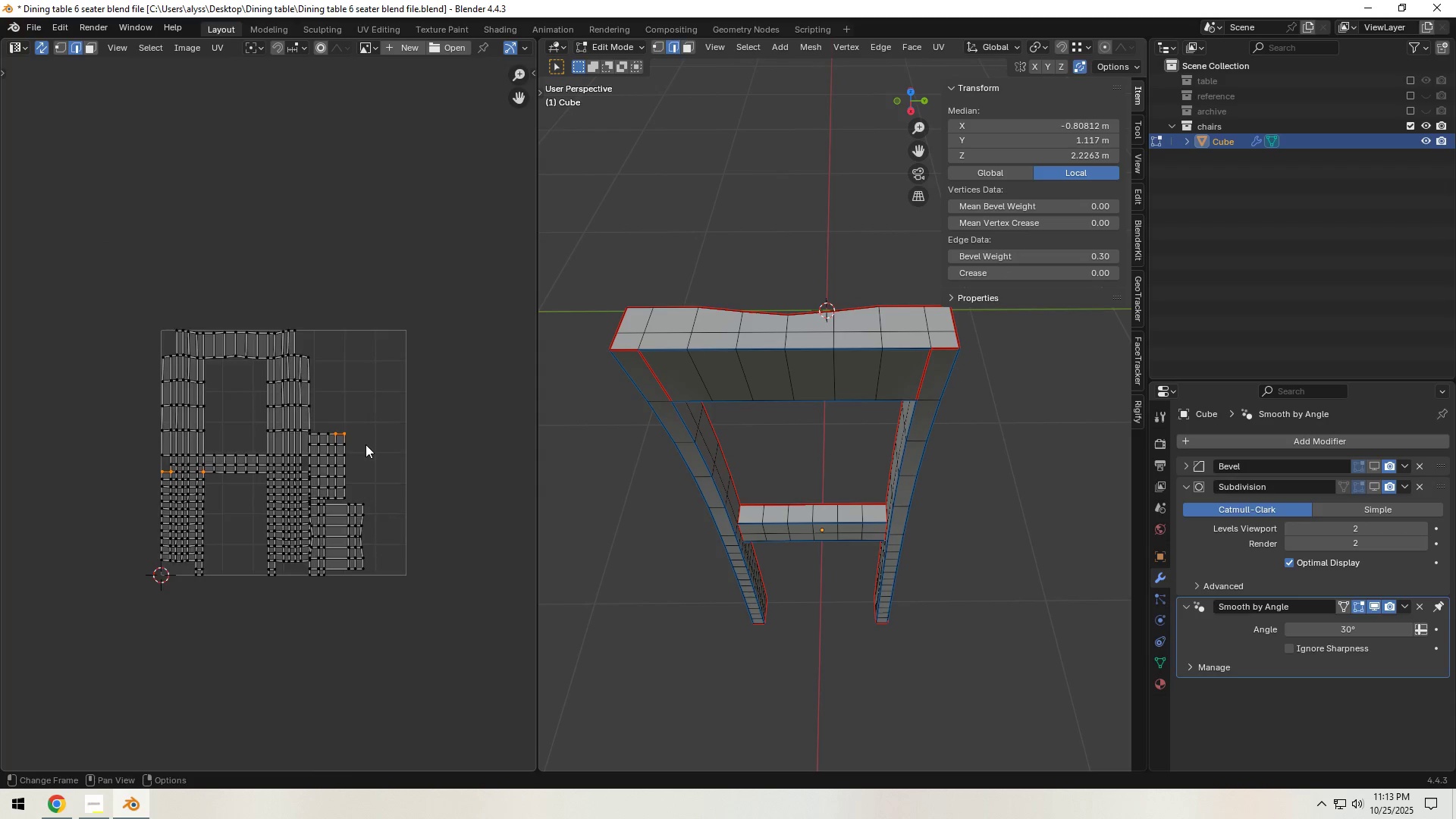 
scroll: coordinate [365, 448], scroll_direction: up, amount: 4.0
 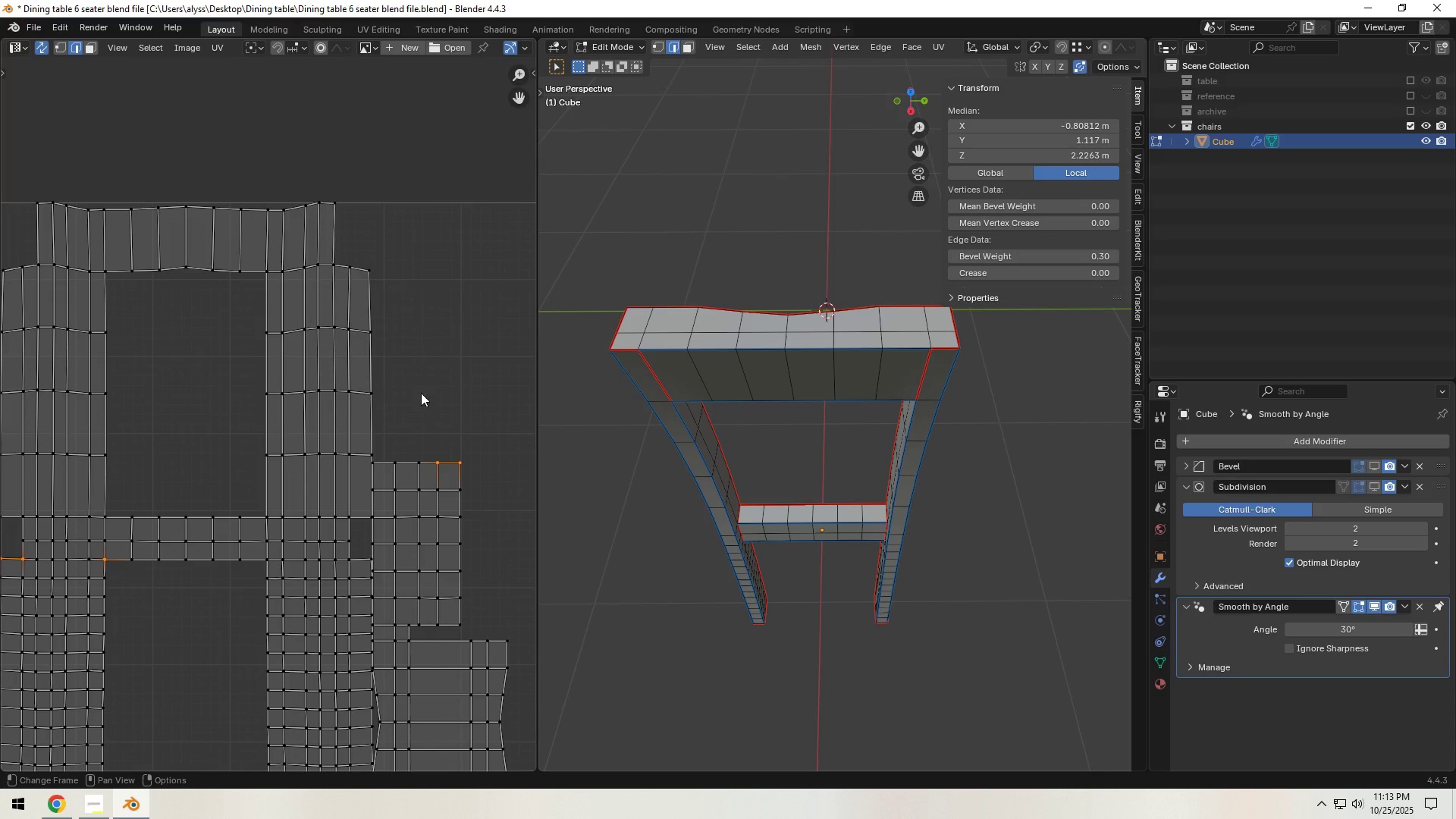 
left_click([425, 385])
 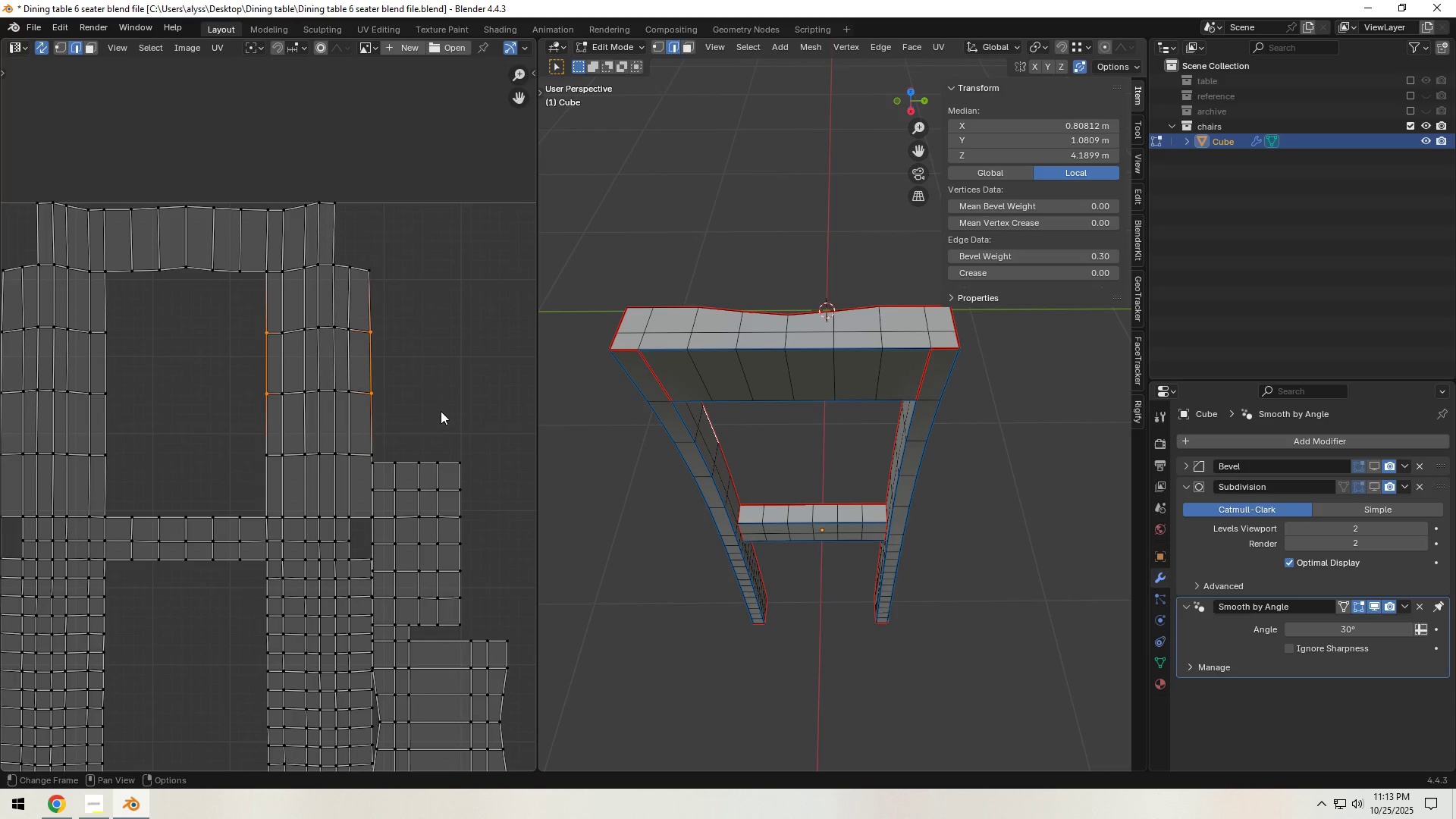 
key(Control+S)
 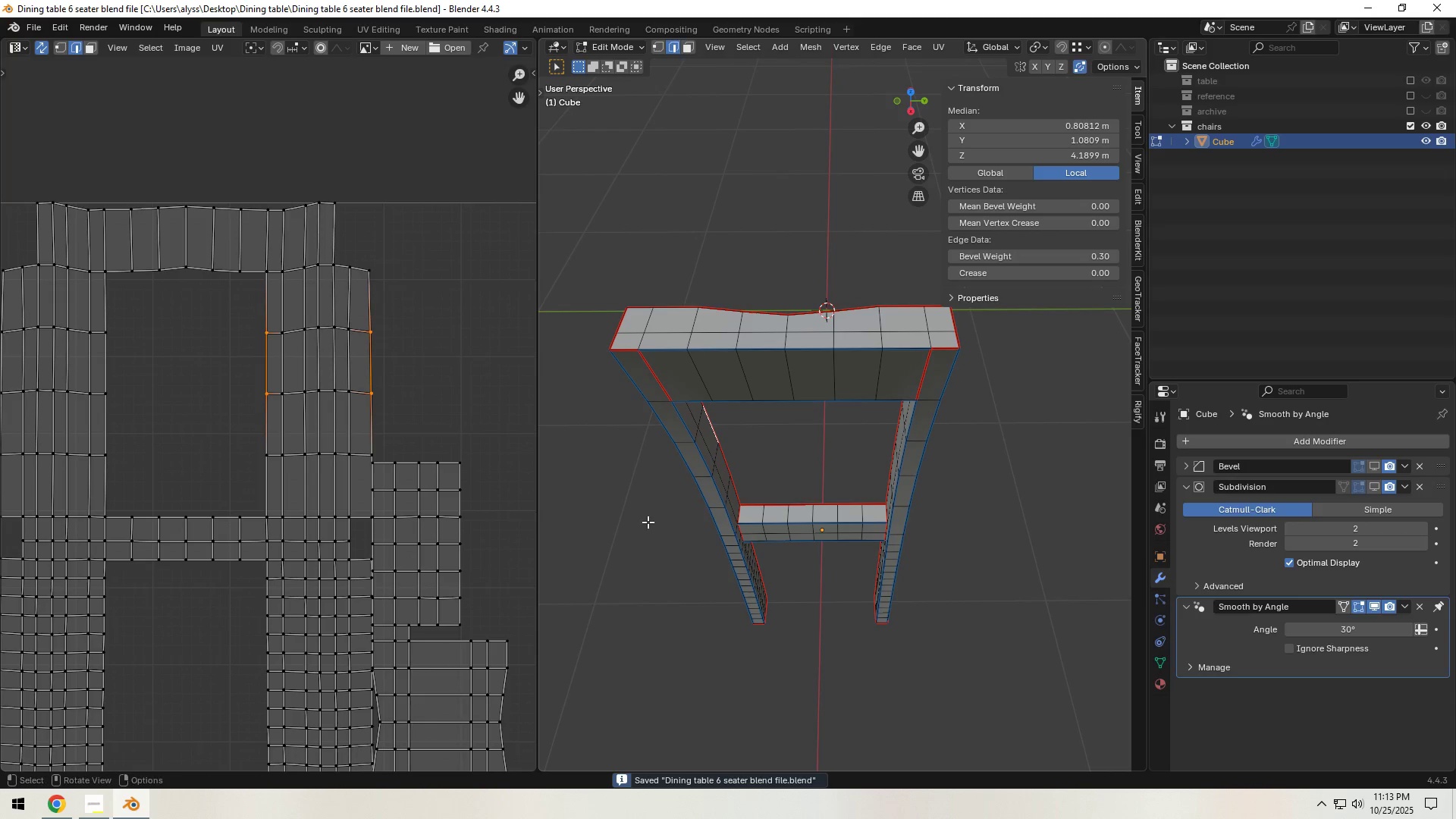 
left_click([648, 522])
 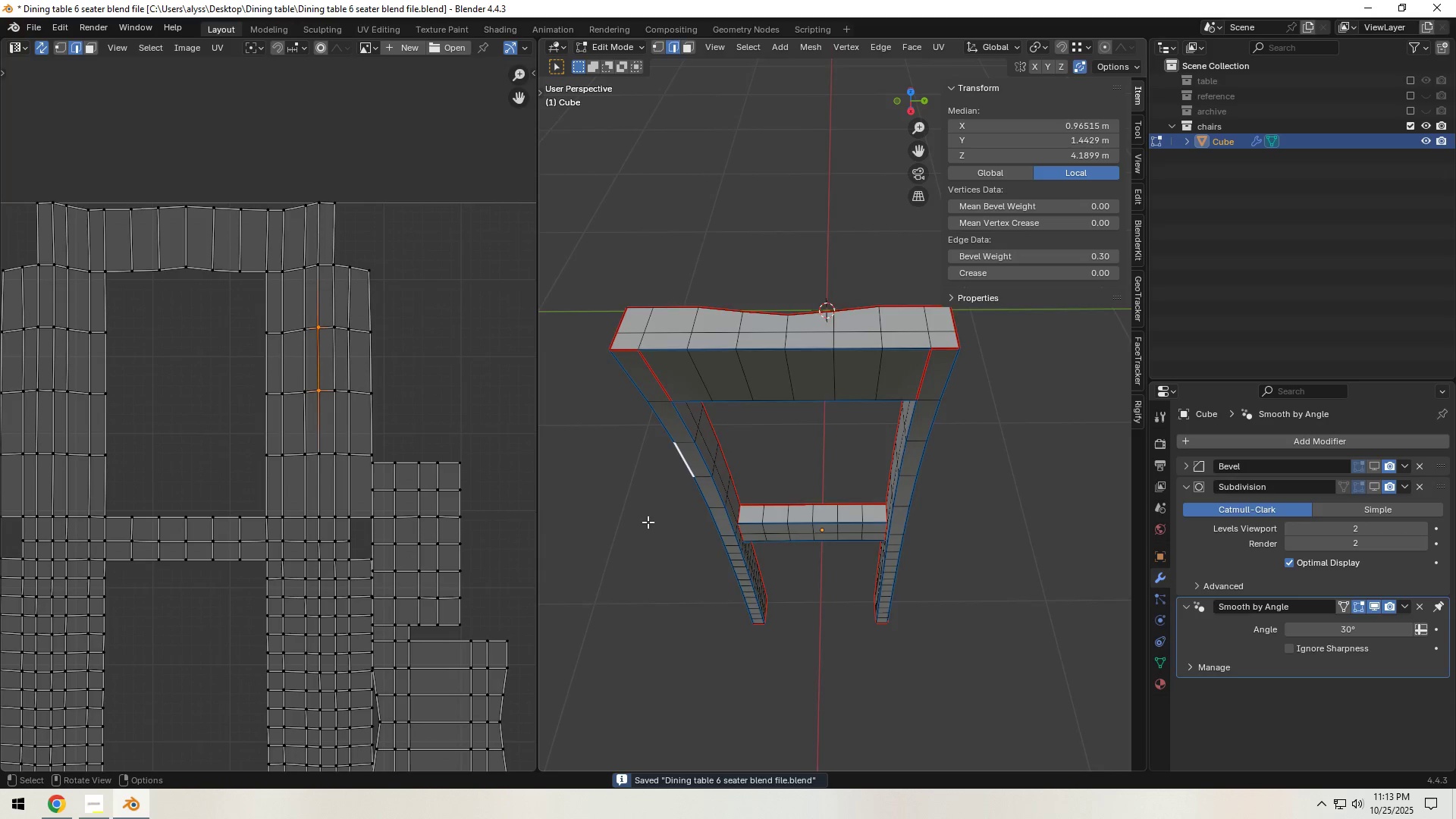 
scroll: coordinate [648, 522], scroll_direction: down, amount: 3.0
 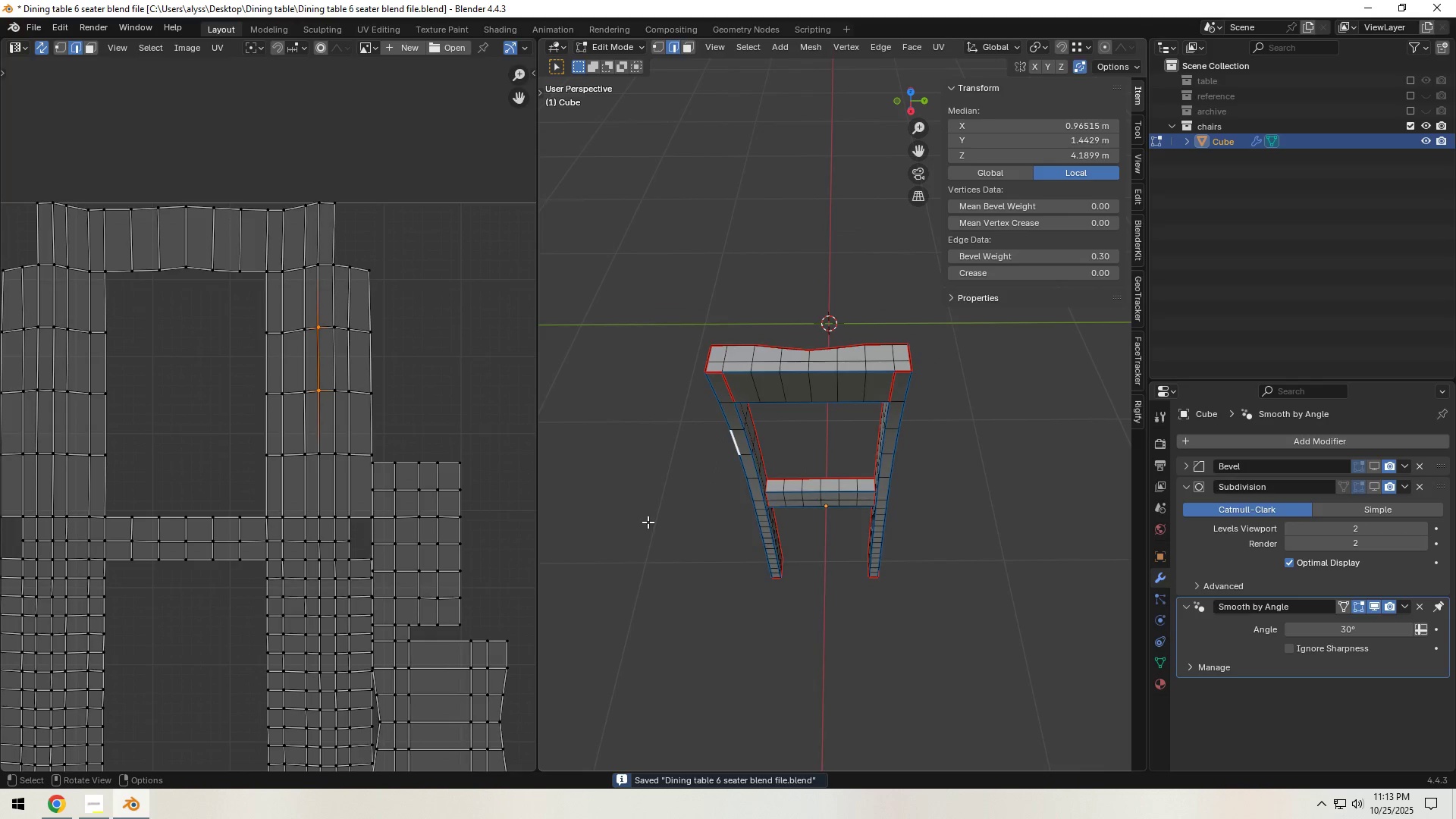 
key(Tab)
 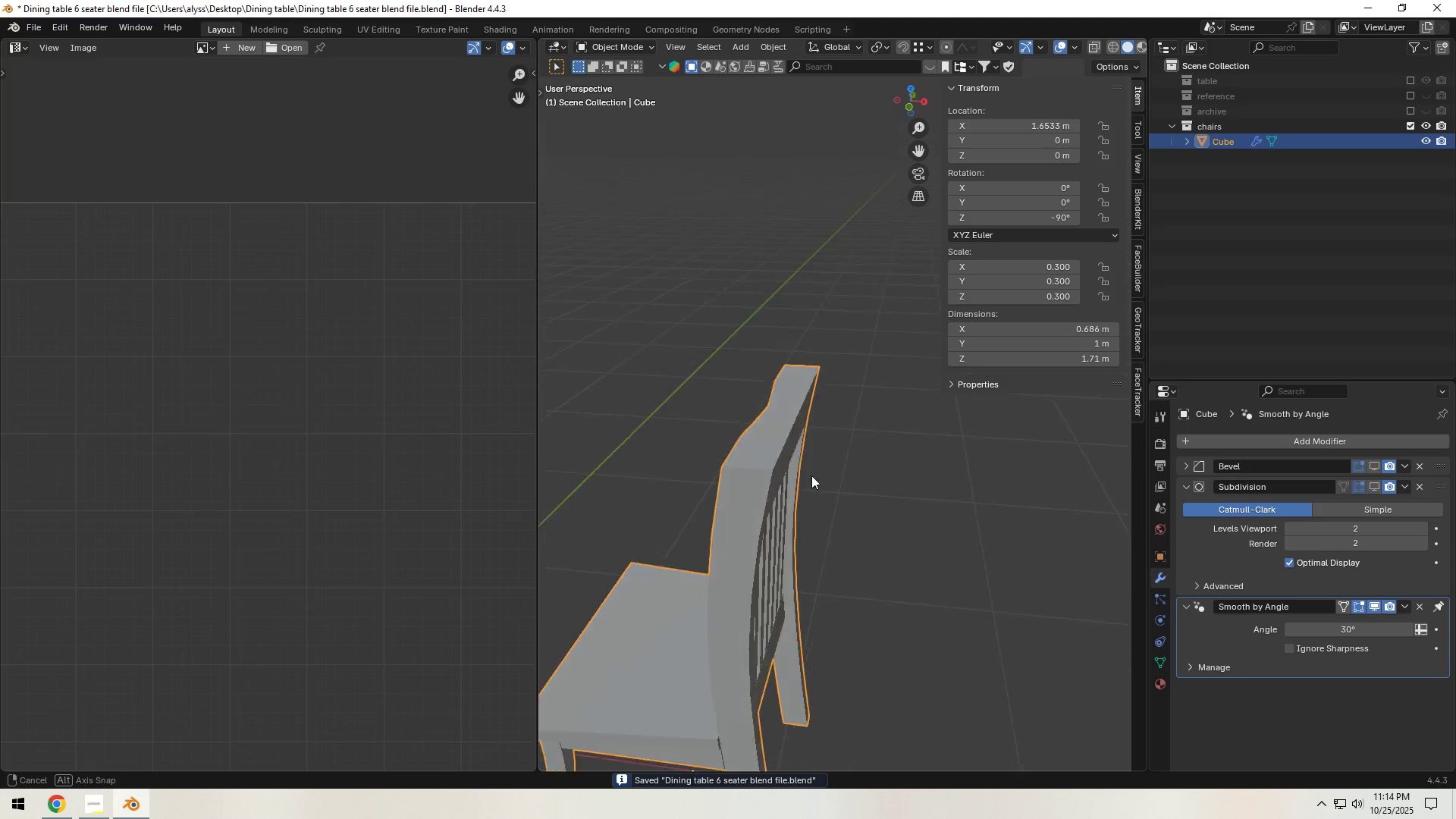 
key(Tab)
 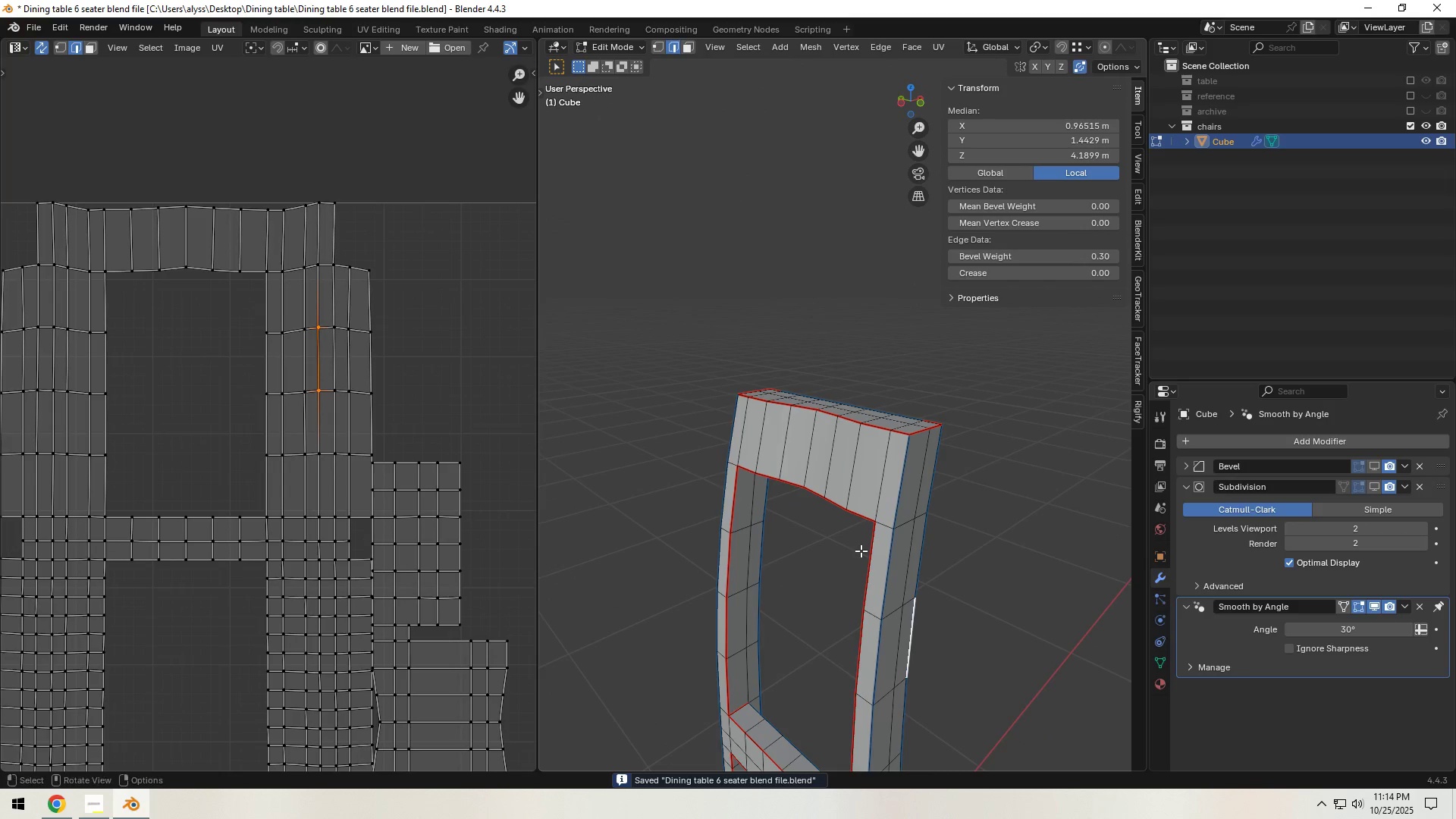 
key(Alt+H)
 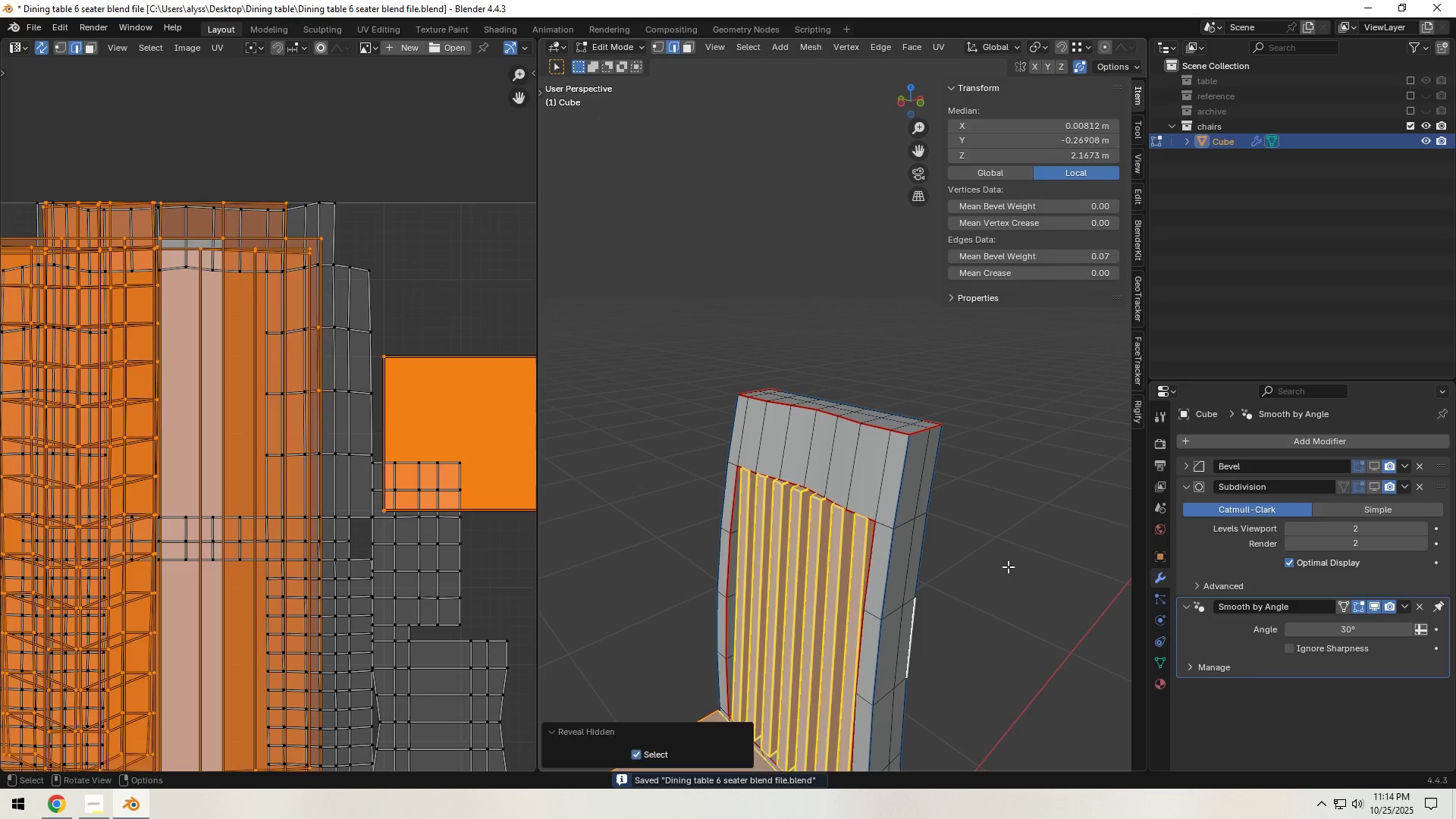 
left_click([1008, 566])
 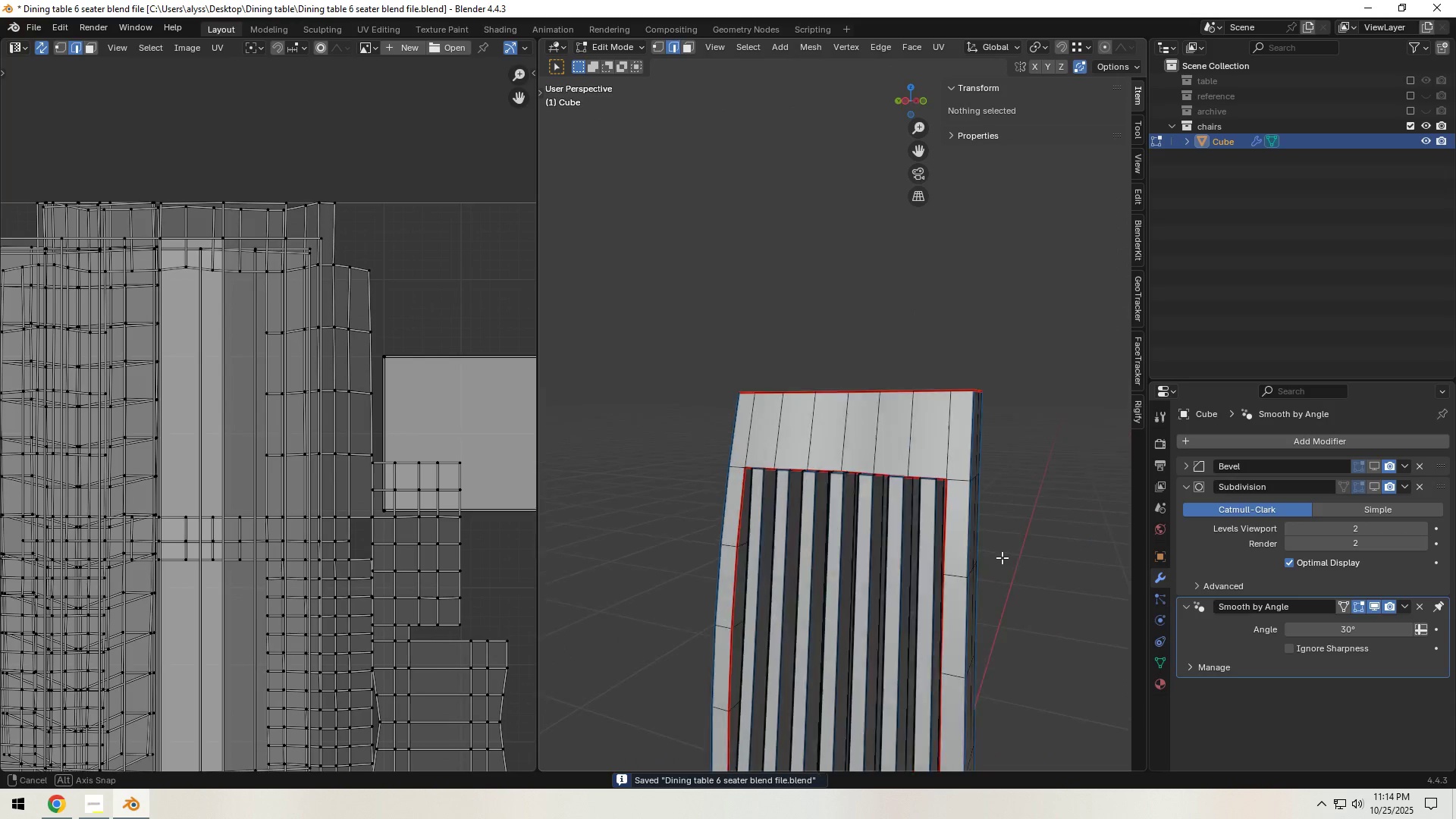 
hold_key(key=ShiftLeft, duration=0.43)
 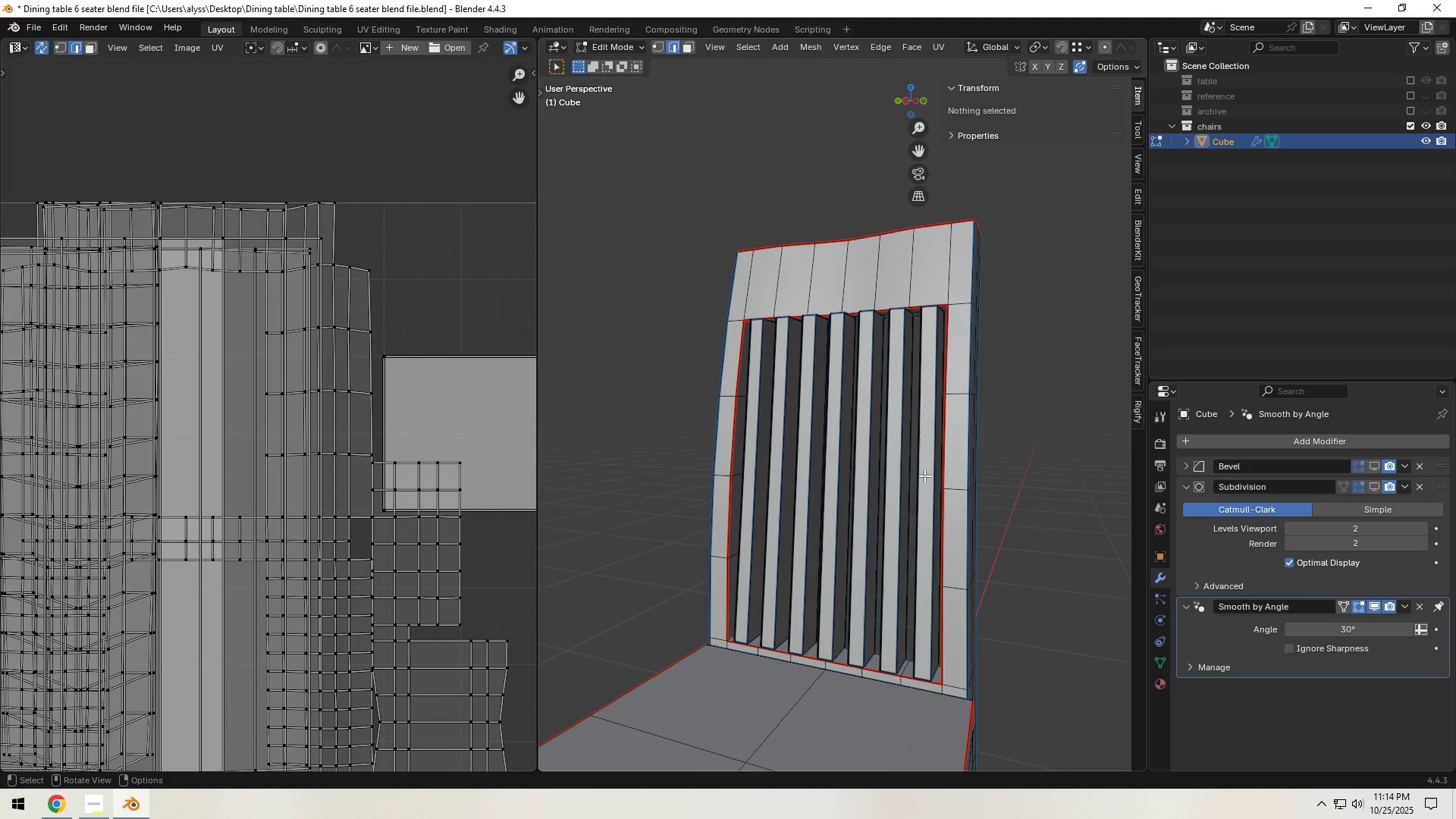 
type(lll)
 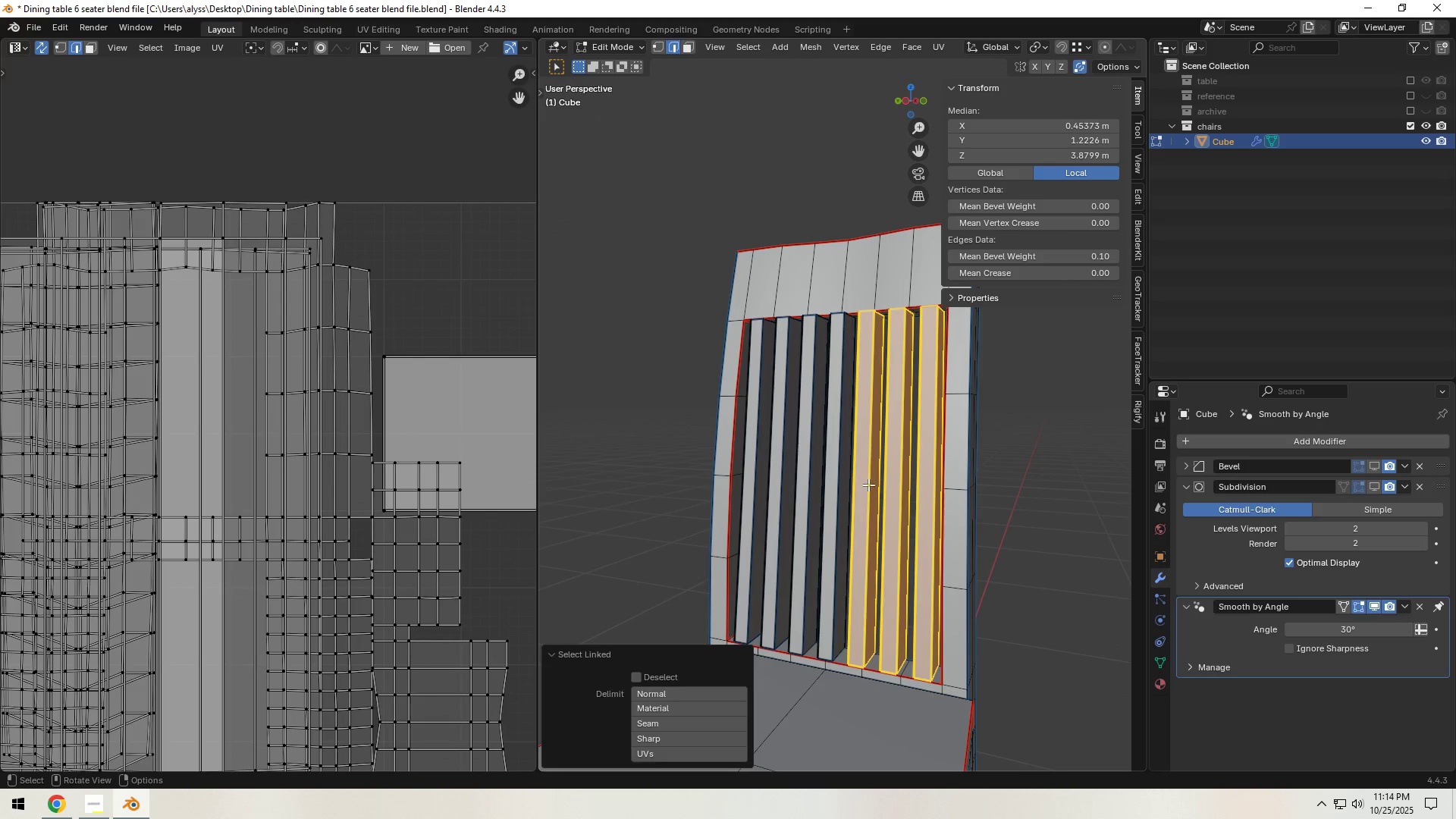 
left_click([868, 485])
 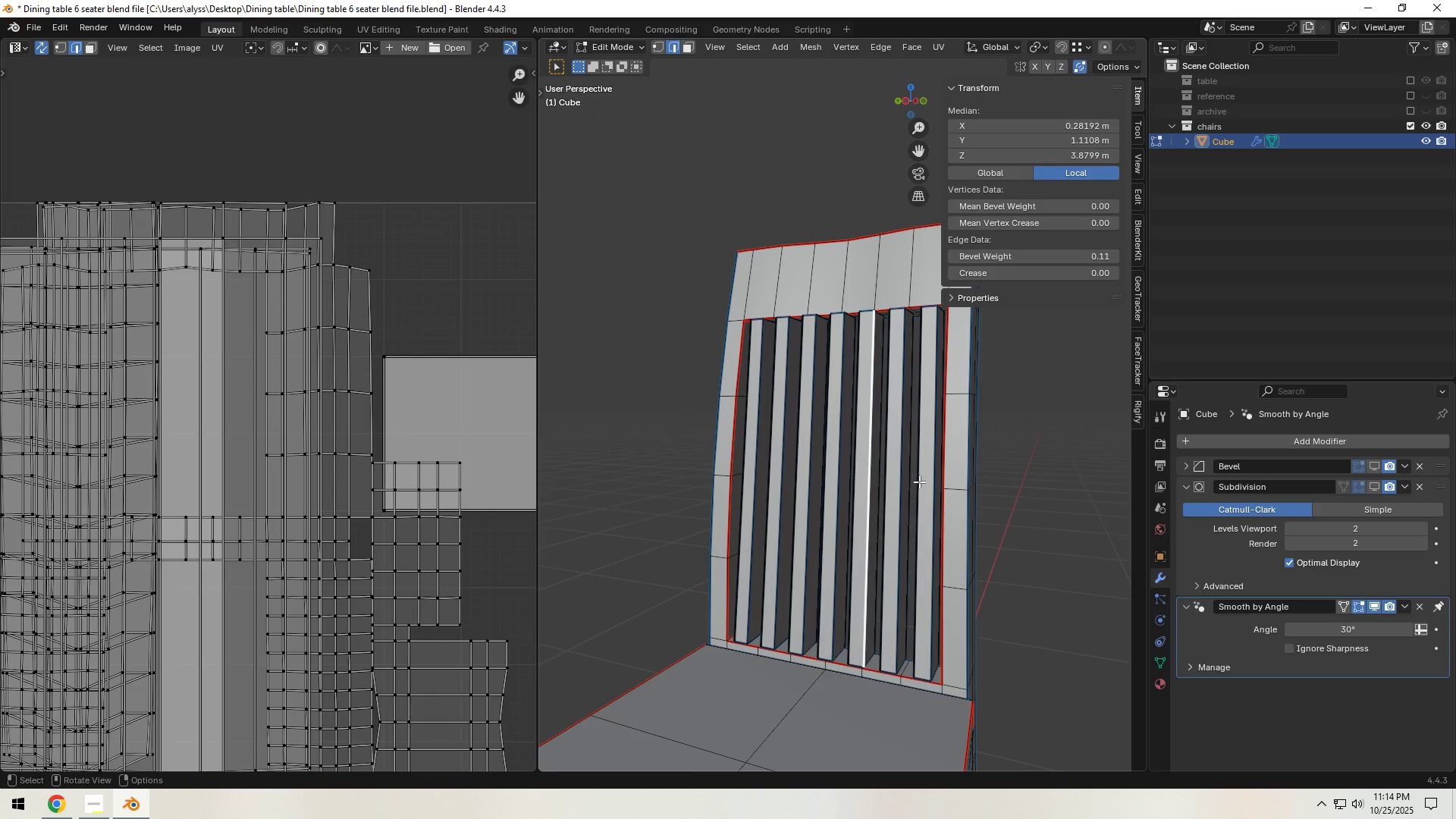 
type(lllllllH)
 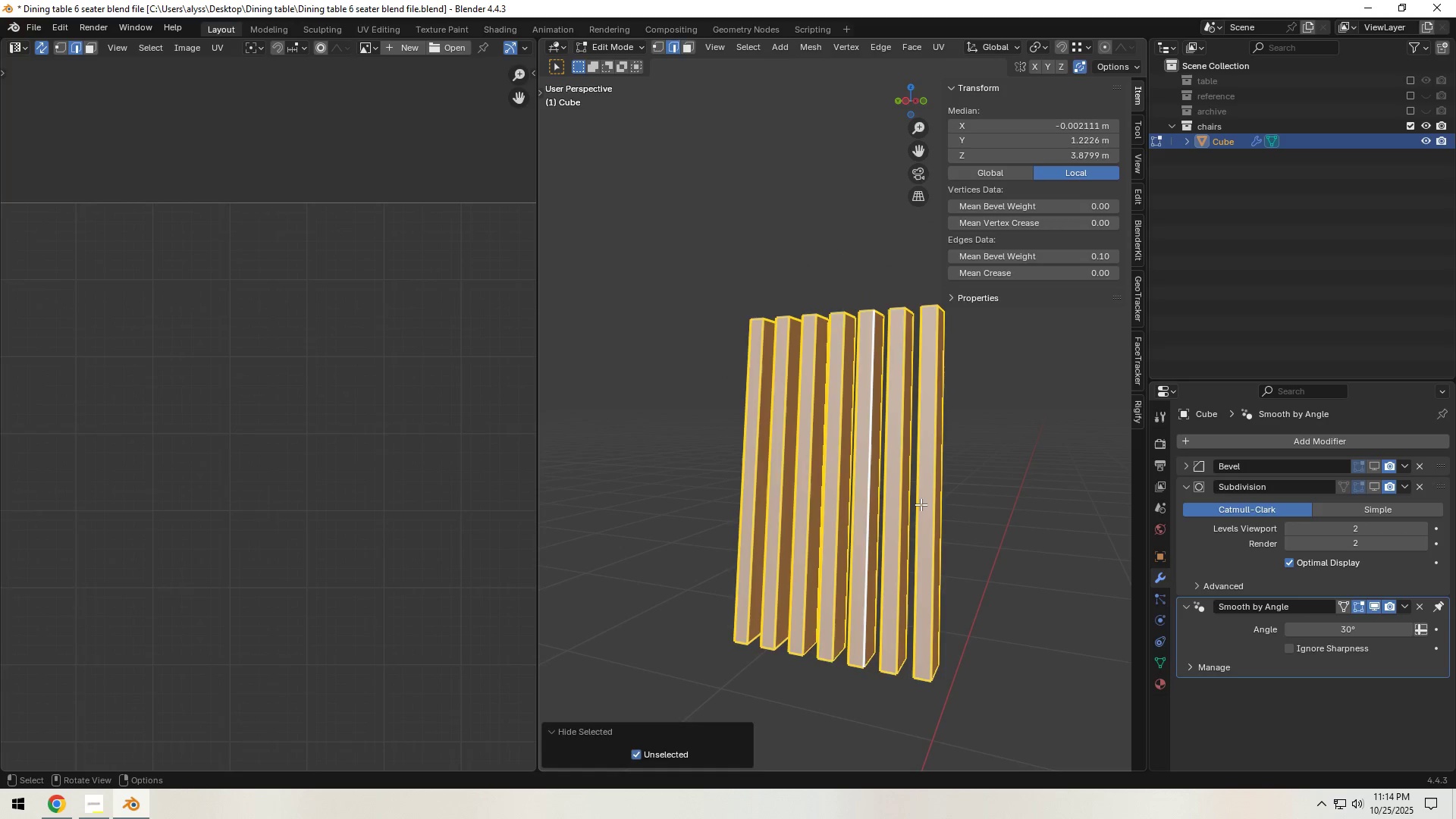 
left_click([1006, 507])
 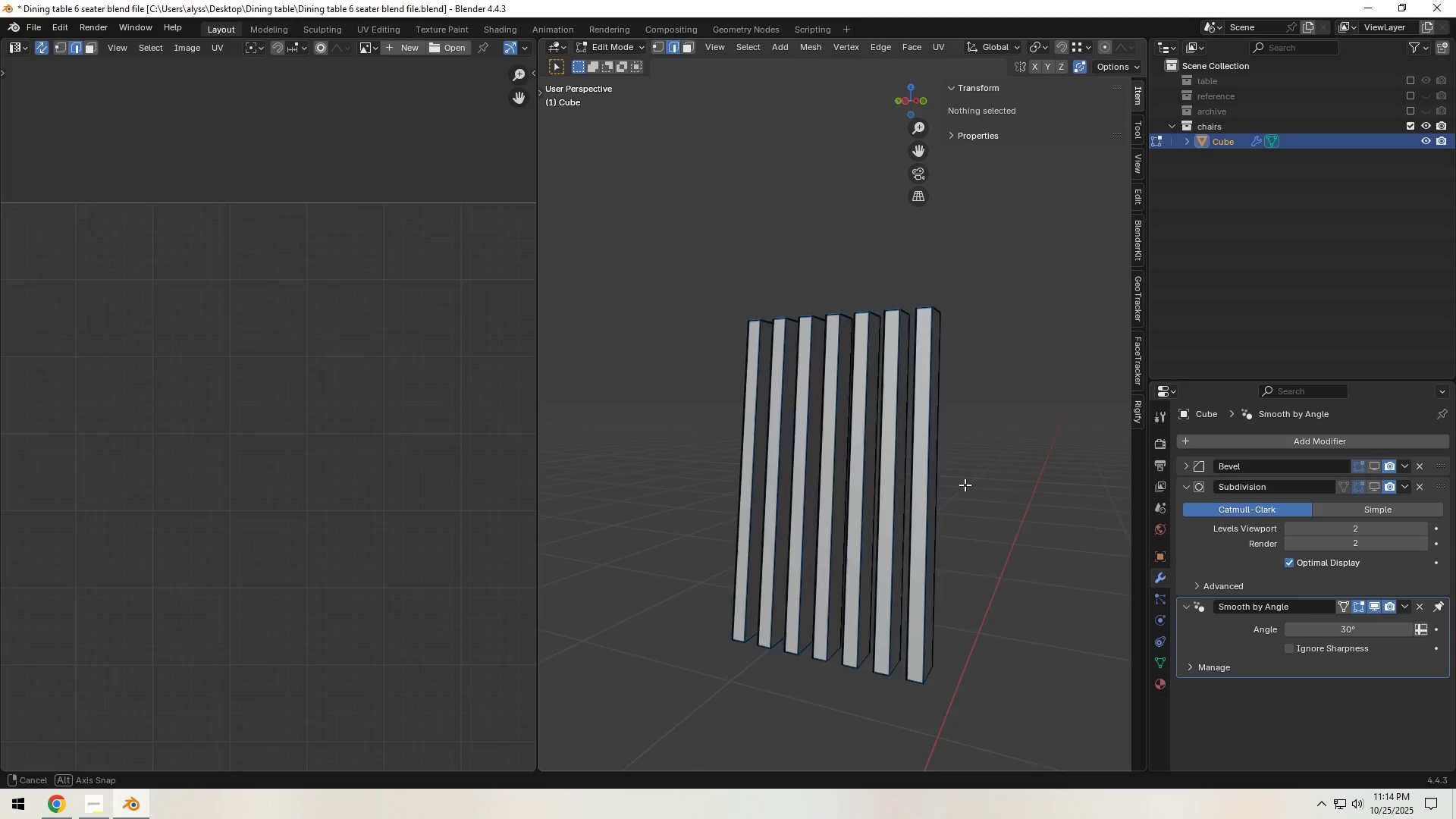 
hold_key(key=ShiftLeft, duration=0.32)
 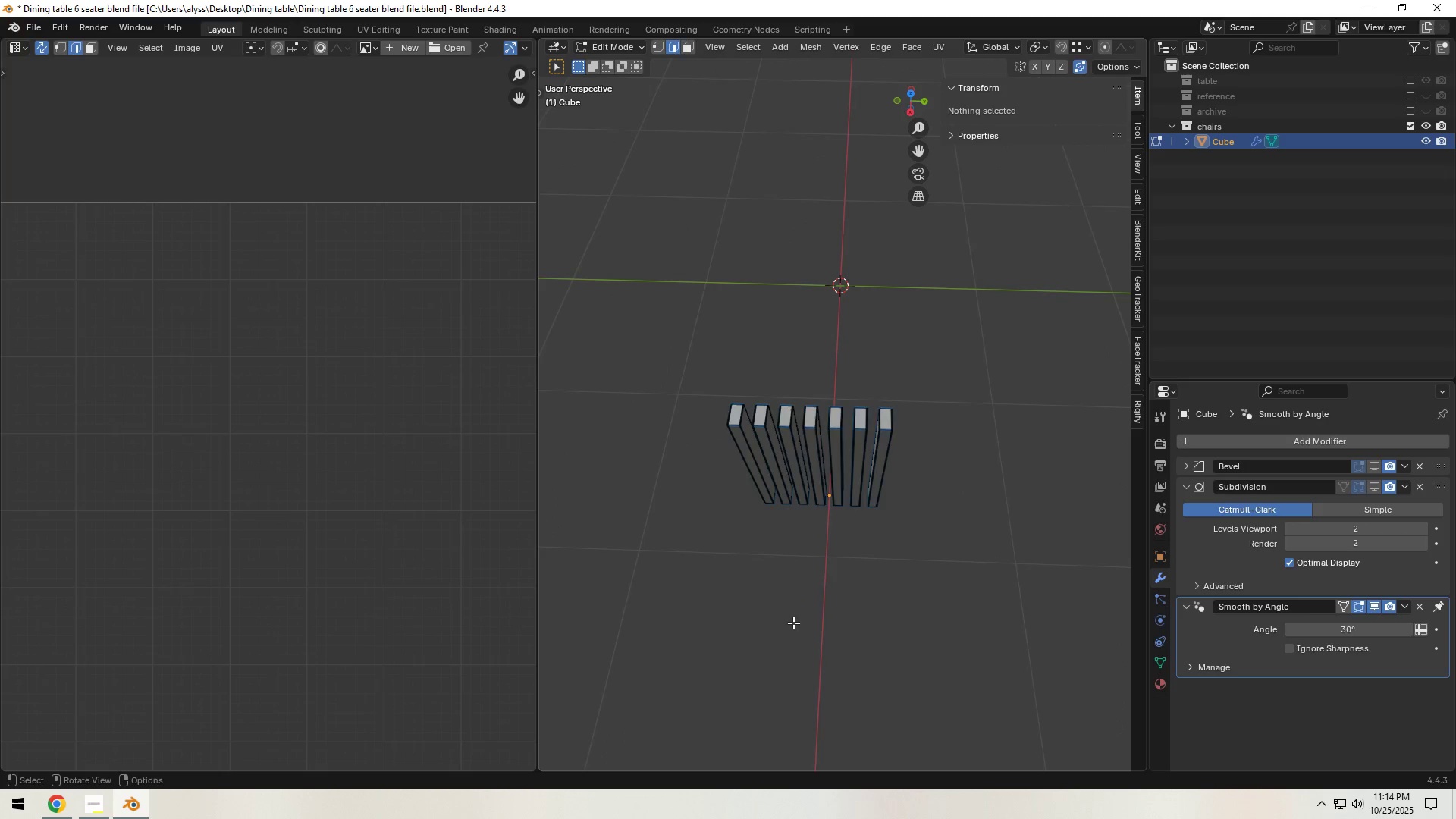 
scroll: coordinate [811, 608], scroll_direction: up, amount: 4.0
 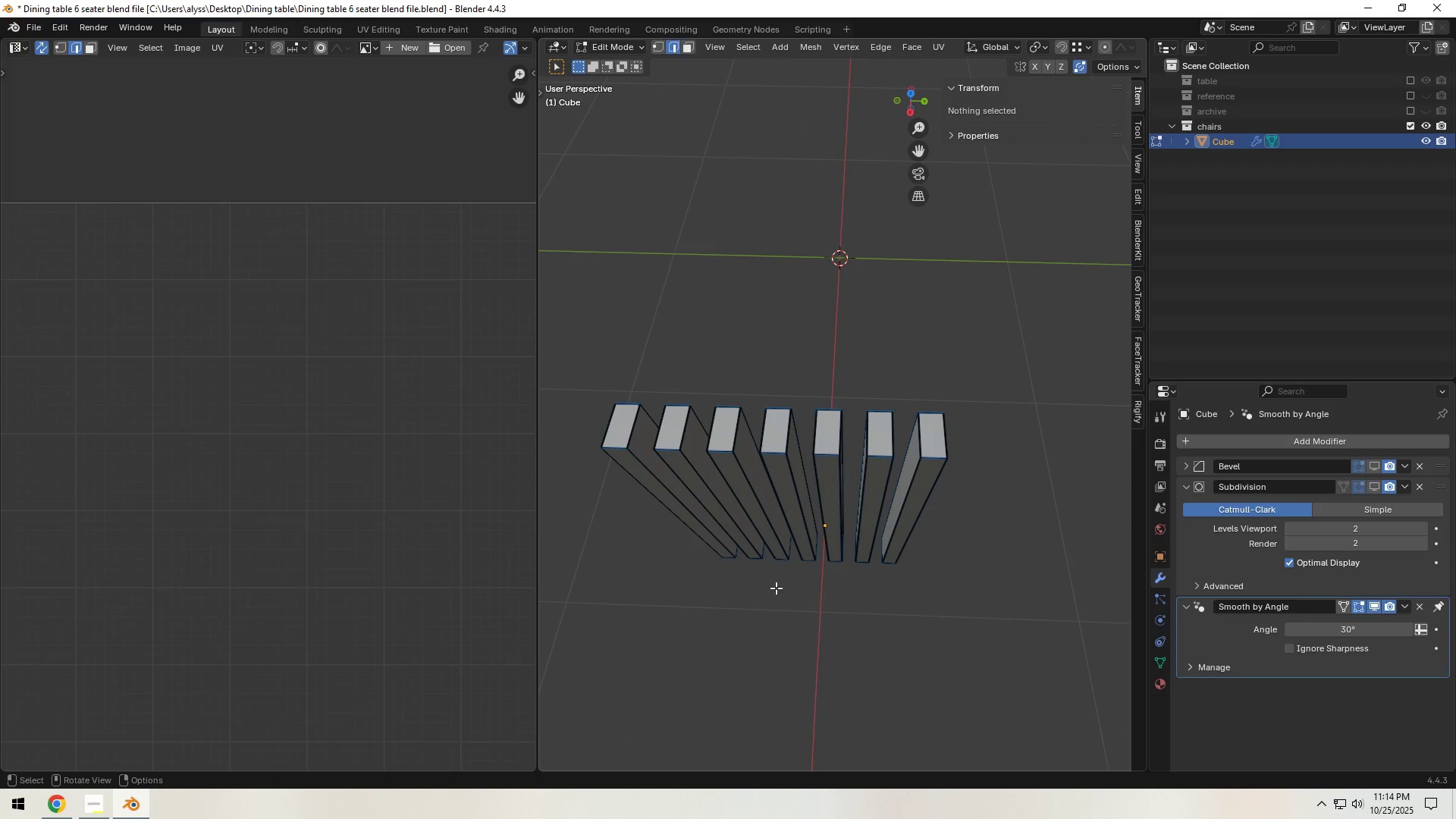 
key(Shift+ShiftLeft)
 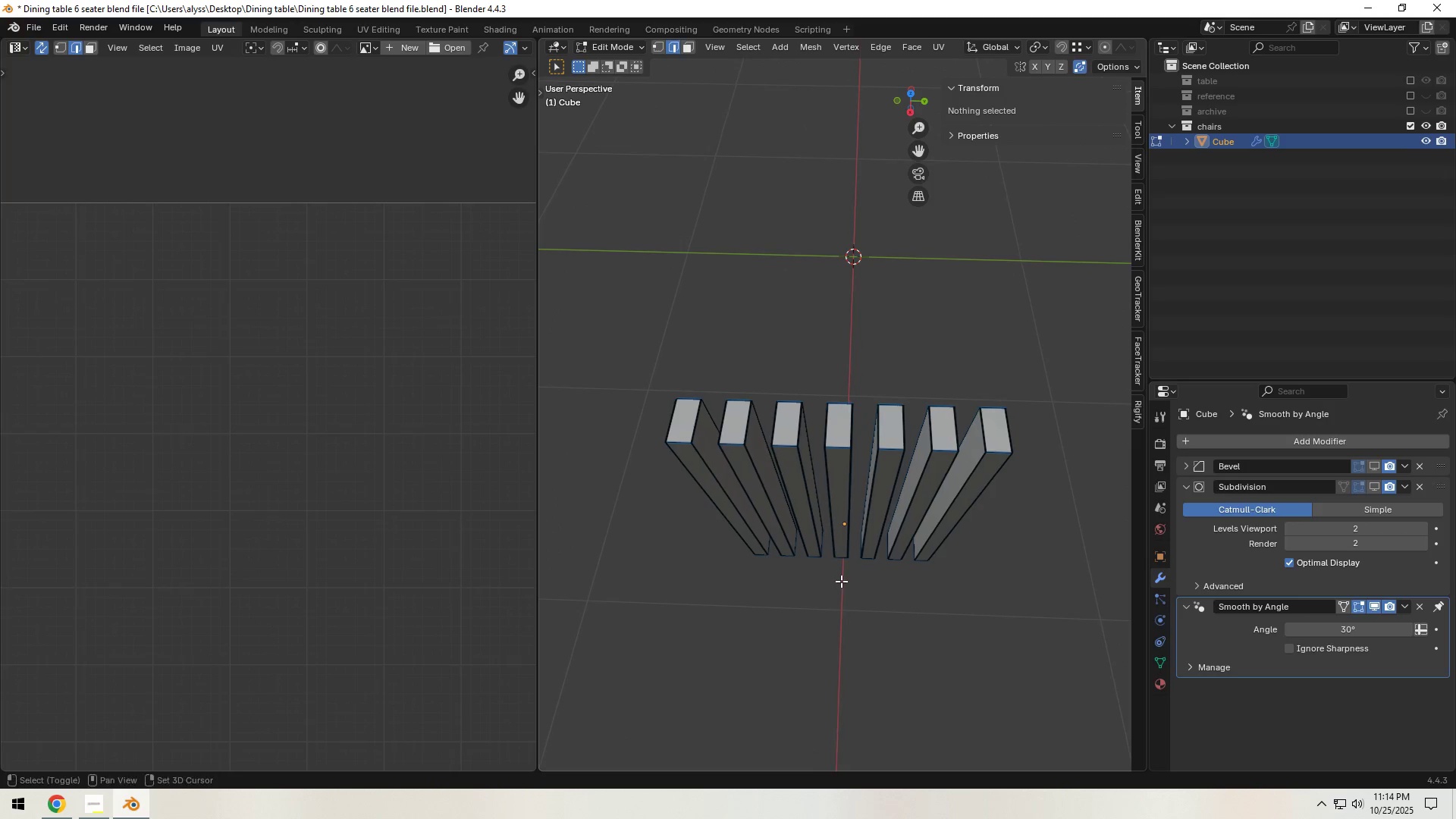 
scroll: coordinate [843, 580], scroll_direction: up, amount: 2.0
 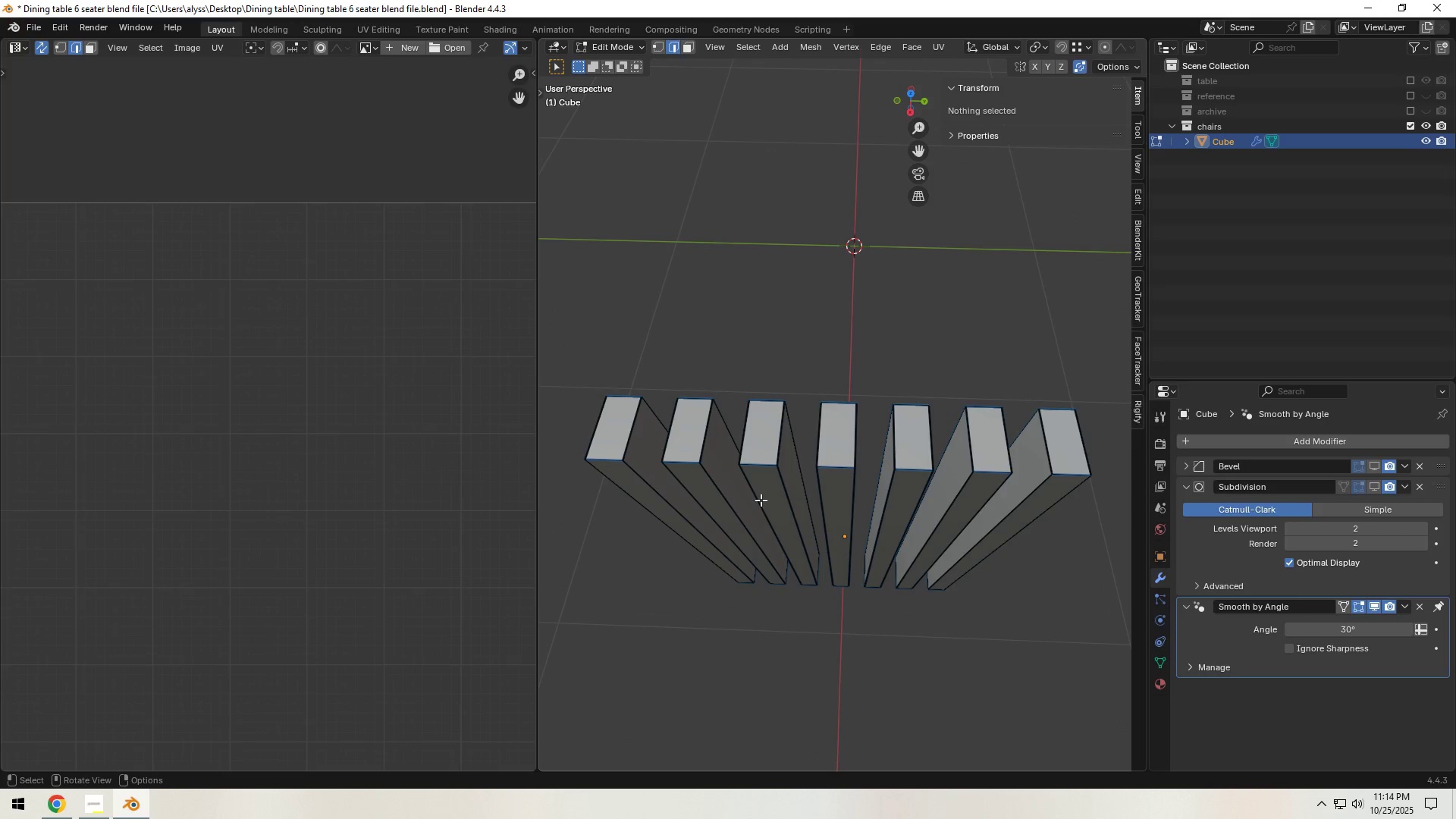 
hold_key(key=ShiftLeft, duration=0.39)
 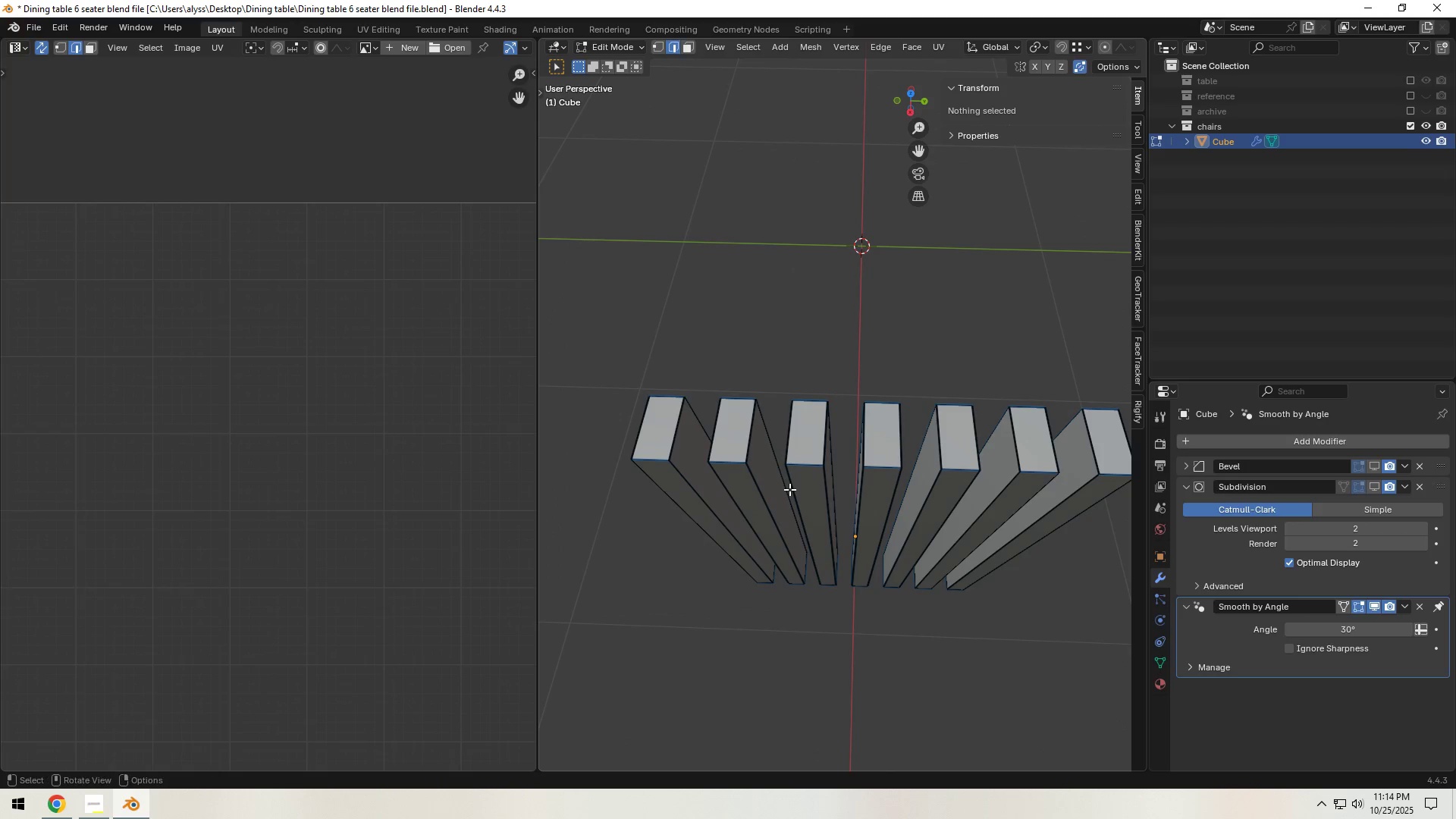 
hold_key(key=ShiftLeft, duration=1.5)
left_click([751, 436])
 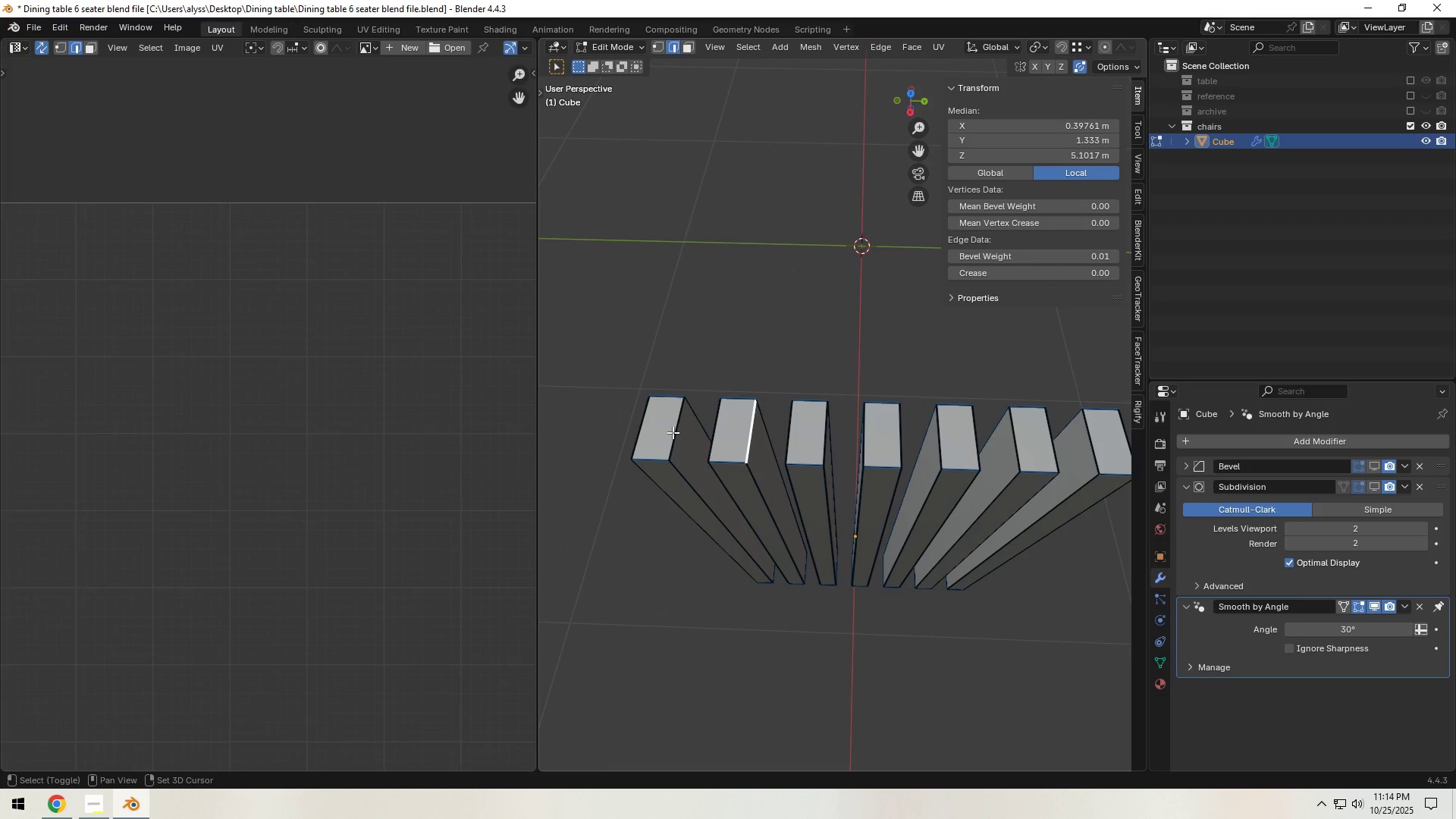 
left_click([673, 431])
 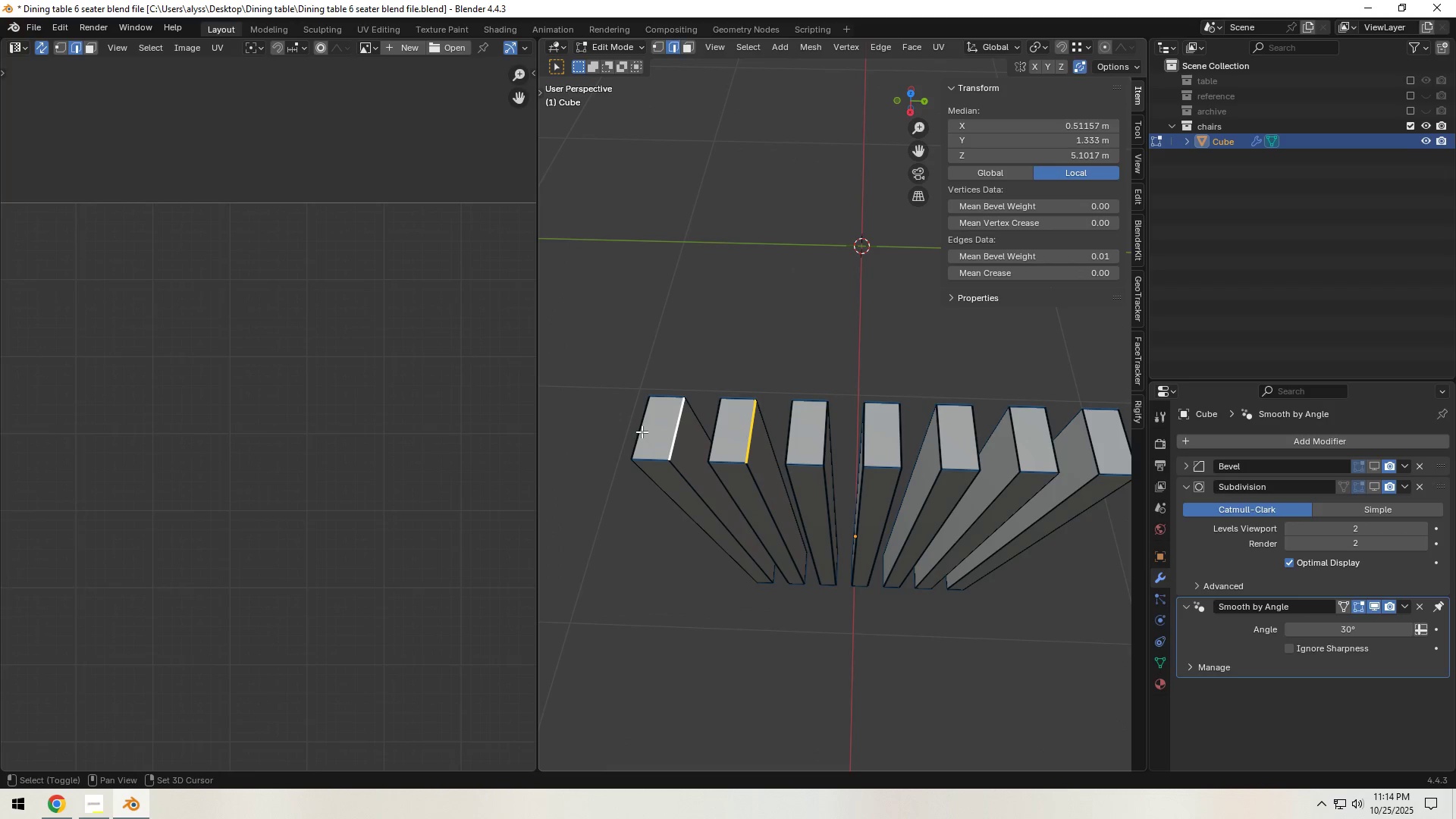 
double_click([641, 431])
 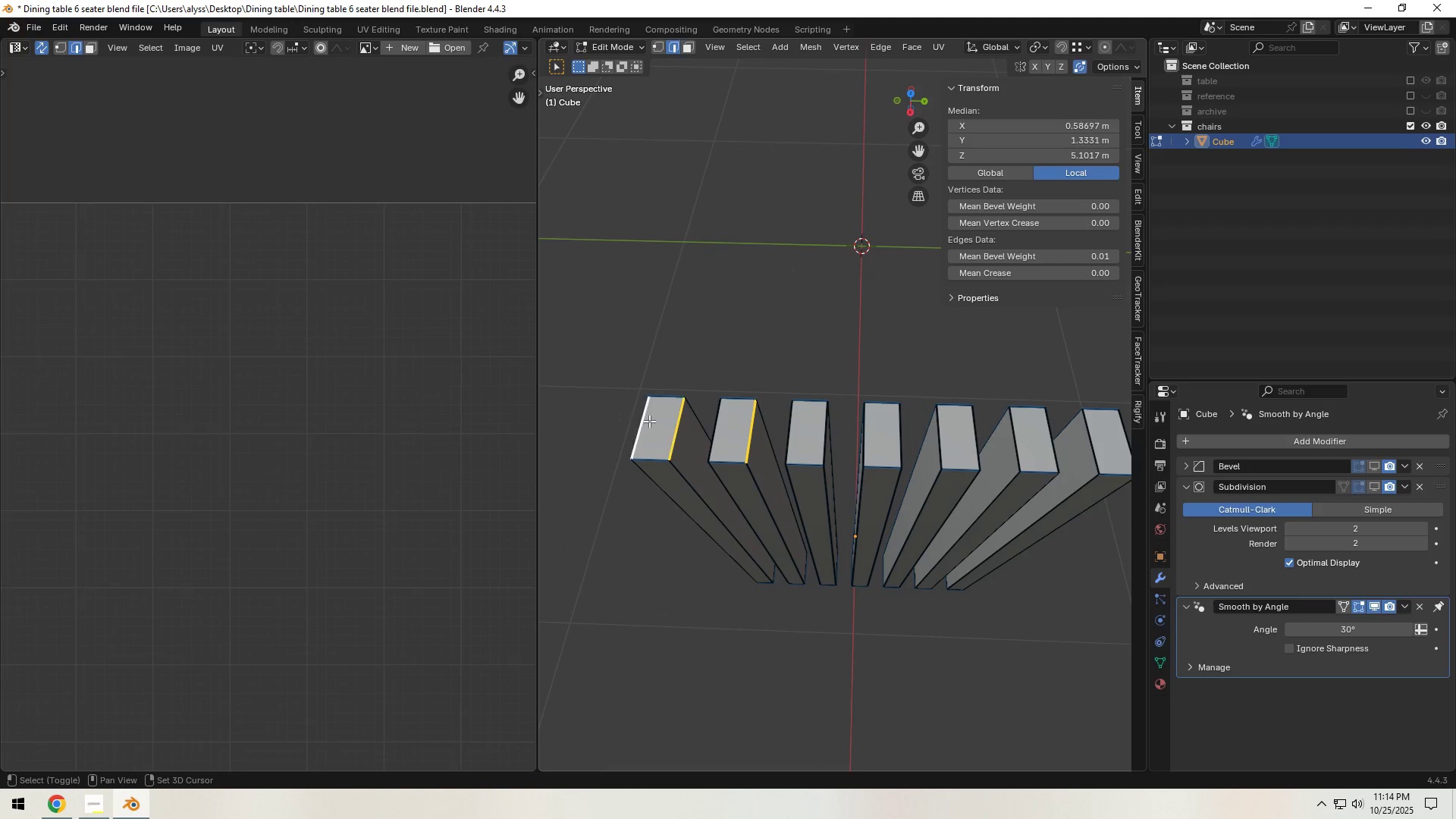 
hold_key(key=ShiftLeft, duration=1.51)
triple_click([723, 400])
 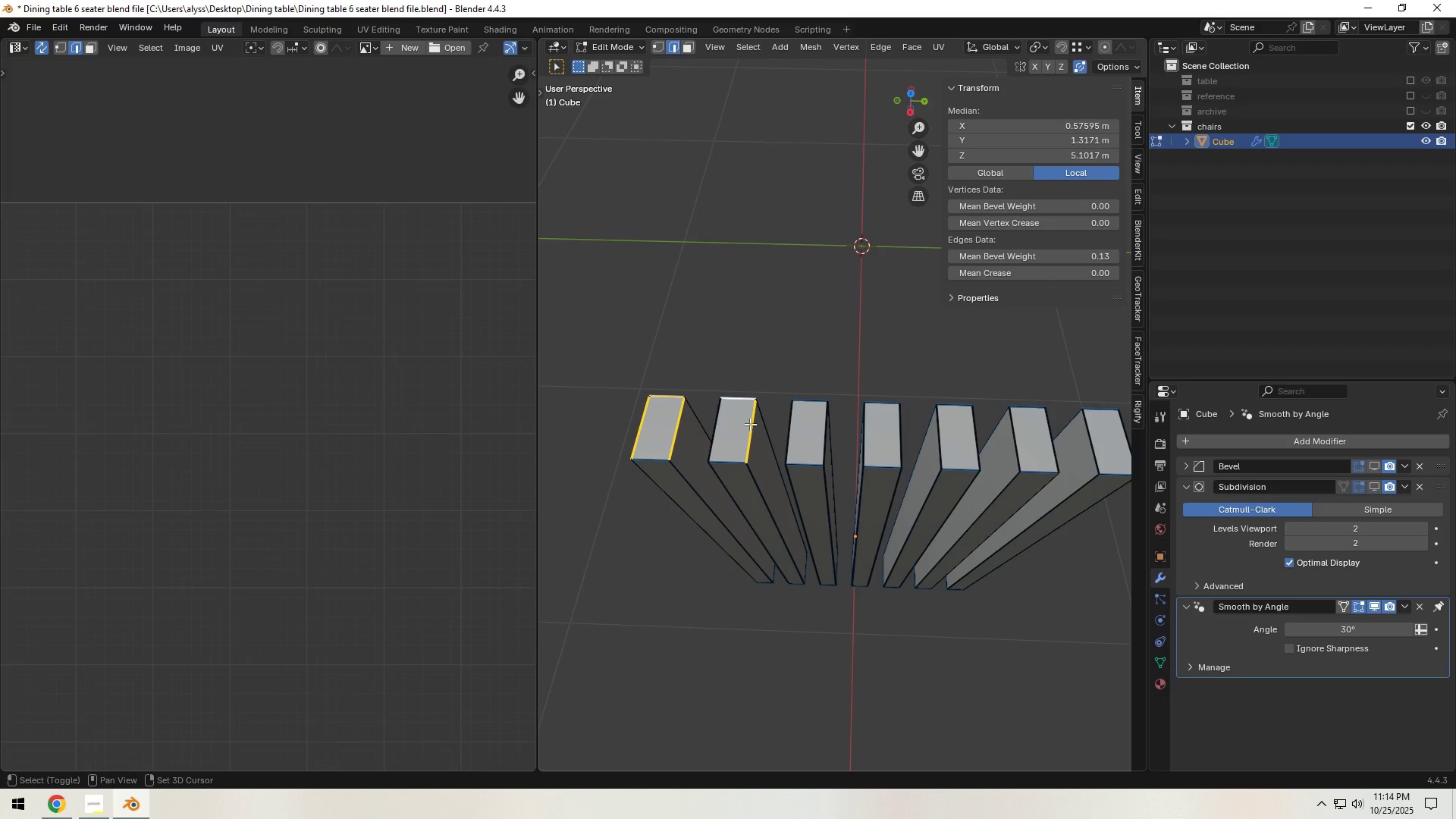 
hold_key(key=ShiftLeft, duration=1.52)
left_click([719, 430])
 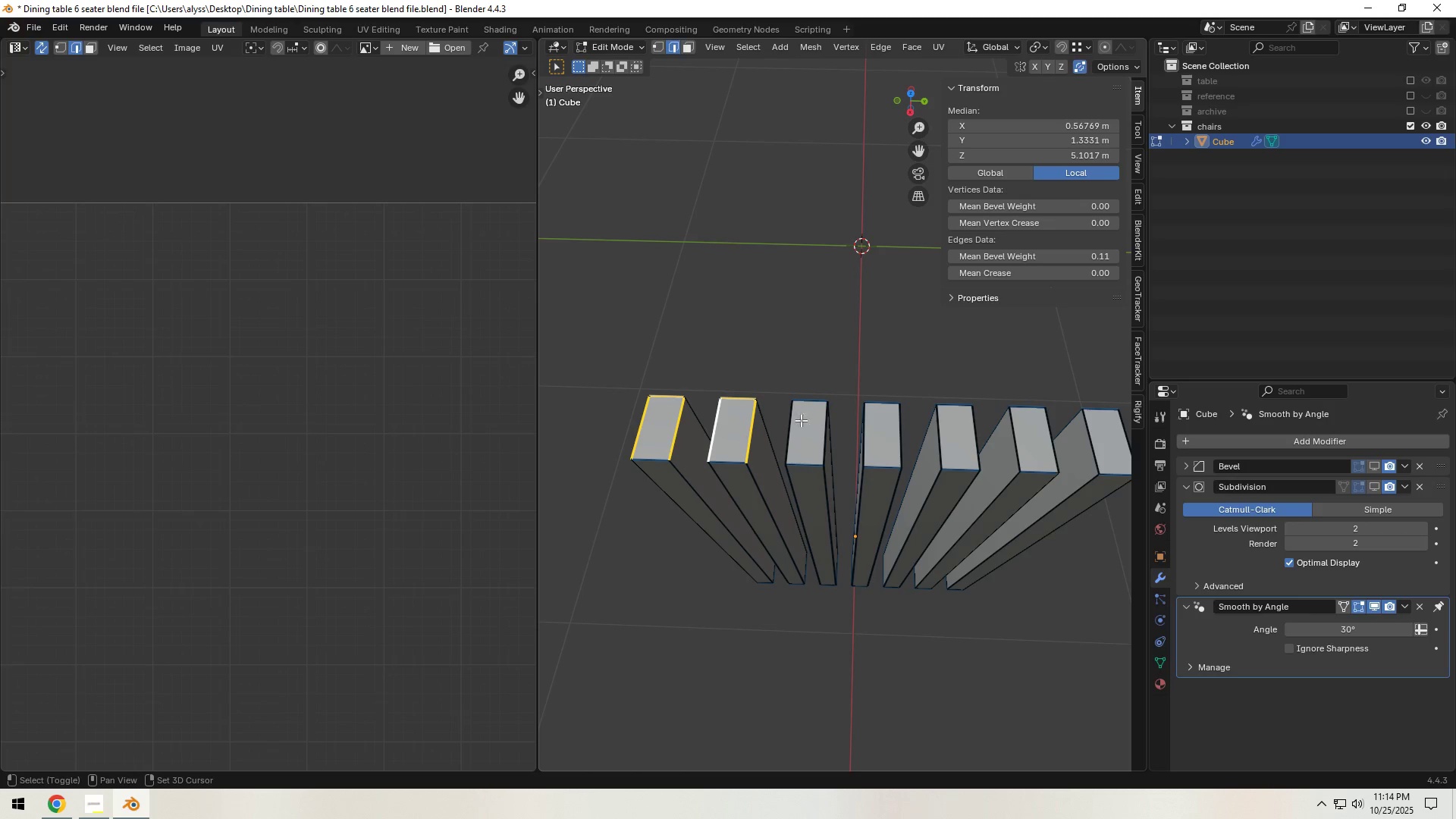 
left_click([792, 427])
 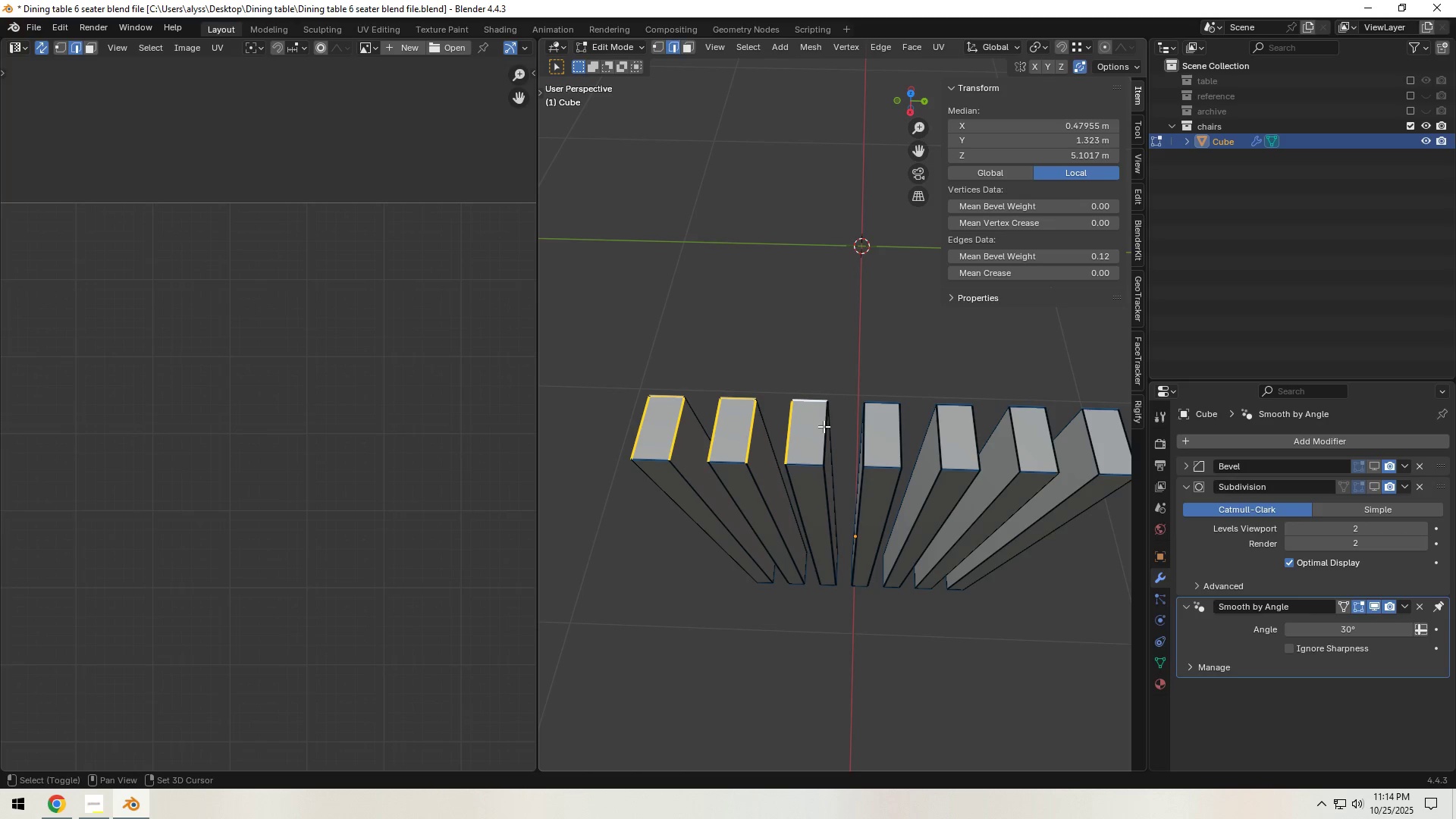 
triple_click([824, 428])
 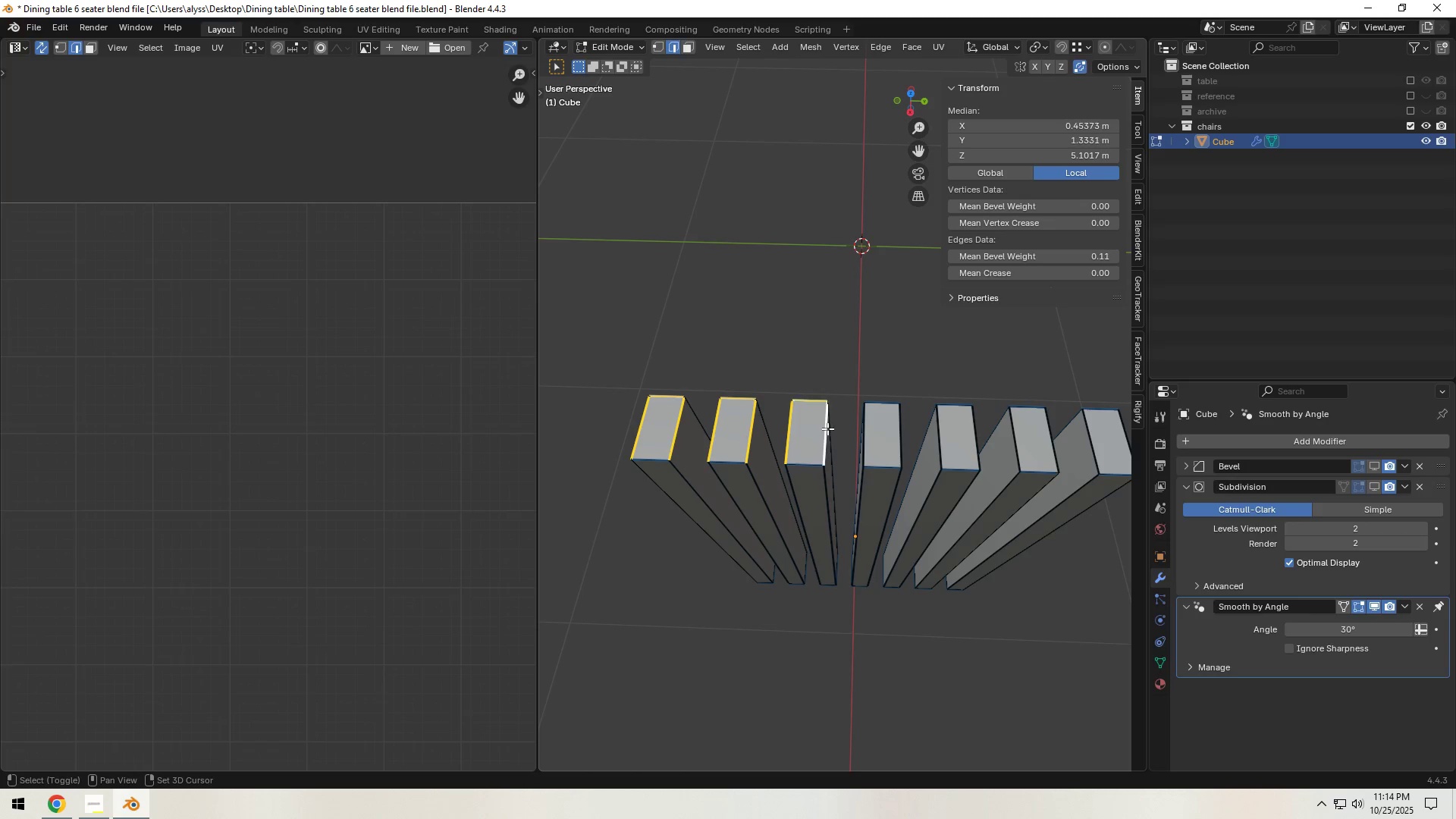 
hold_key(key=ShiftLeft, duration=1.5)
left_click([873, 428])
 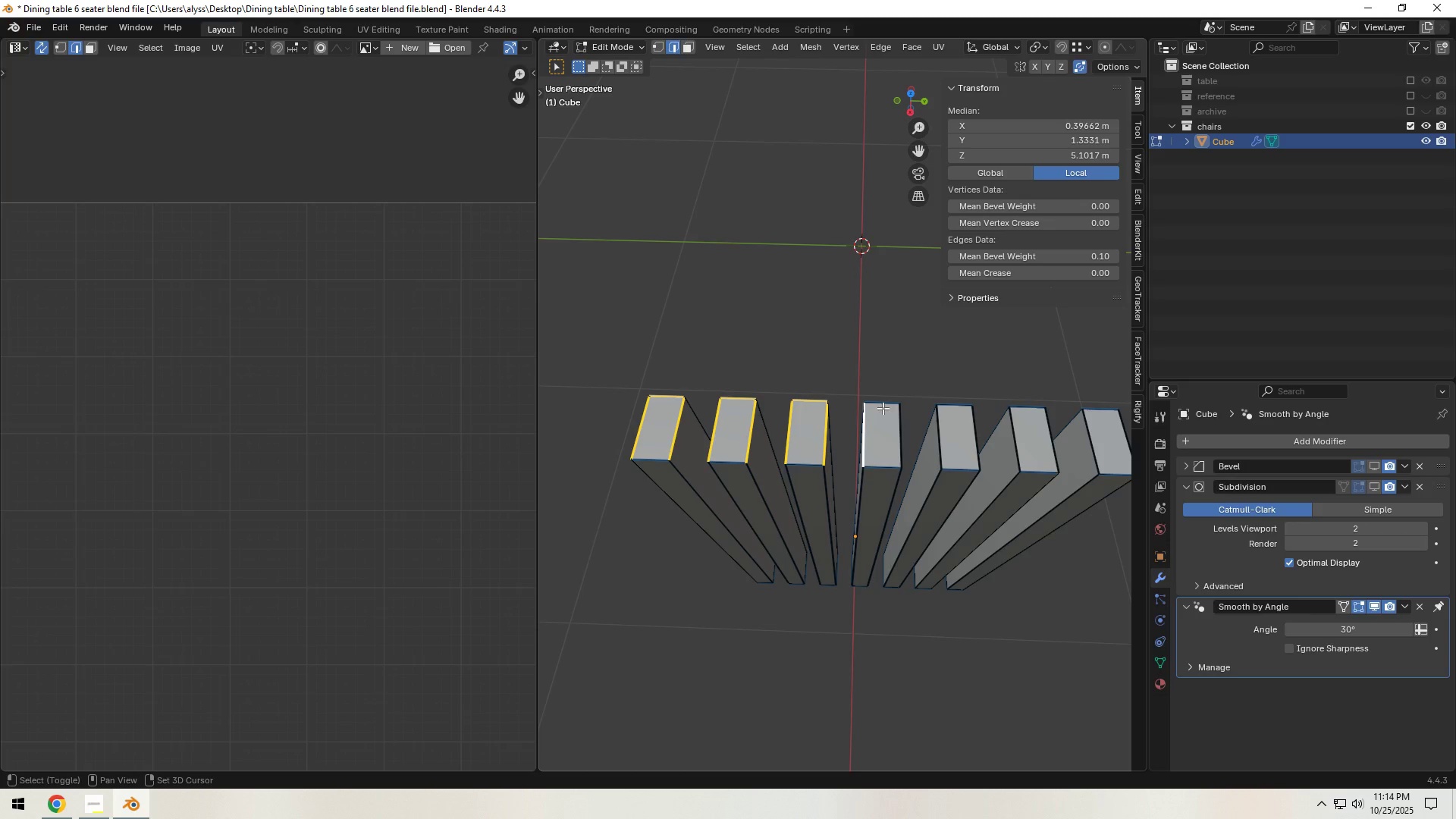 
double_click([881, 408])
 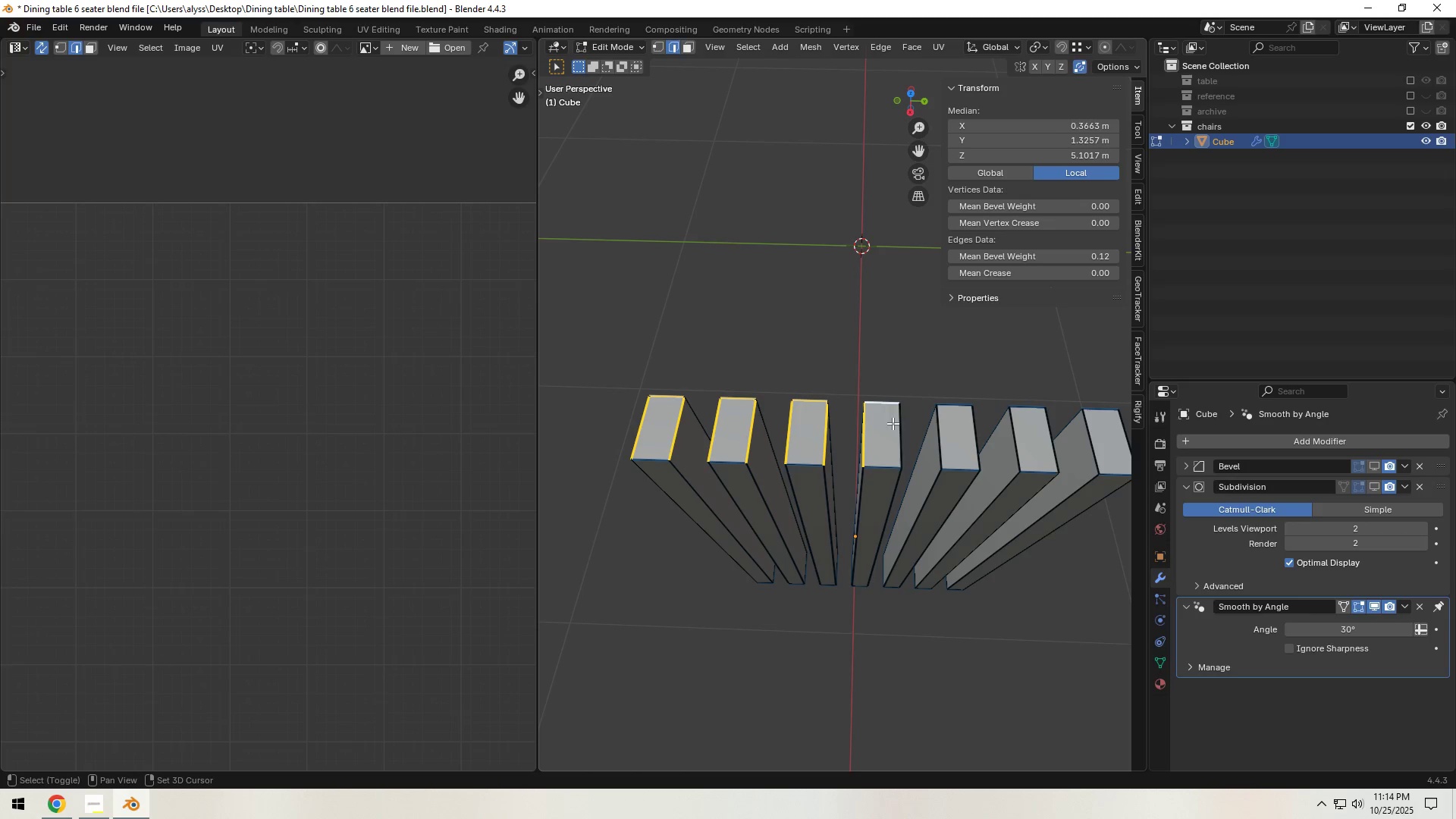 
triple_click([893, 423])
 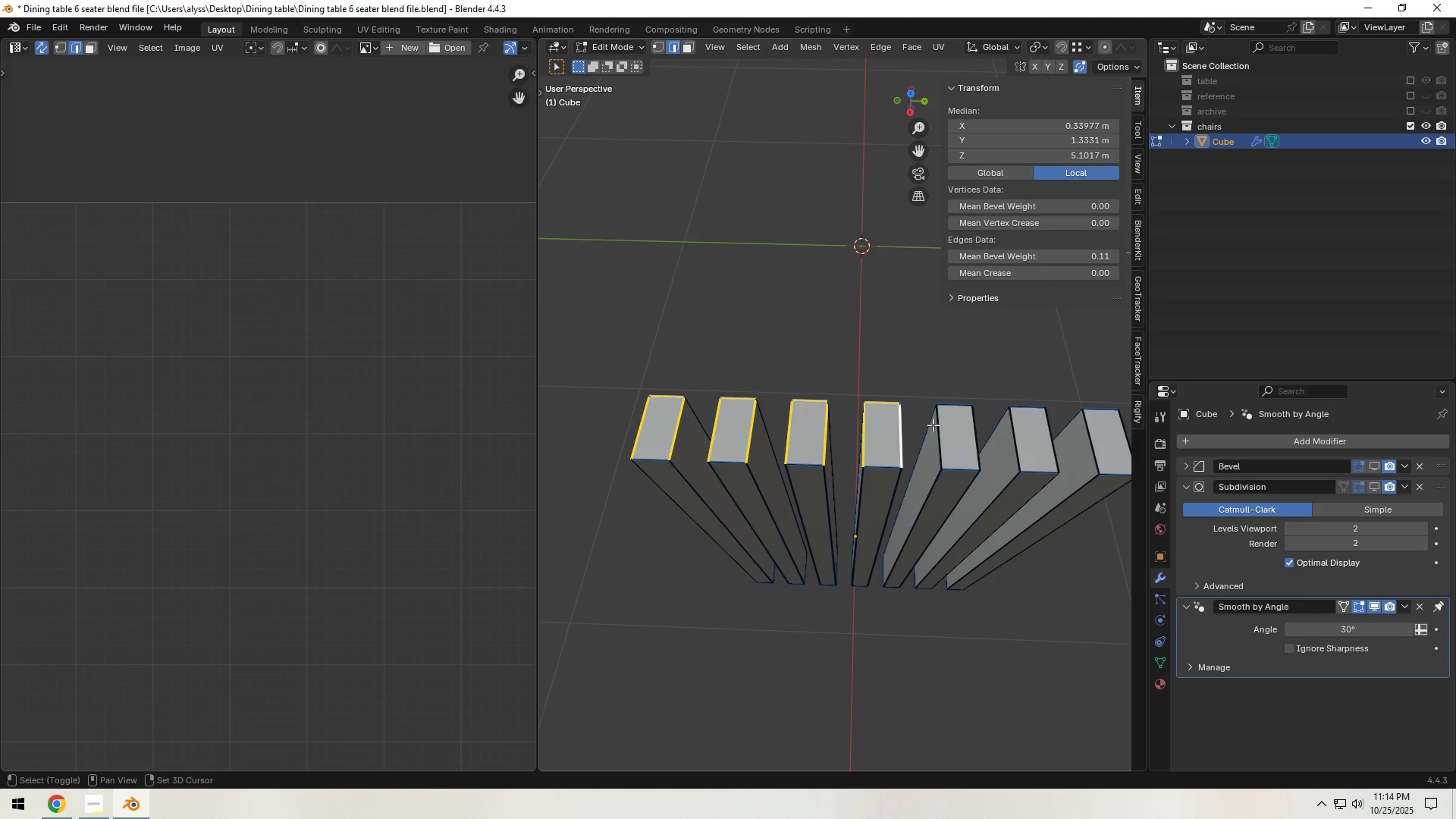 
hold_key(key=ShiftLeft, duration=1.52)
left_click([943, 434])
 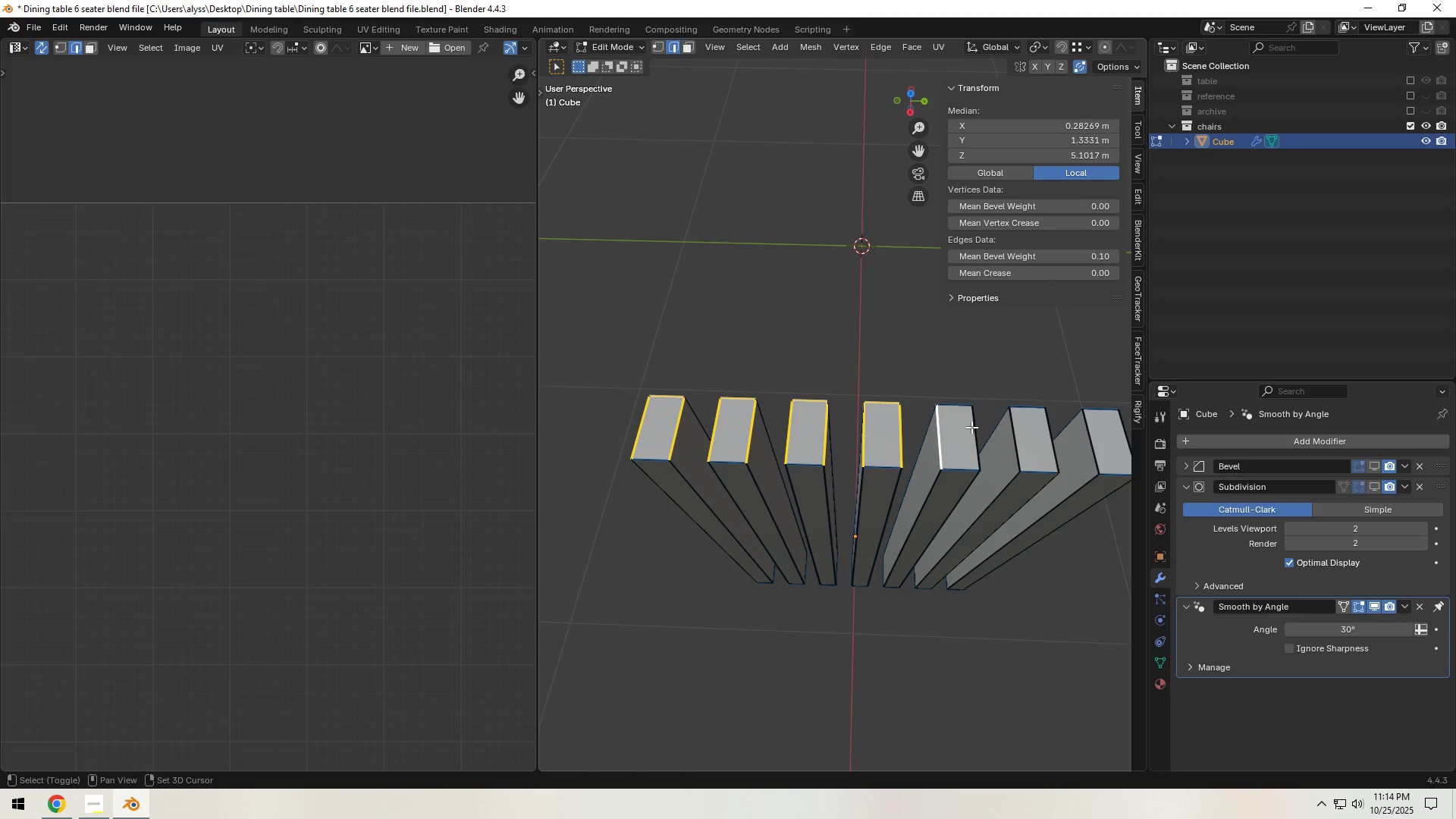 
left_click([962, 405])
 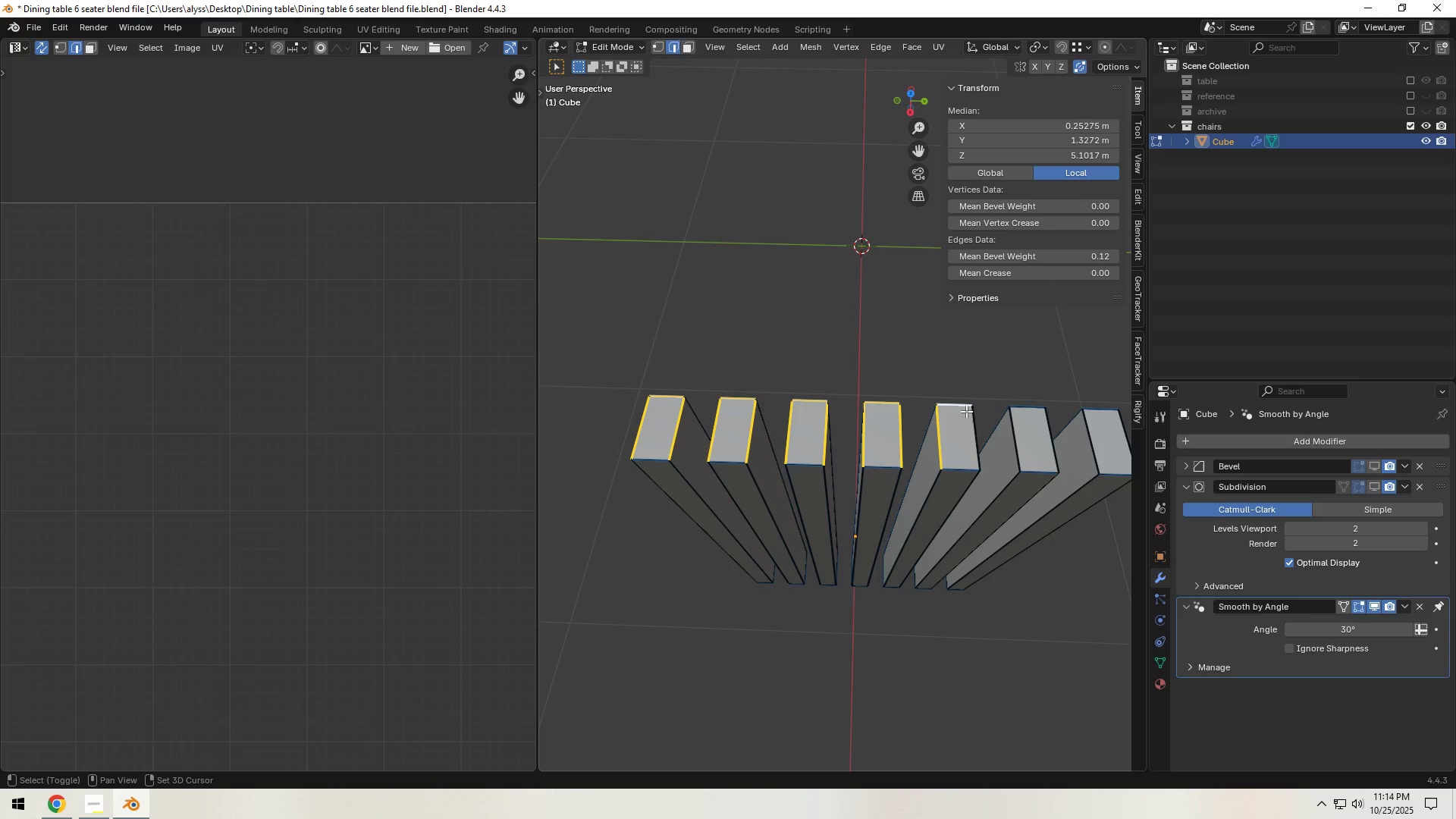 
hold_key(key=ShiftLeft, duration=1.52)
double_click([968, 426])
 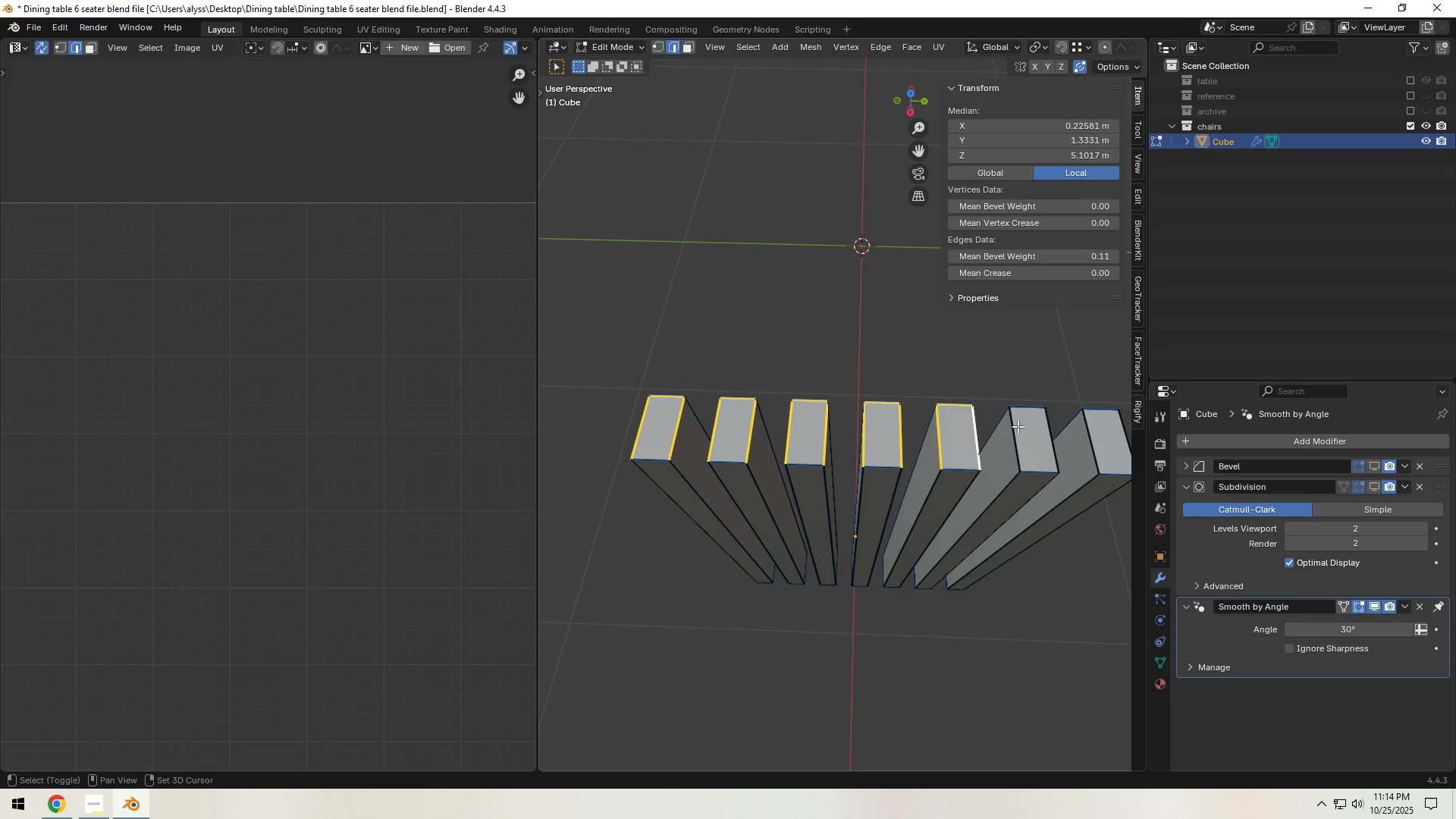 
triple_click([1018, 426])
 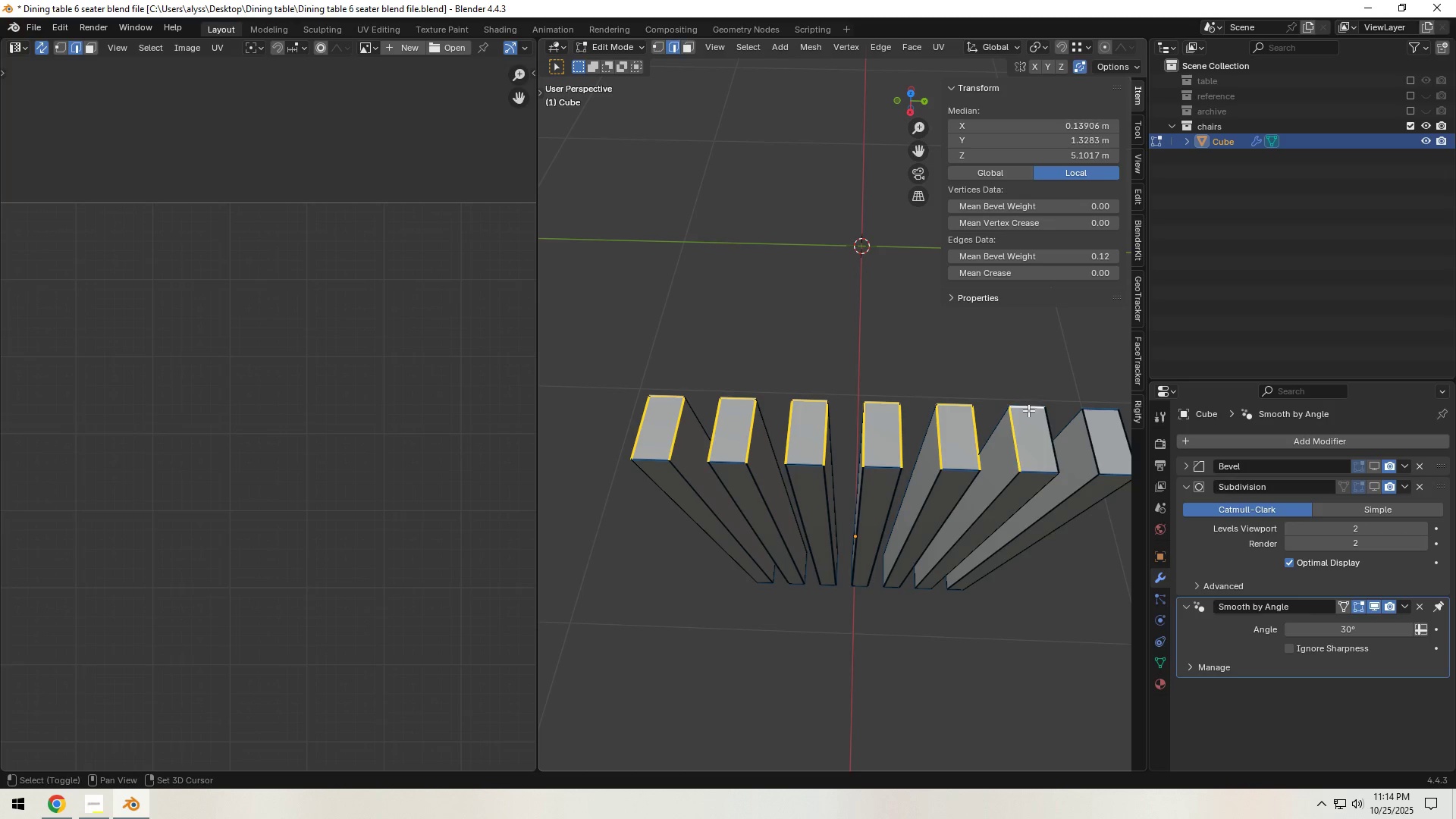 
triple_click([1026, 410])
 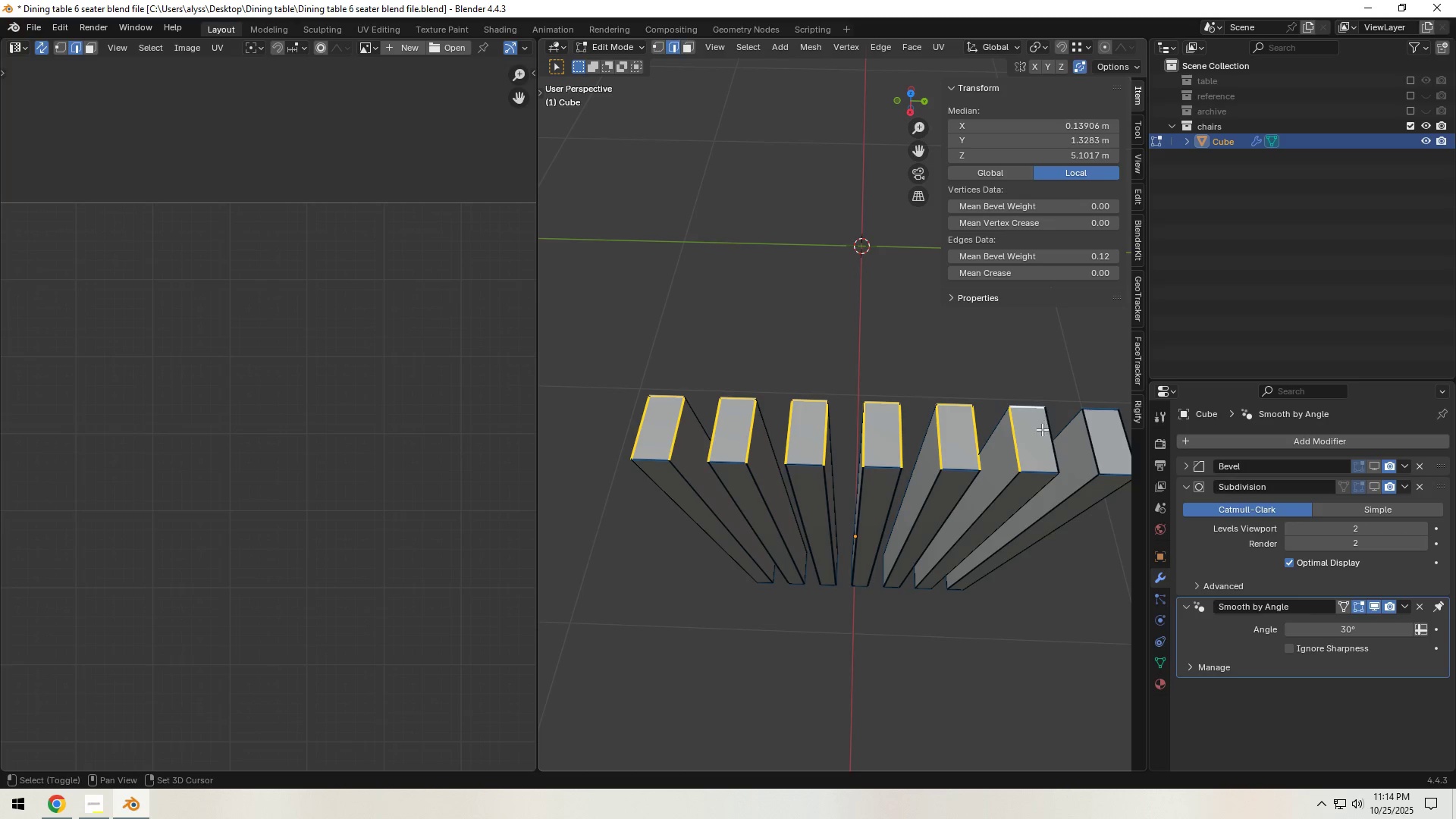 
hold_key(key=ShiftLeft, duration=1.51)
triple_click([1042, 432])
 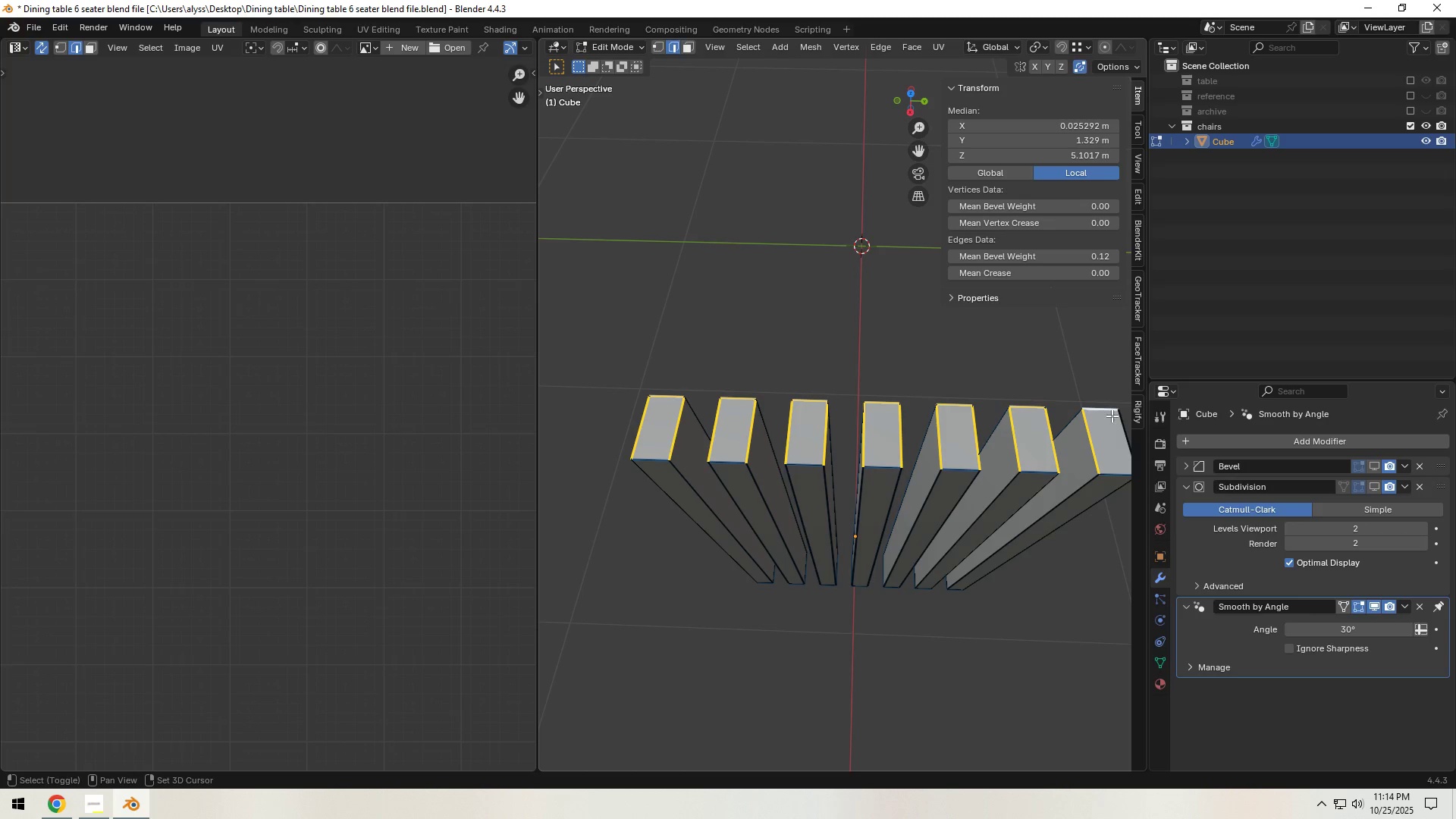 
hold_key(key=ShiftLeft, duration=0.31)
left_click([1115, 434])
 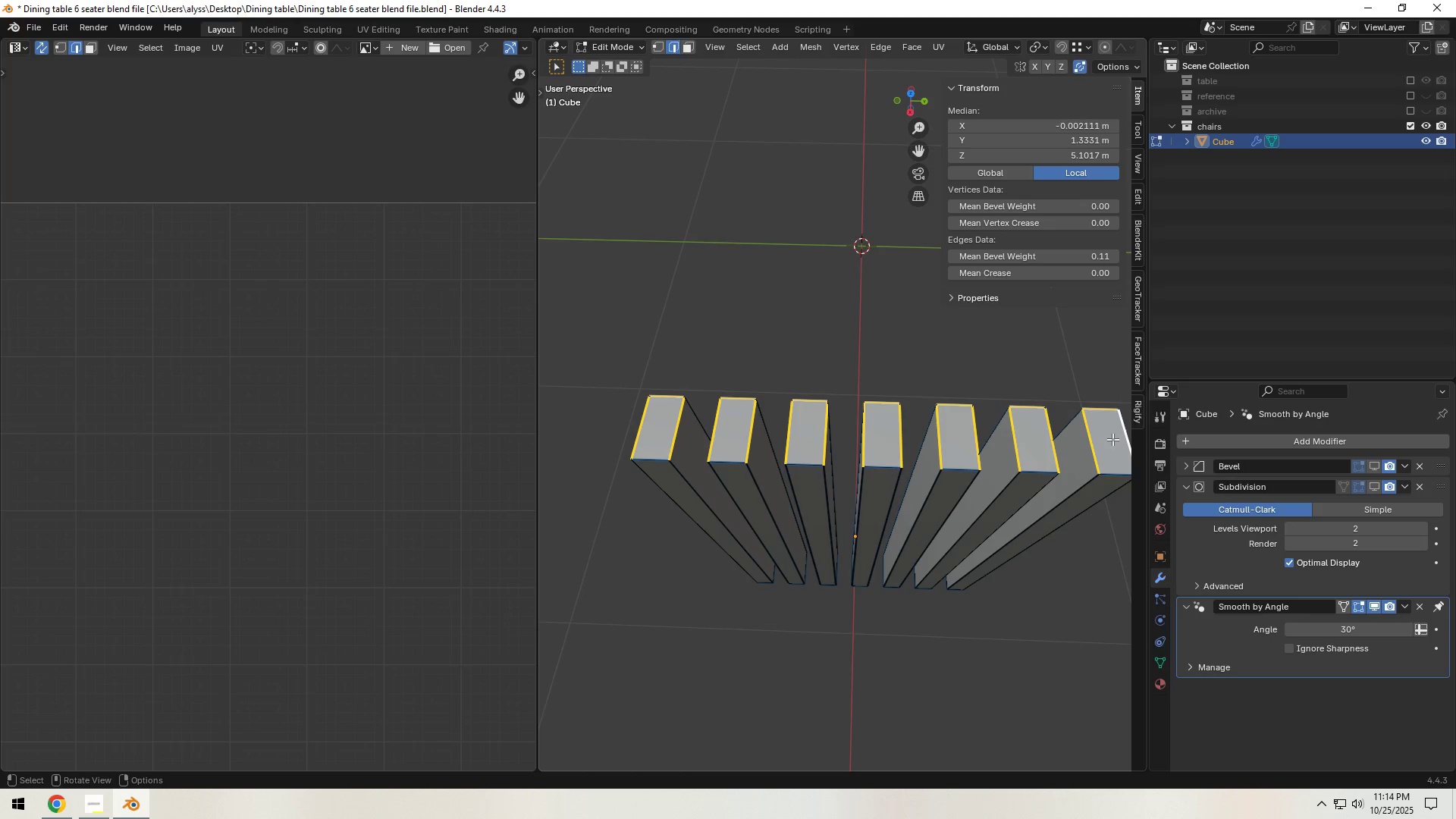 
key(Control+E)
 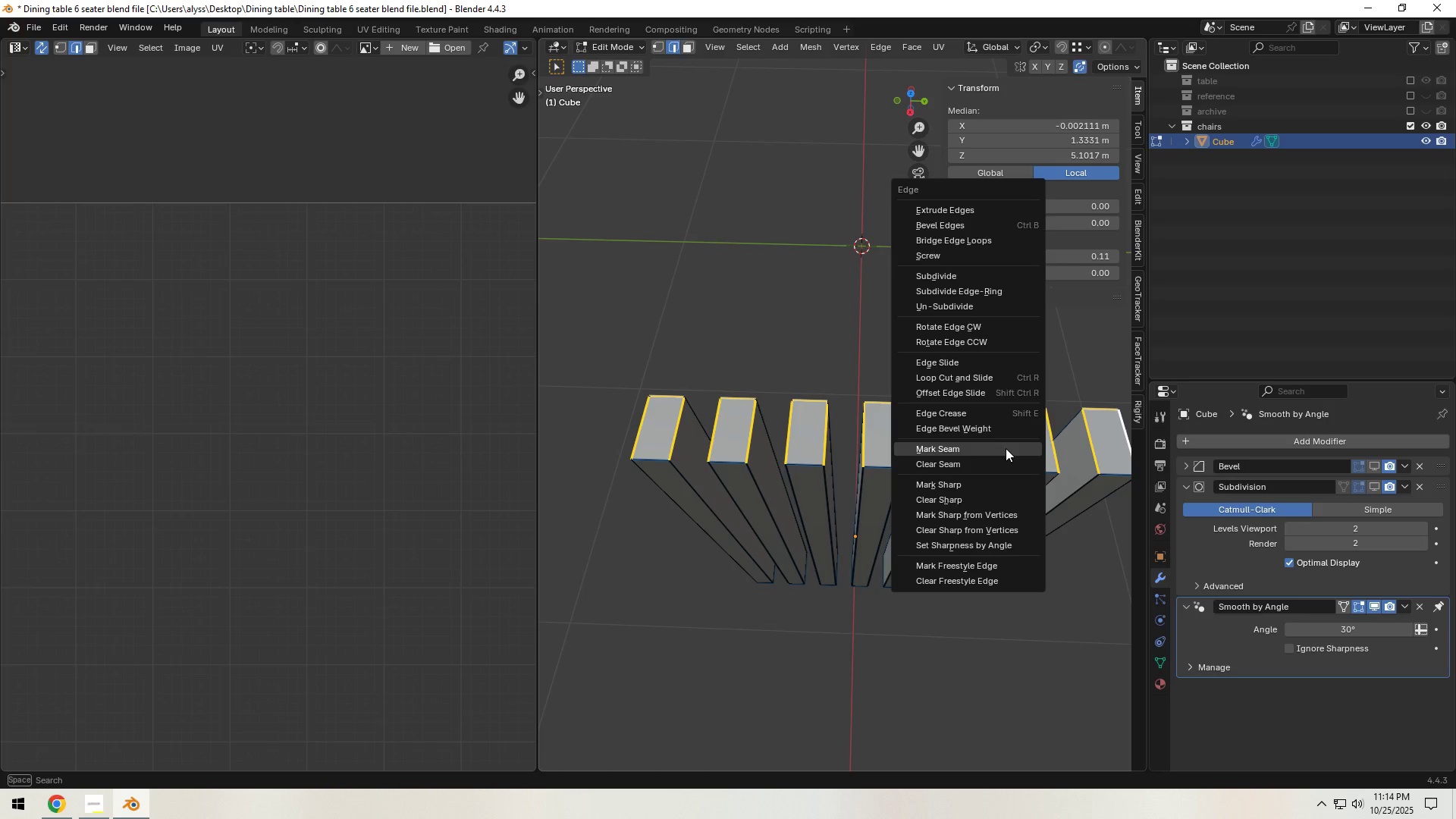 
left_click([1006, 448])
 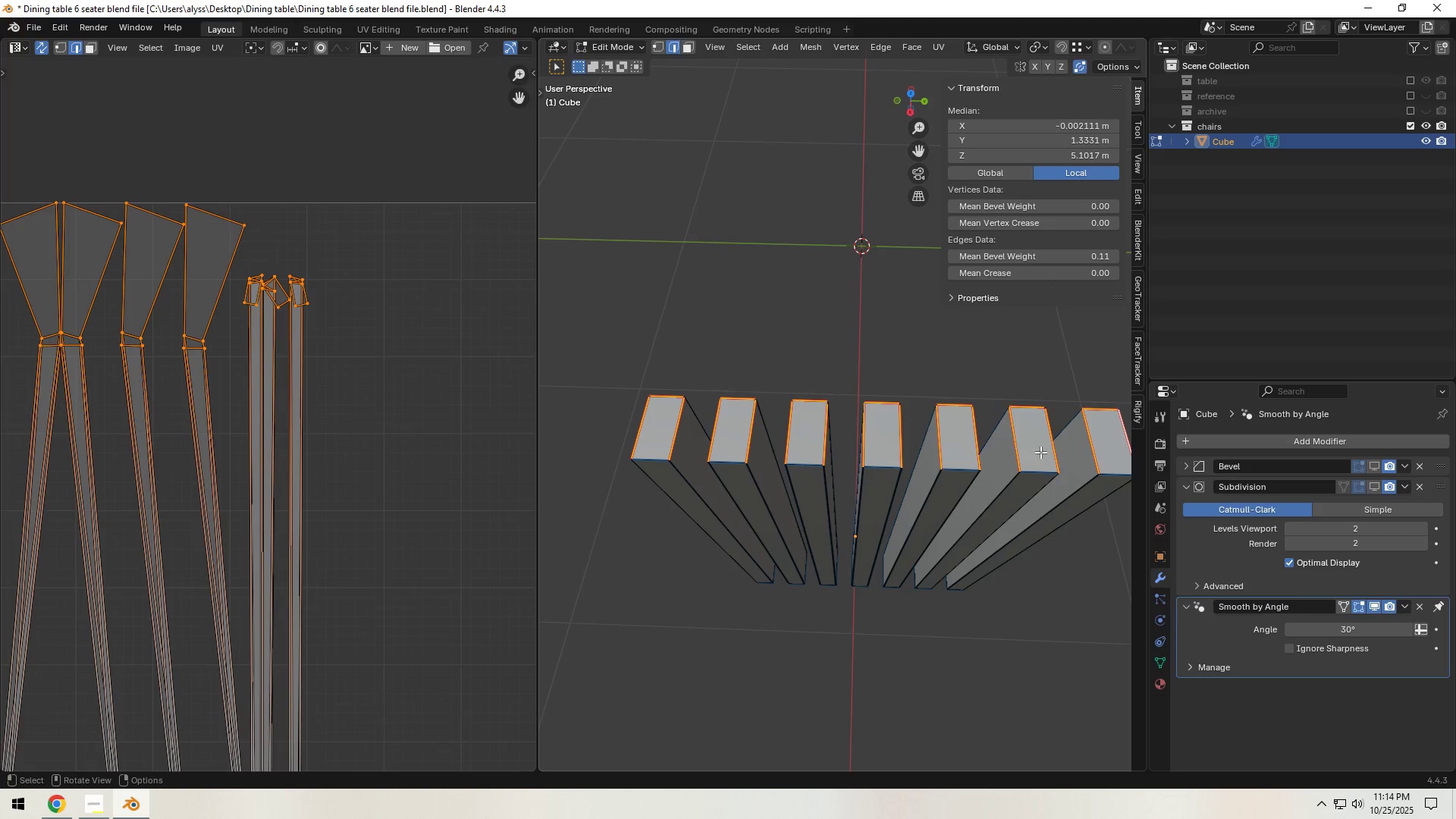 
scroll: coordinate [1041, 452], scroll_direction: down, amount: 3.0
 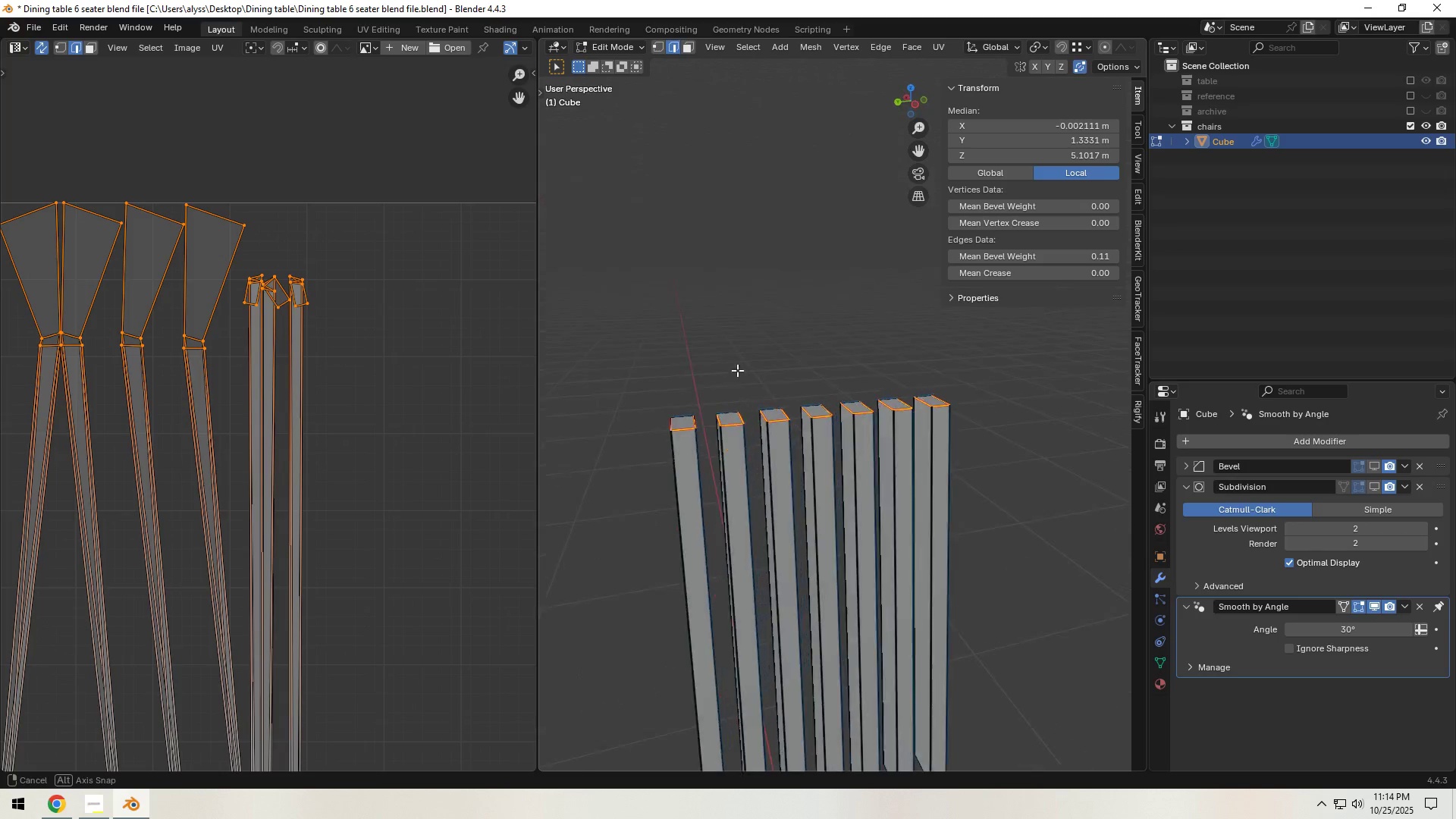 
hold_key(key=ShiftLeft, duration=0.53)
 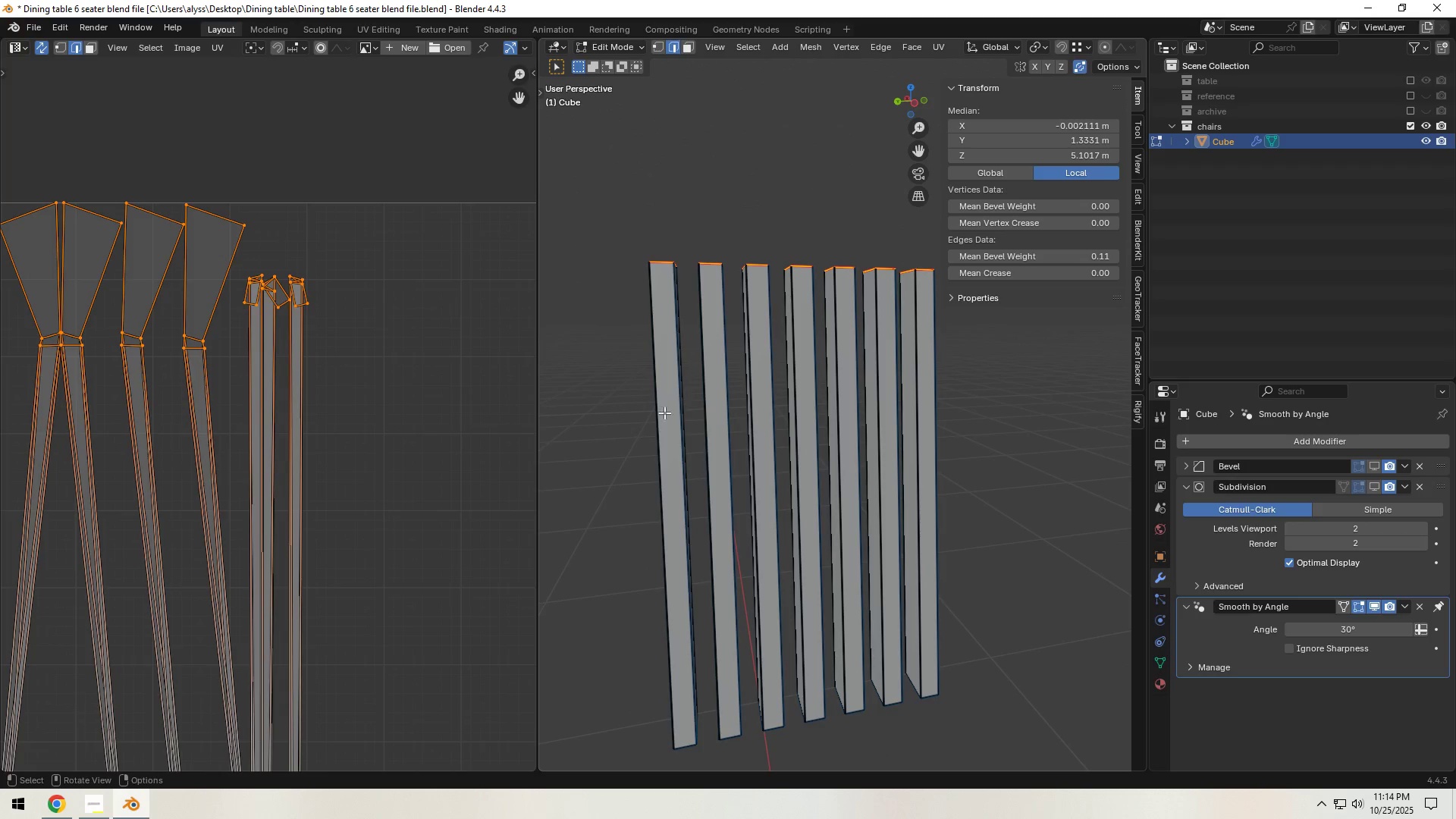 
hold_key(key=ShiftLeft, duration=1.5)
left_click([658, 416])
 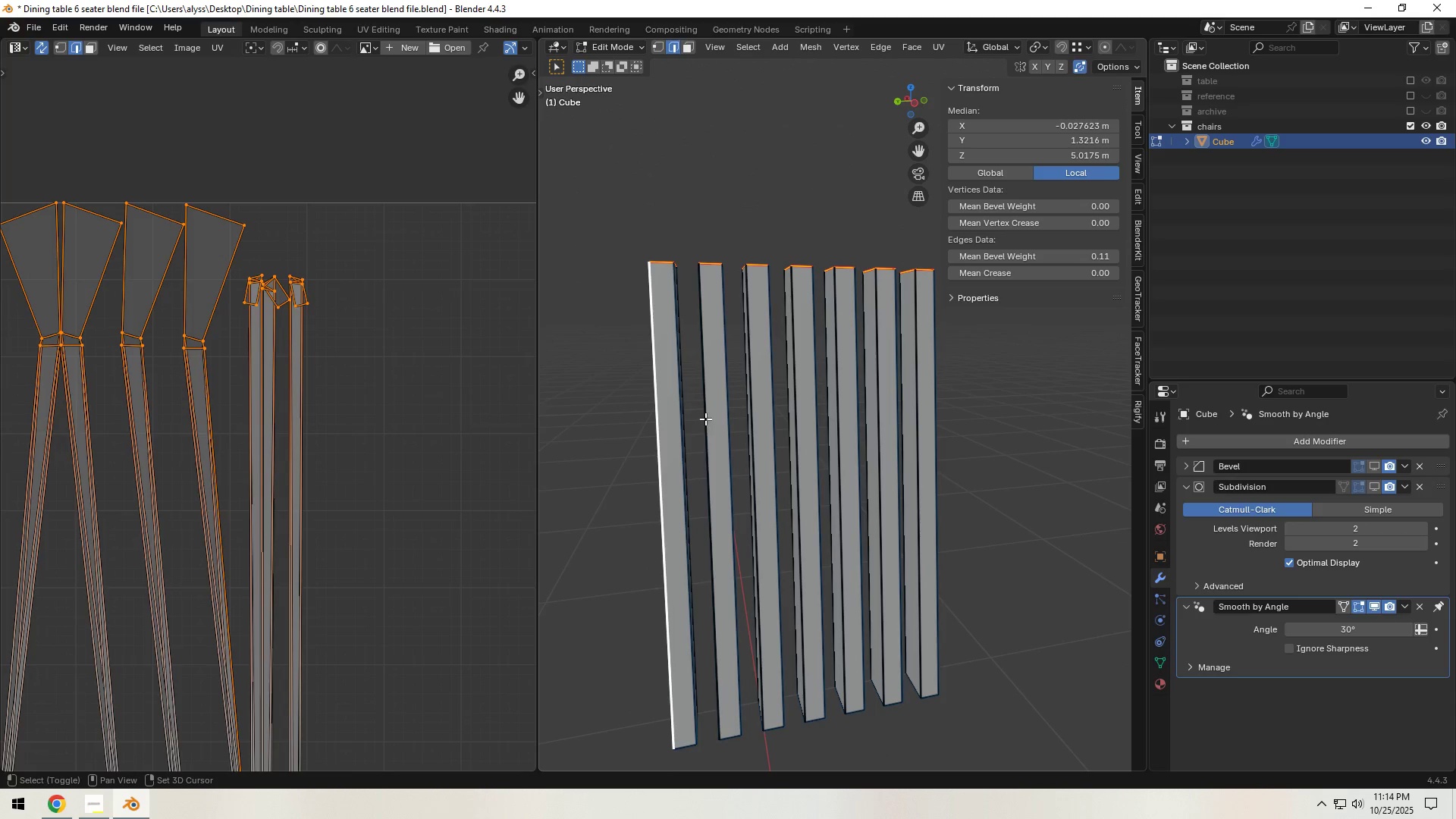 
left_click([706, 418])
 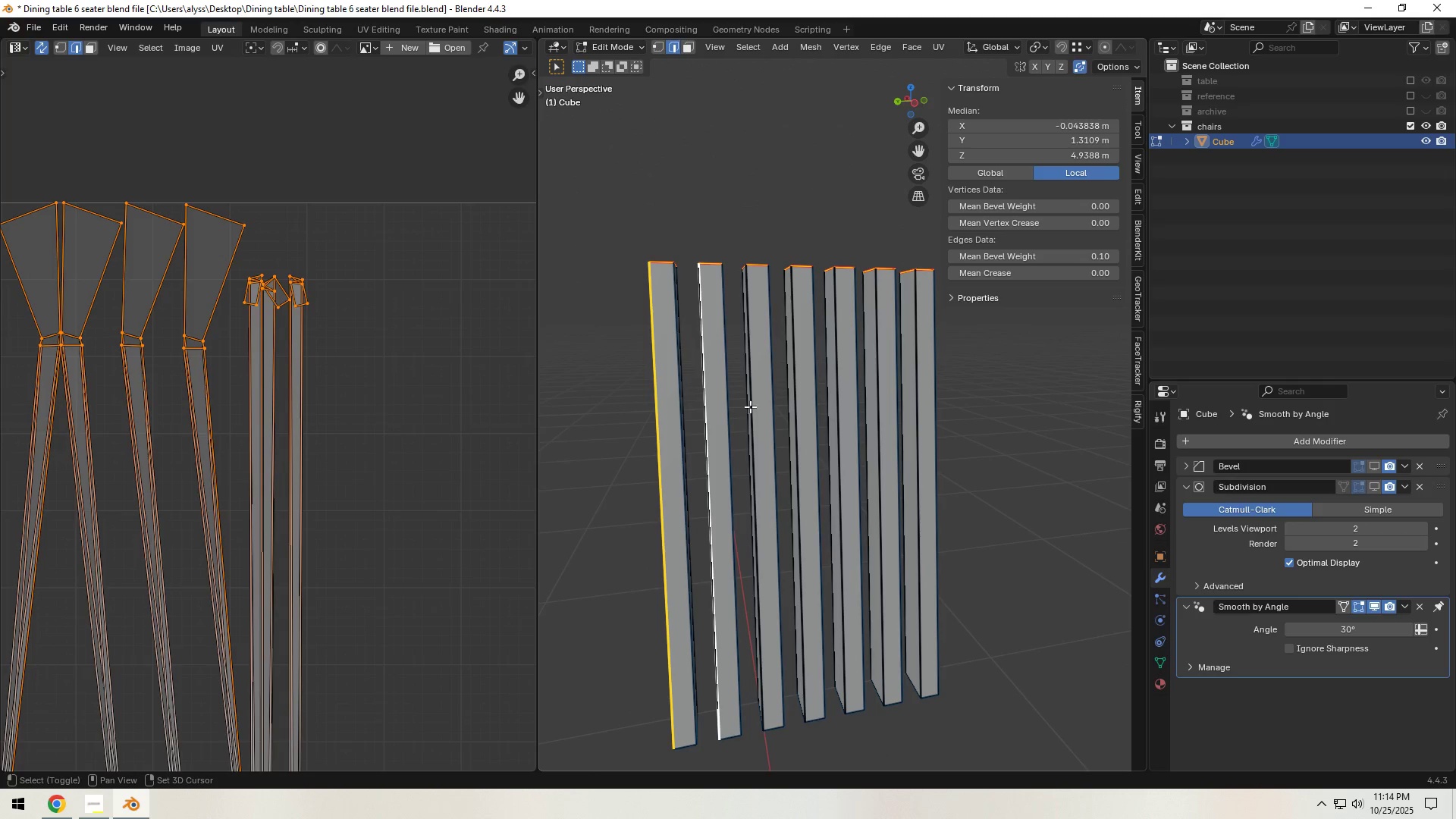 
hold_key(key=ShiftLeft, duration=1.51)
left_click([755, 404])
 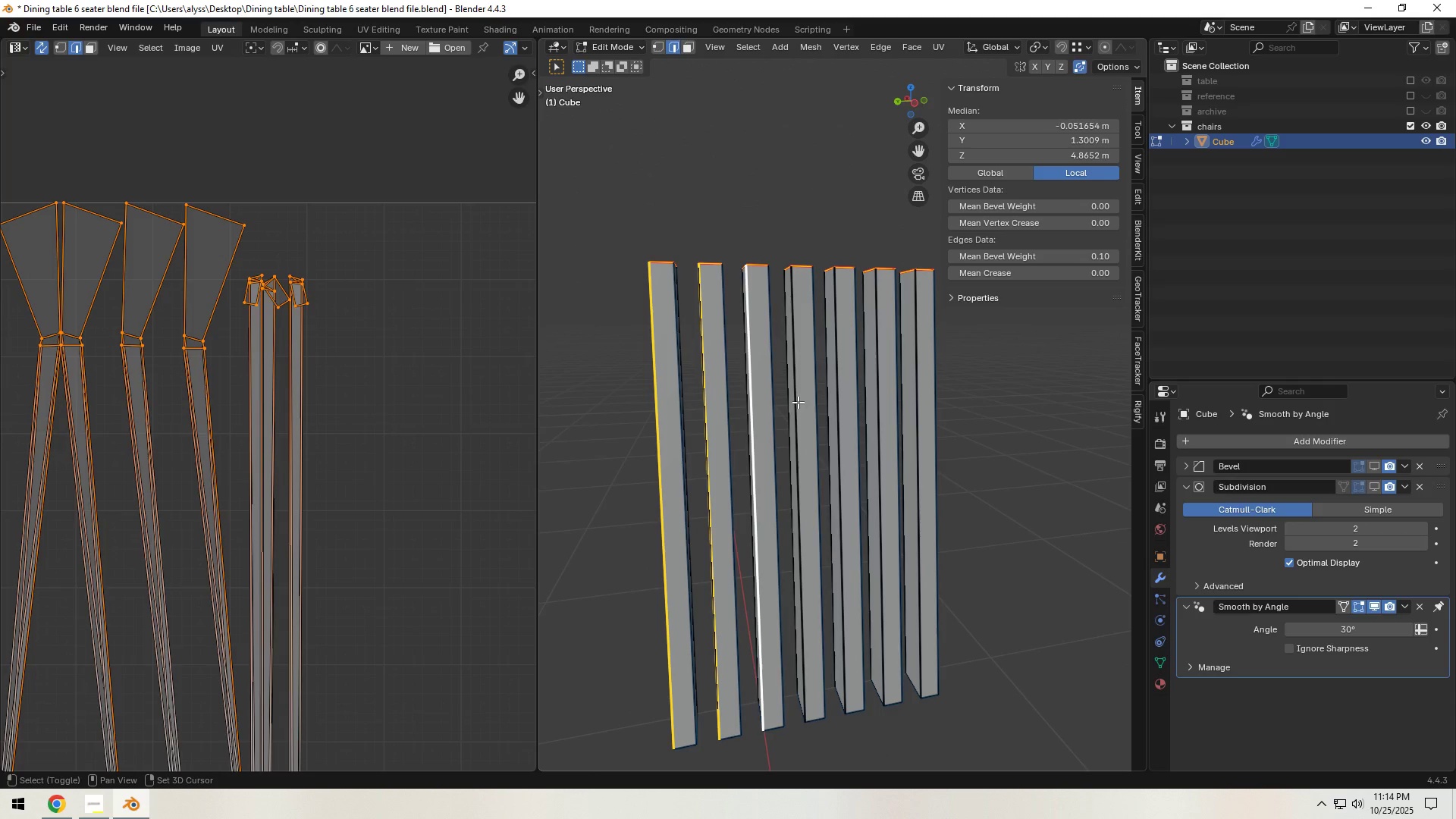 
left_click([798, 402])
 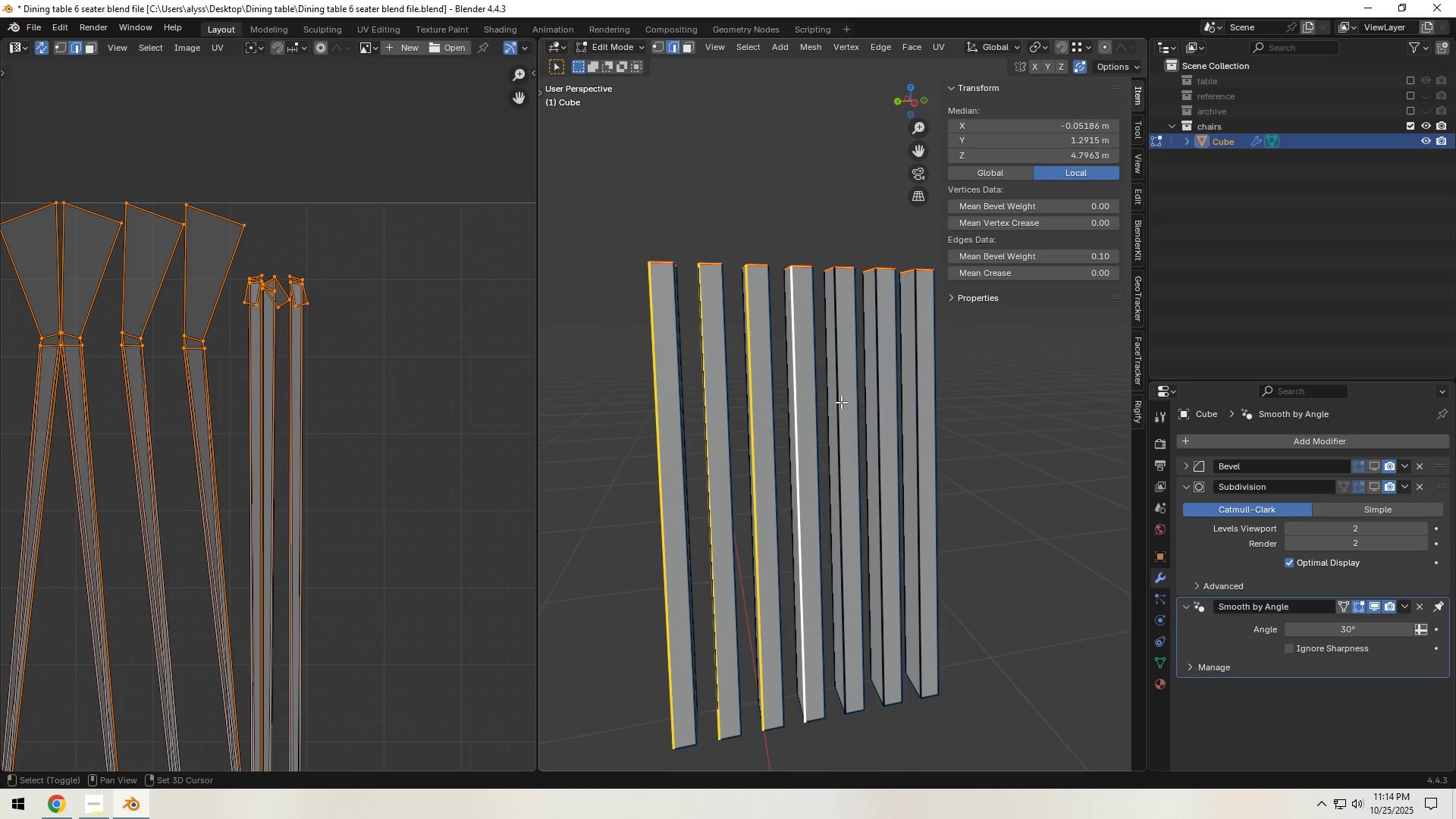 
hold_key(key=ShiftLeft, duration=1.52)
left_click([841, 402])
 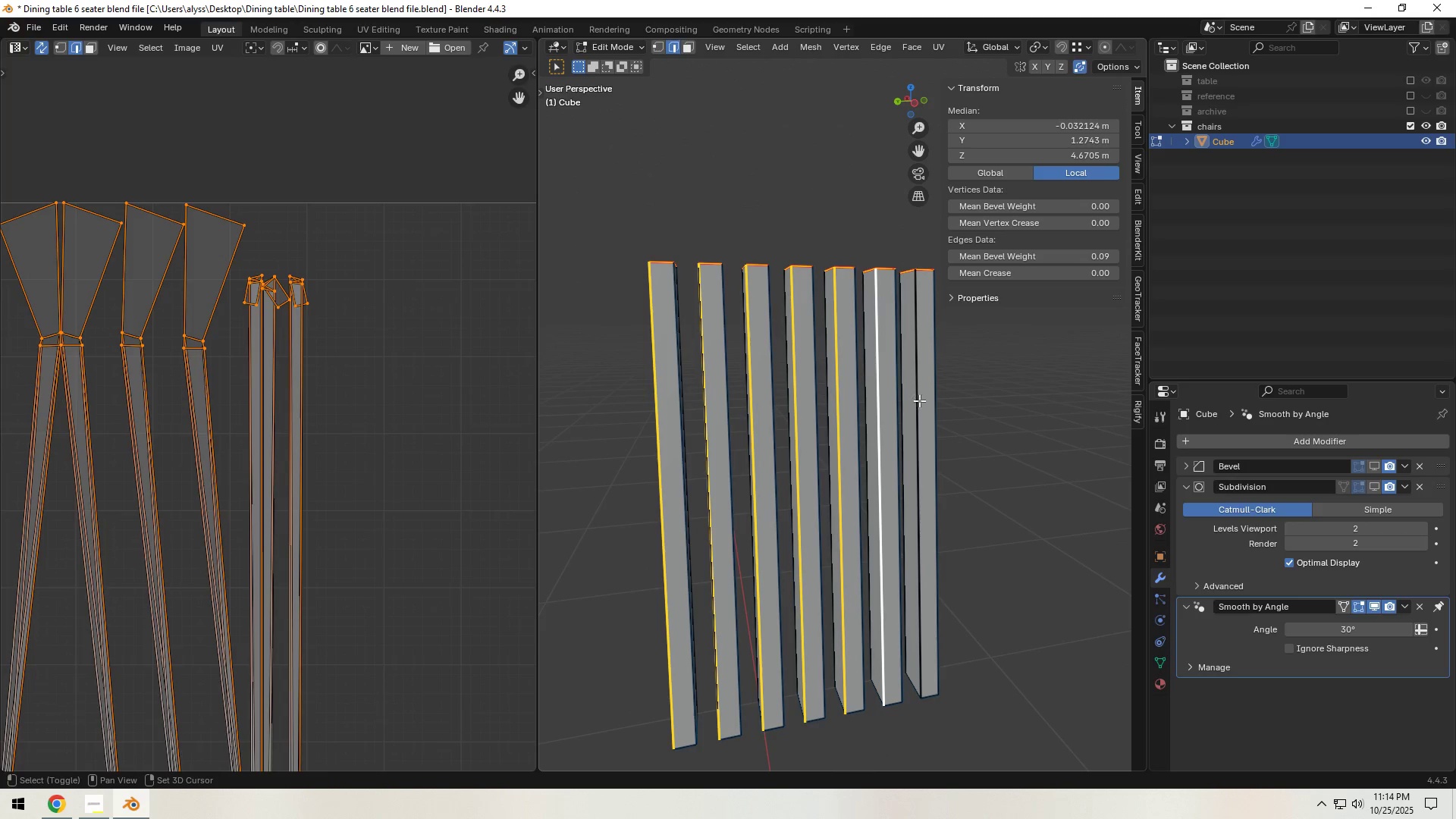 
left_click([920, 400])
 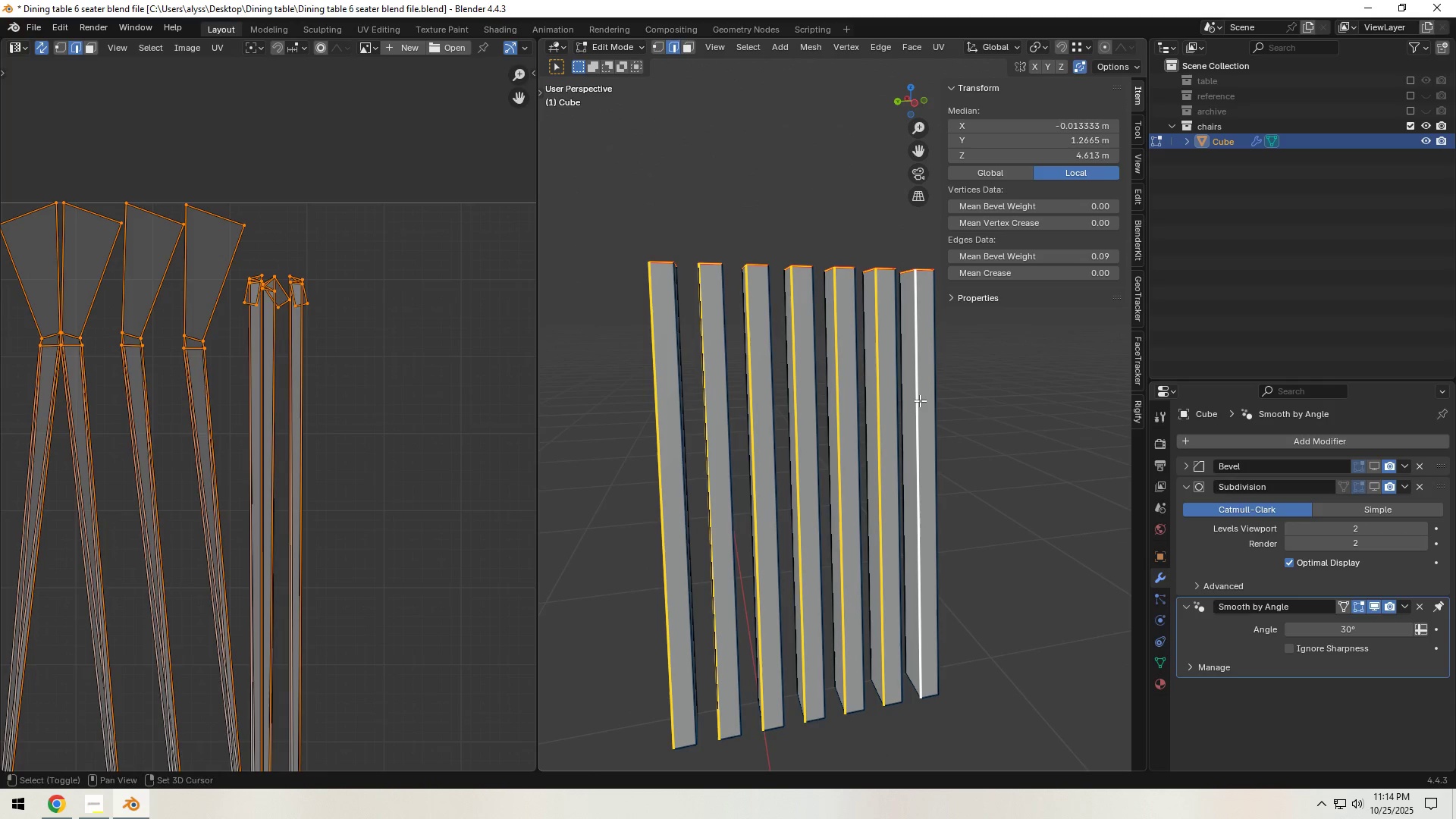 
key(Shift+ShiftLeft)
 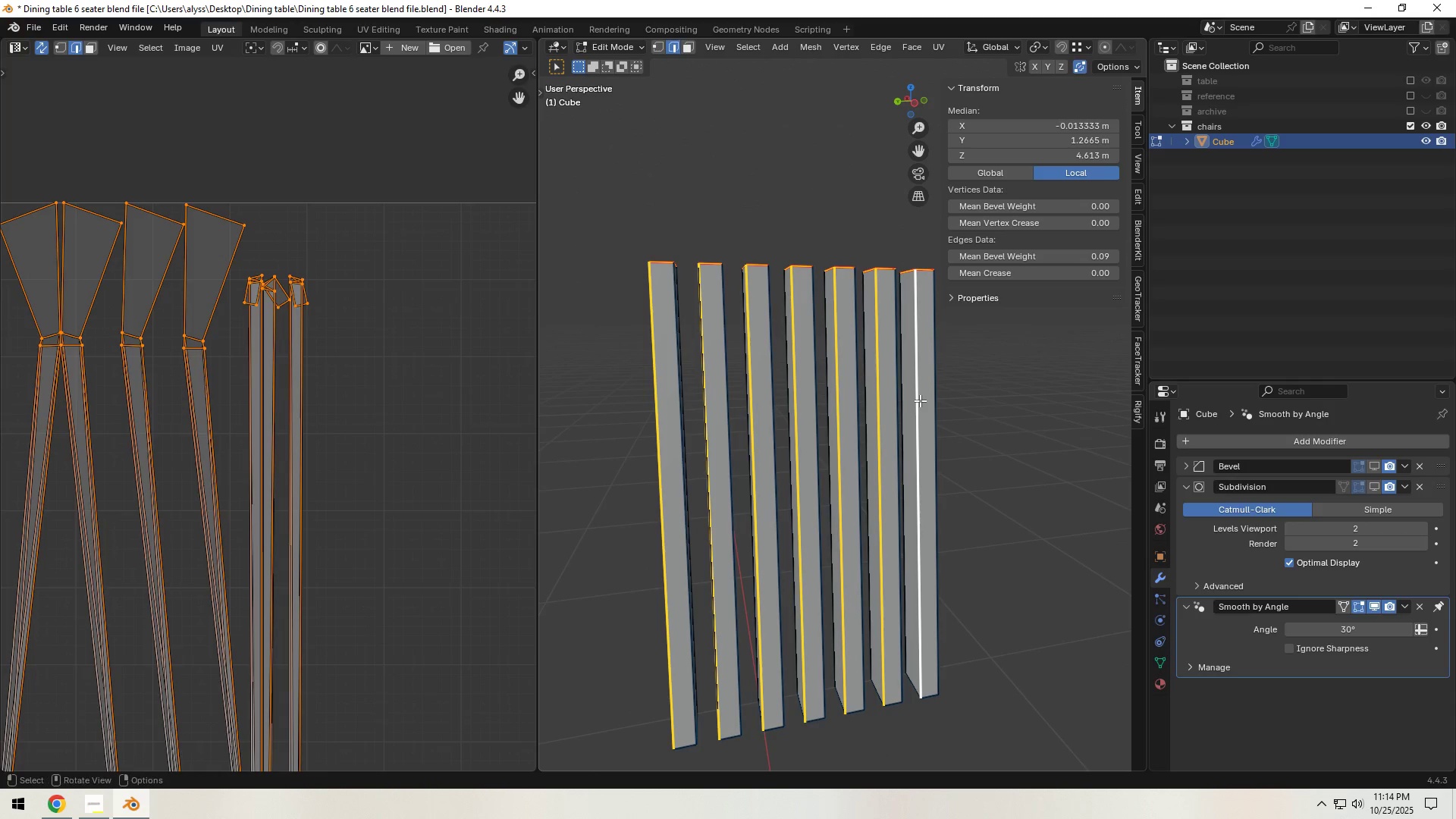 
key(Shift+ShiftLeft)
 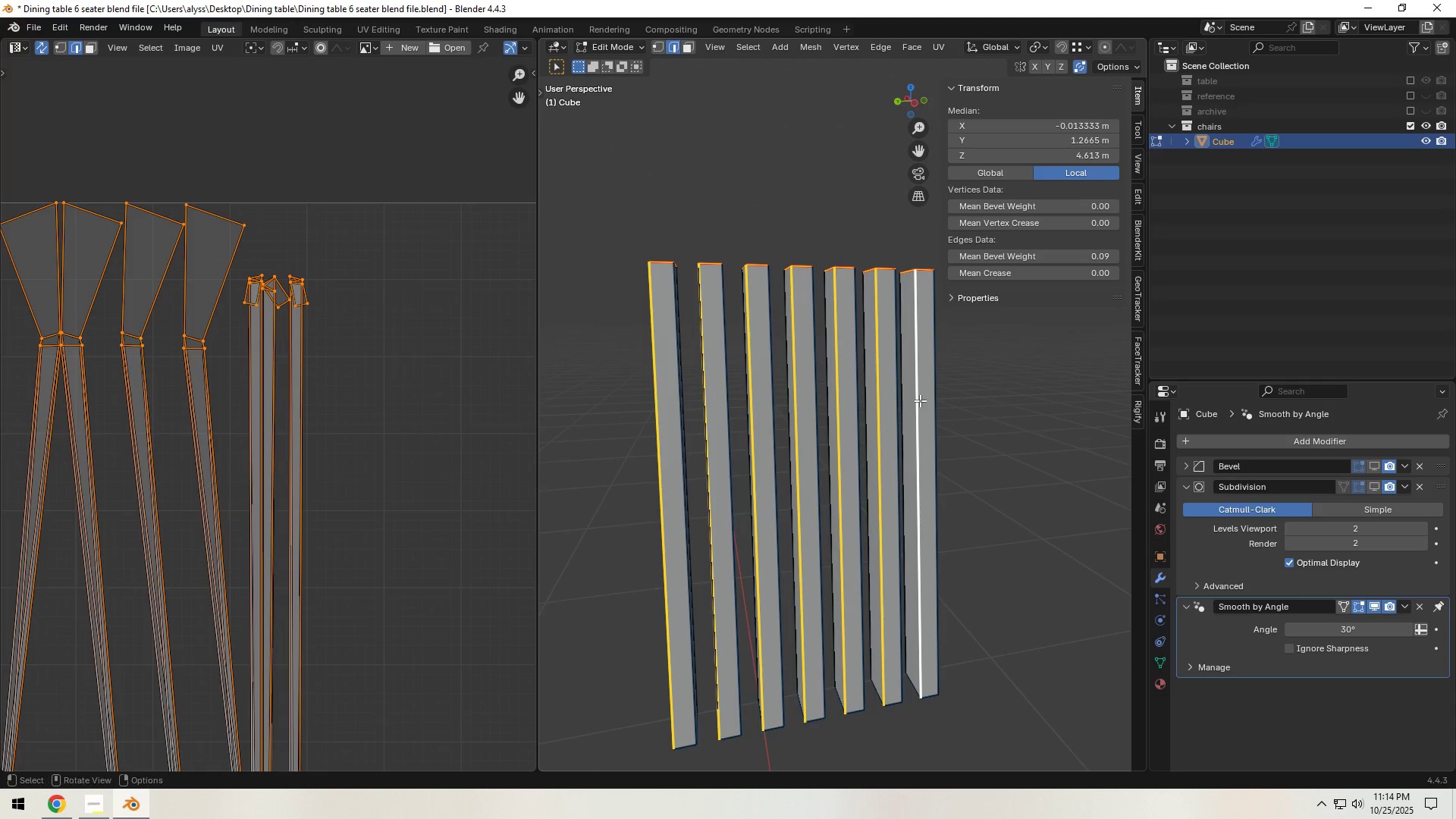 
key(Shift+ShiftLeft)
 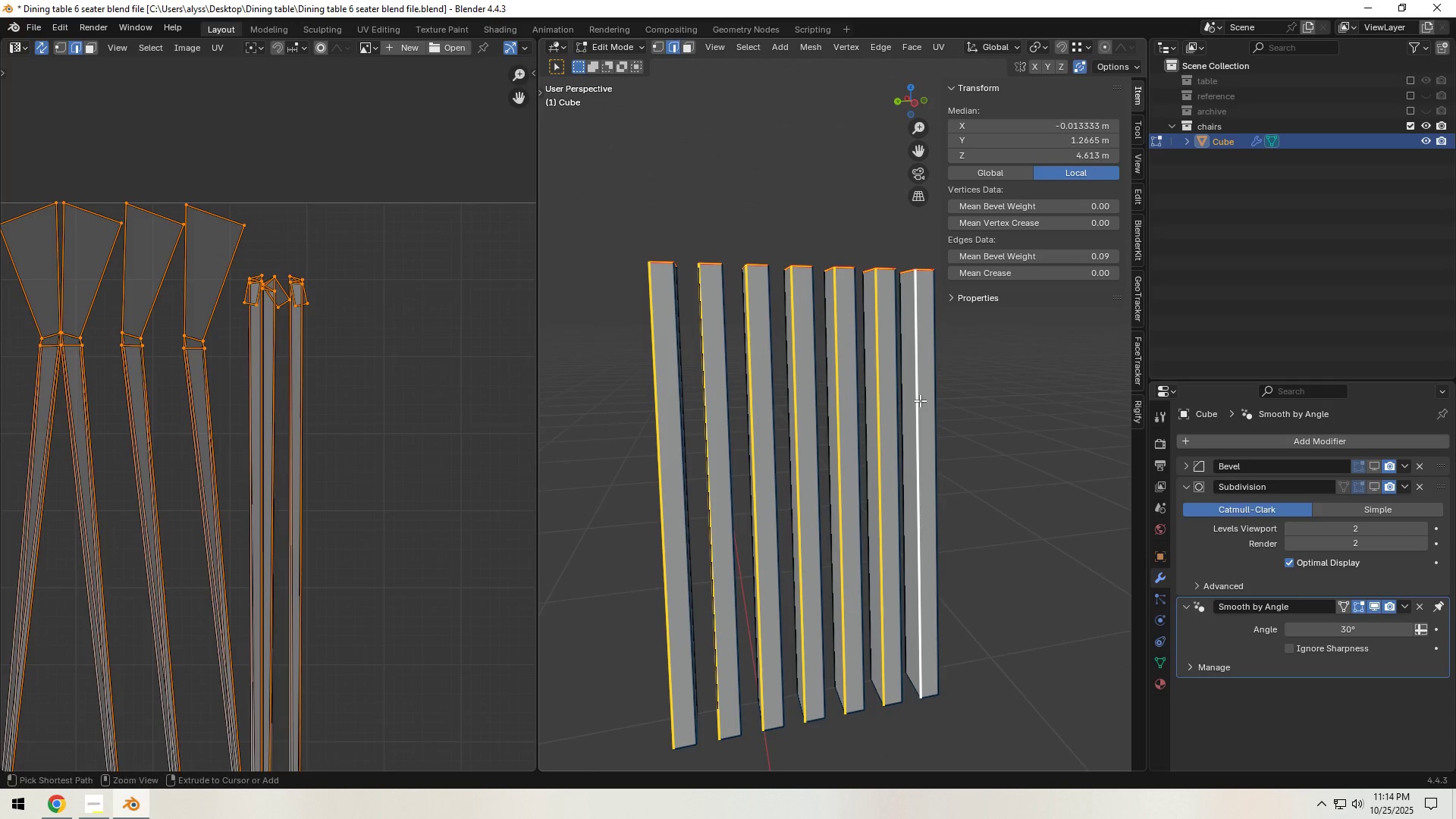 
key(Control+E)
 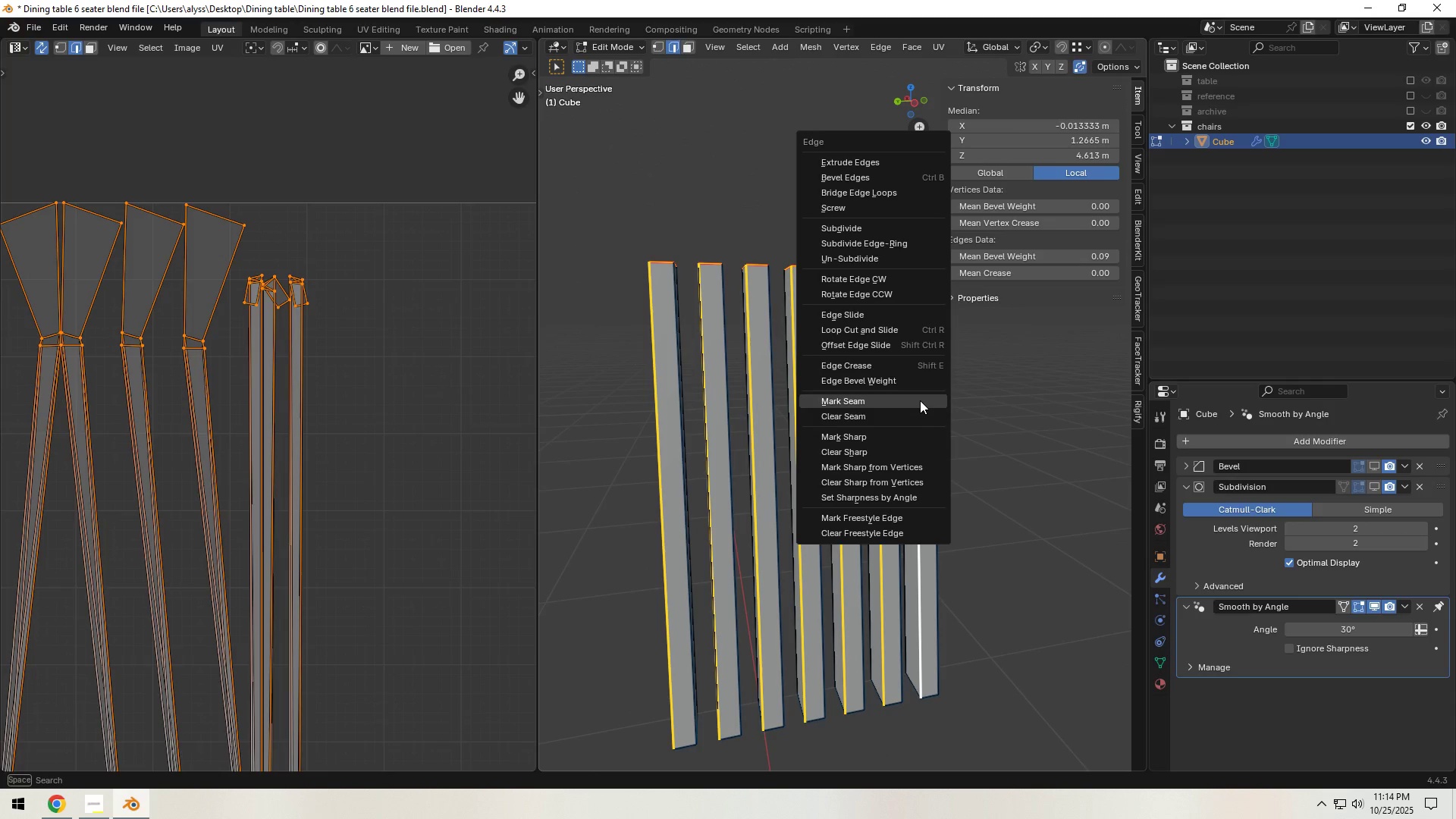 
left_click([920, 400])
 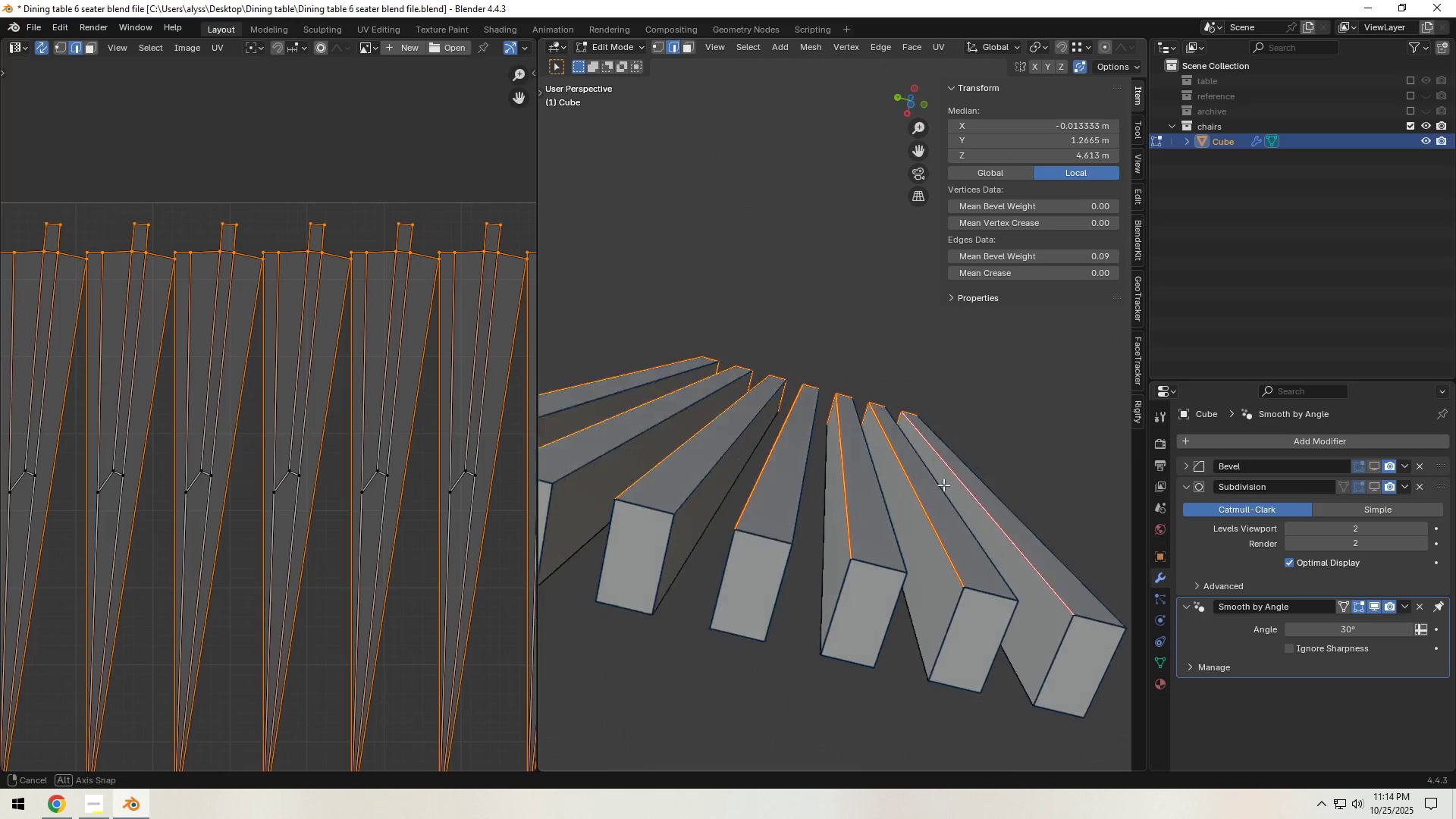 
scroll: coordinate [939, 494], scroll_direction: down, amount: 2.0
 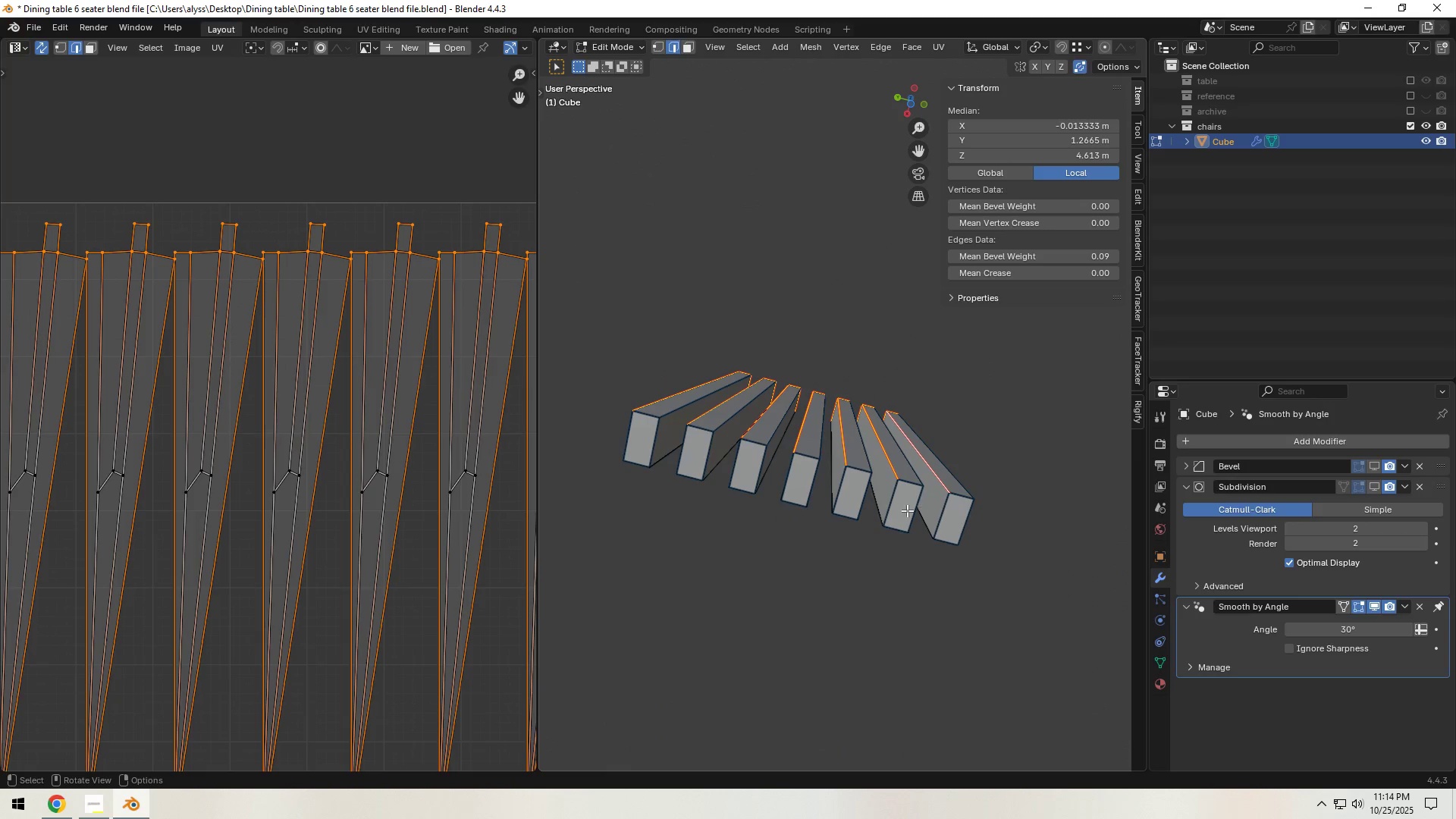 
left_click([884, 509])
 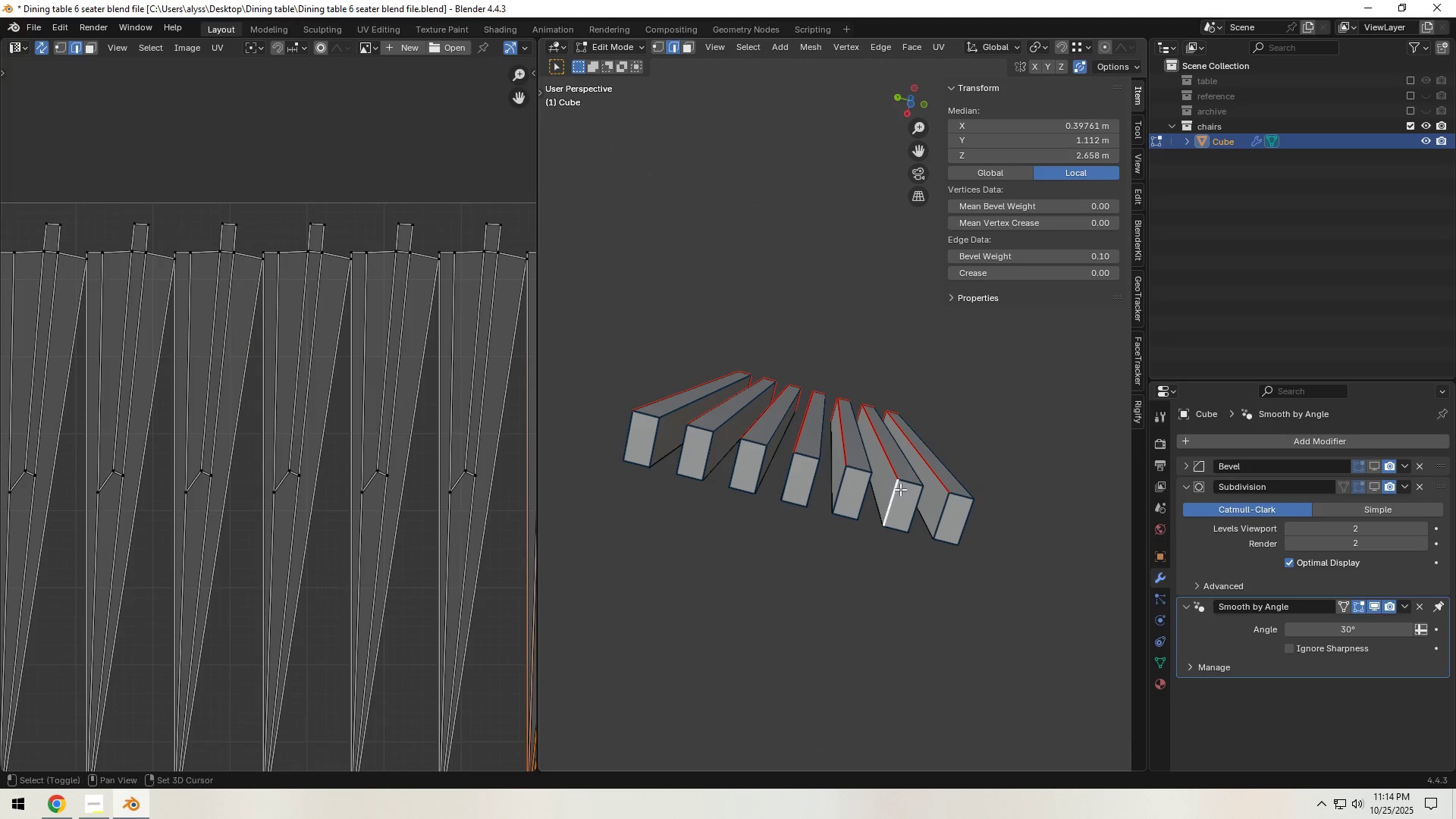 
hold_key(key=ShiftLeft, duration=1.5)
double_click([905, 483])
 